 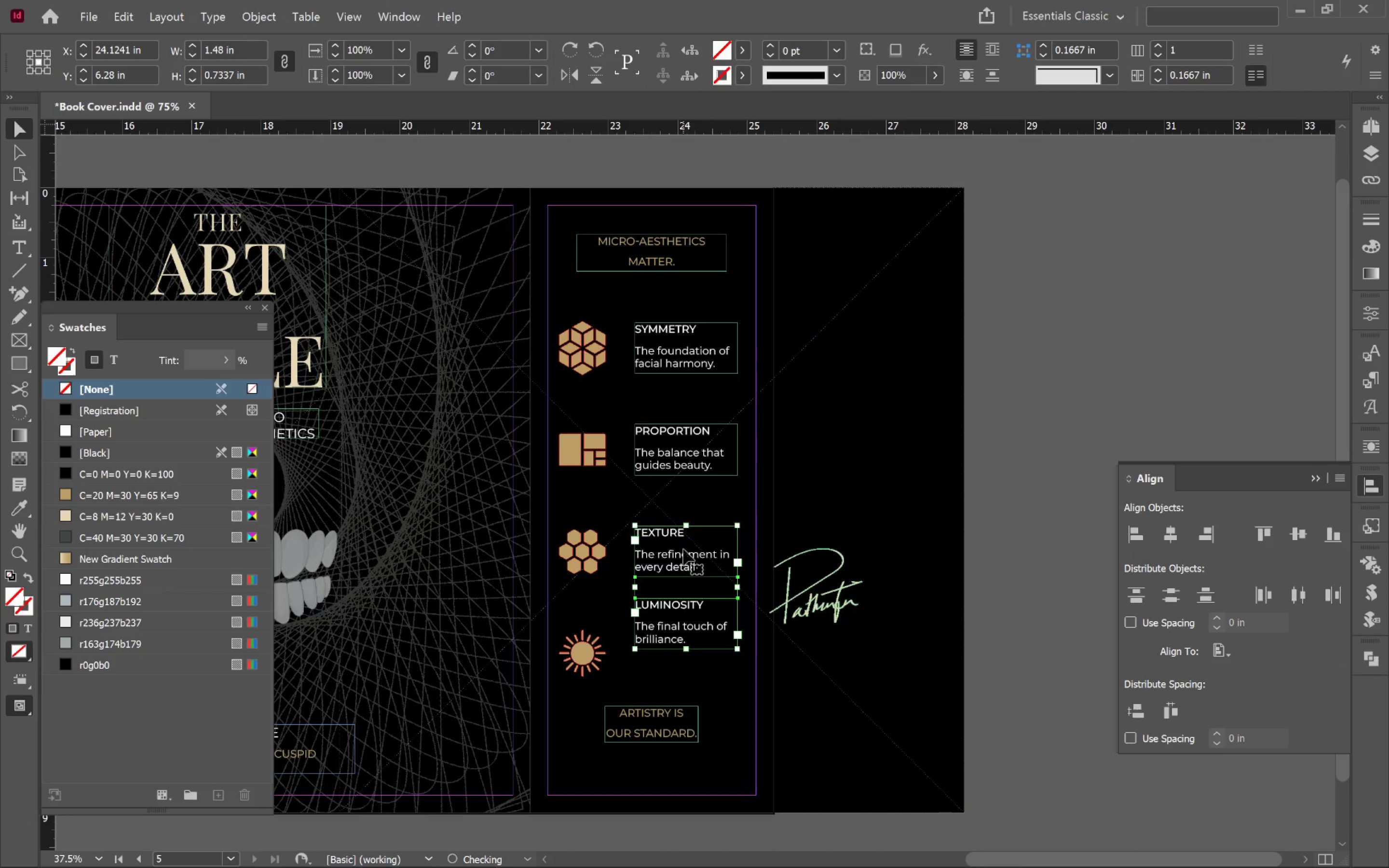 
left_click([681, 462])
 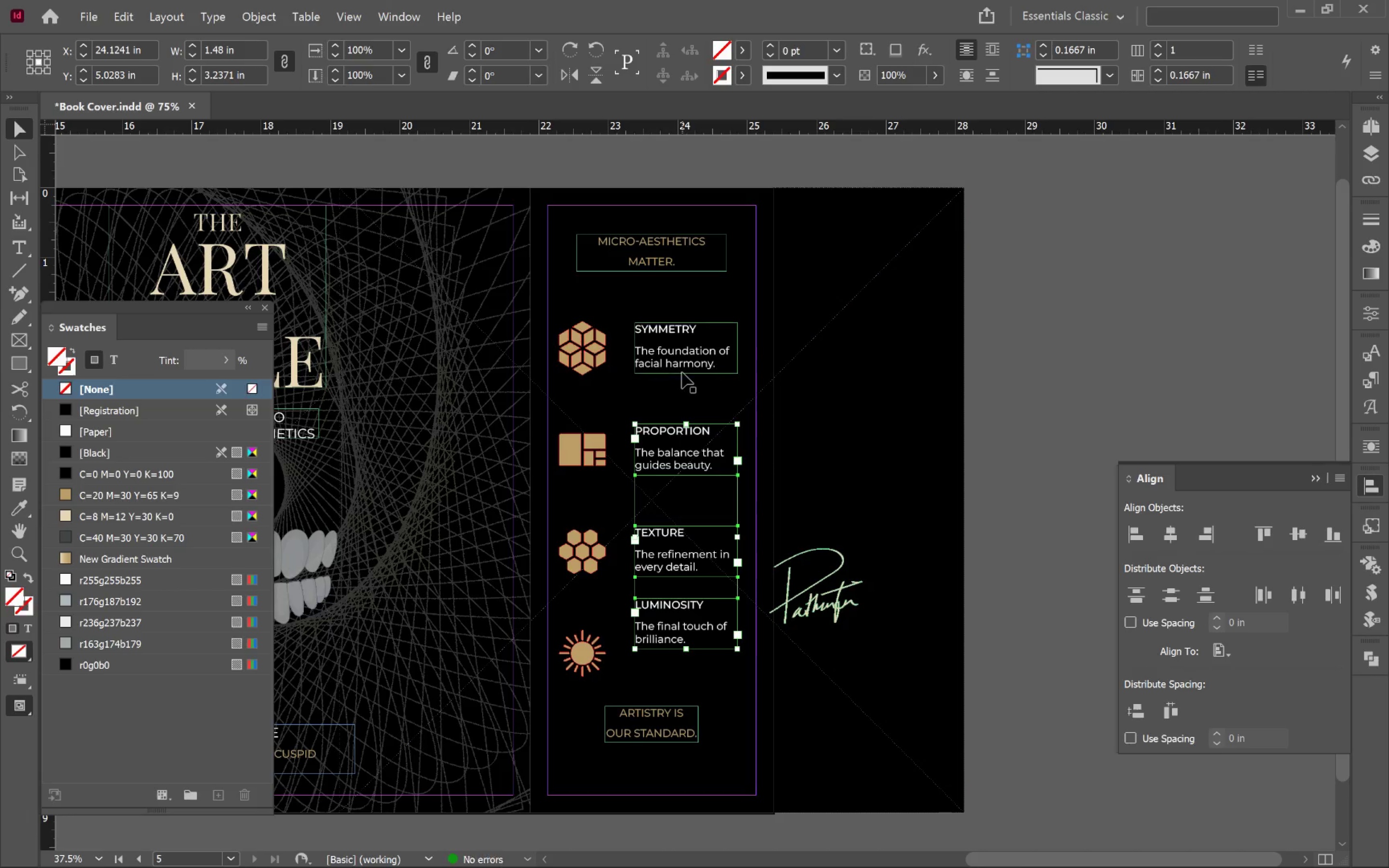 
left_click([682, 372])
 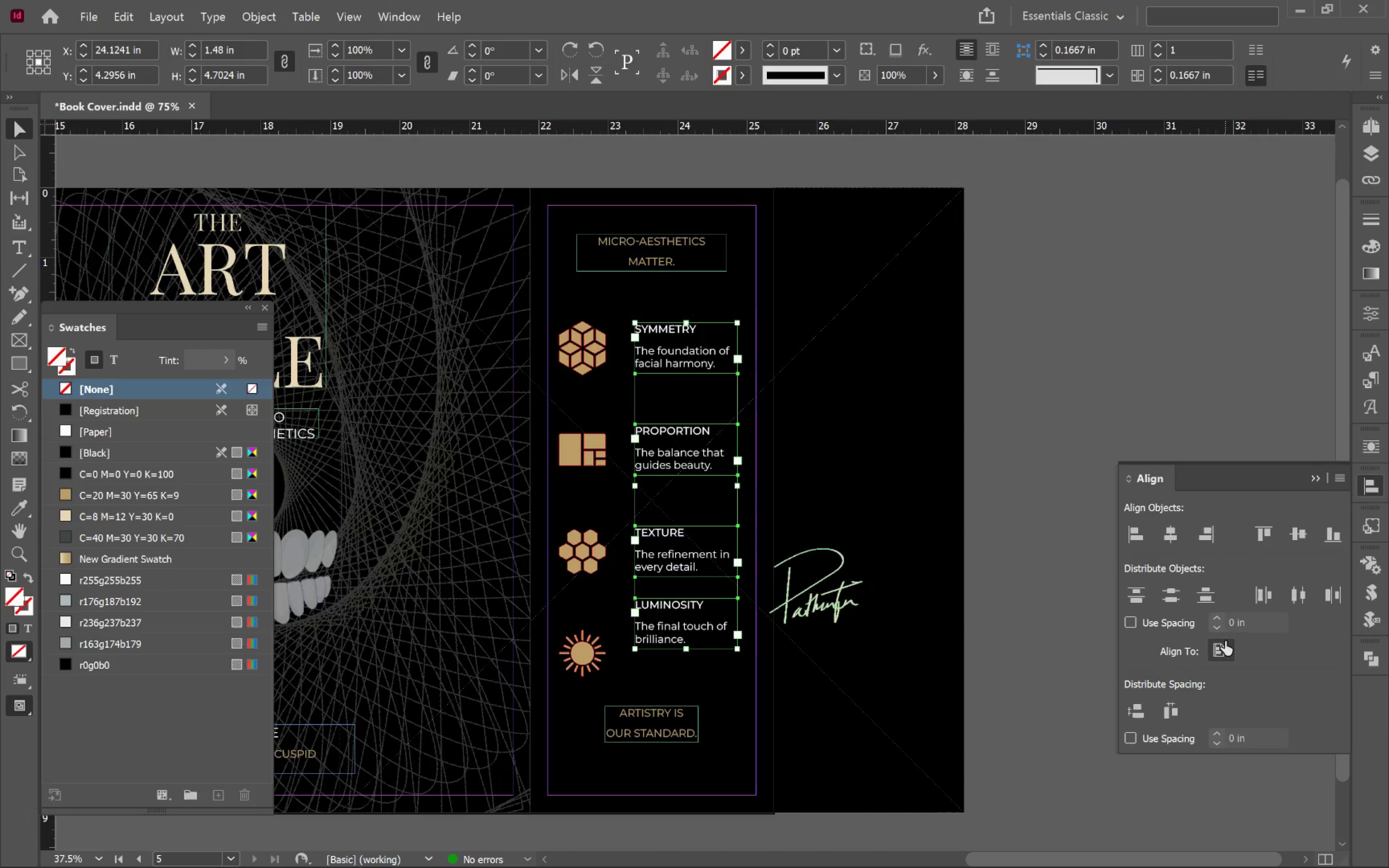 
left_click([1226, 648])
 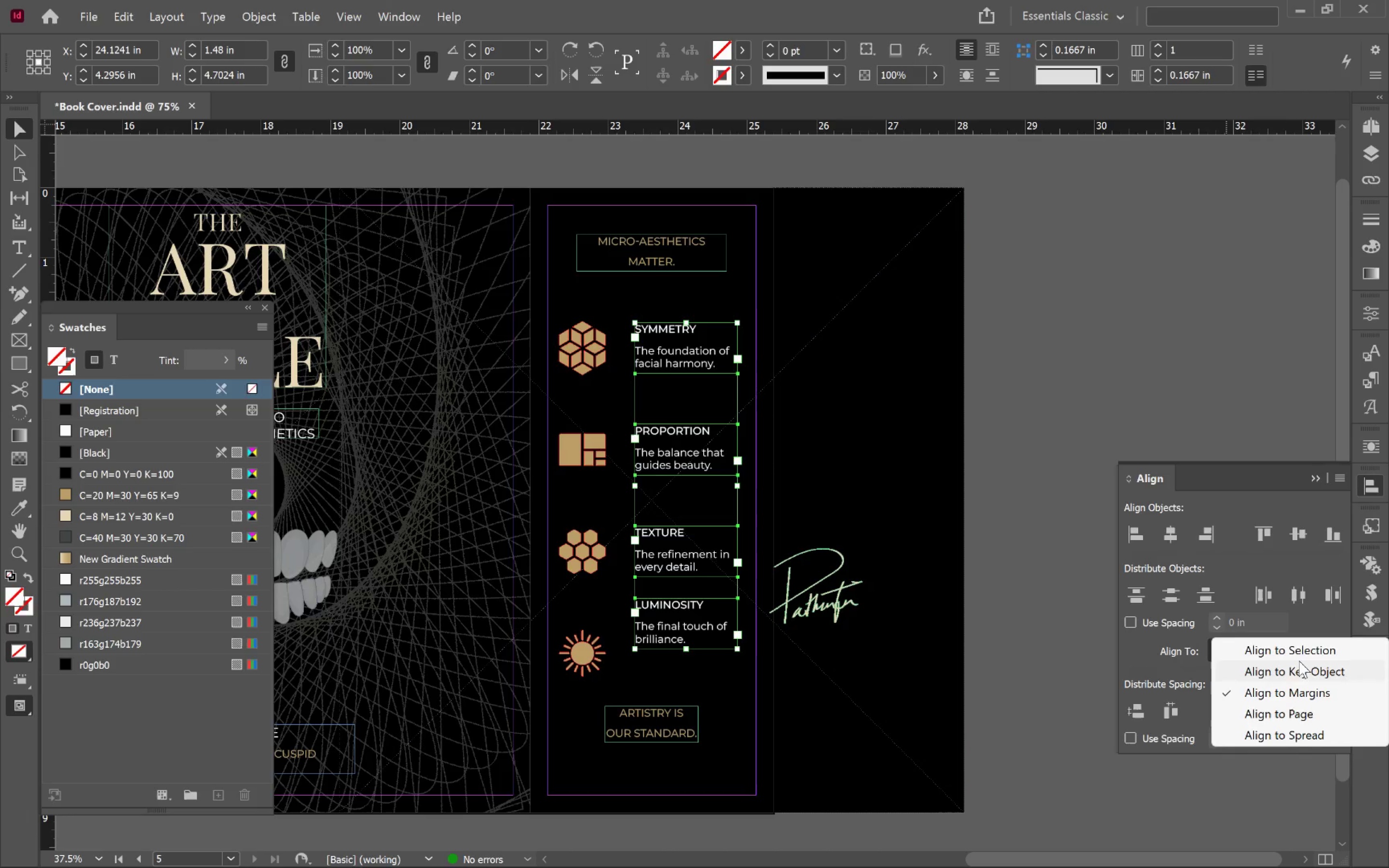 
left_click([1300, 658])
 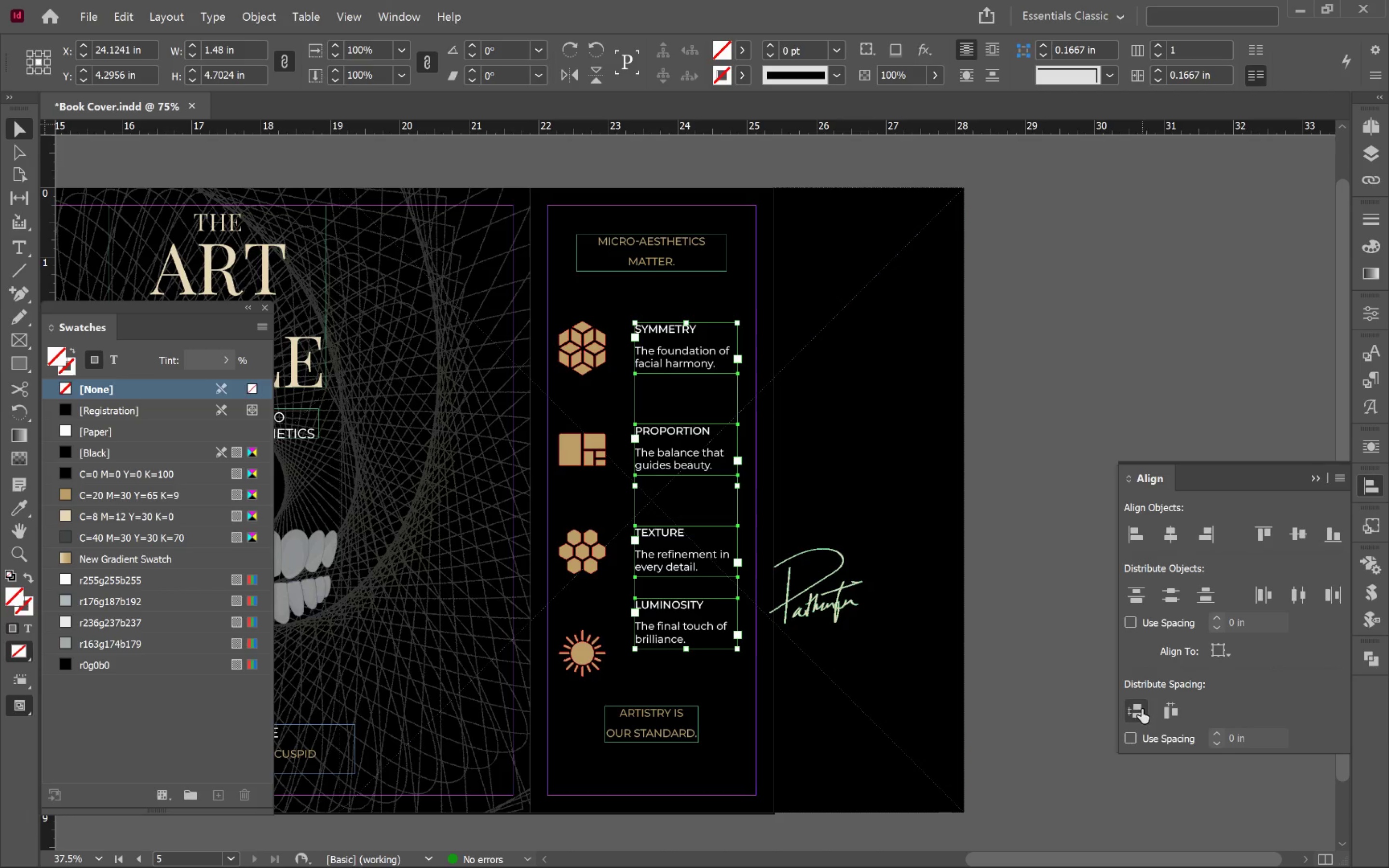 
left_click([1142, 708])
 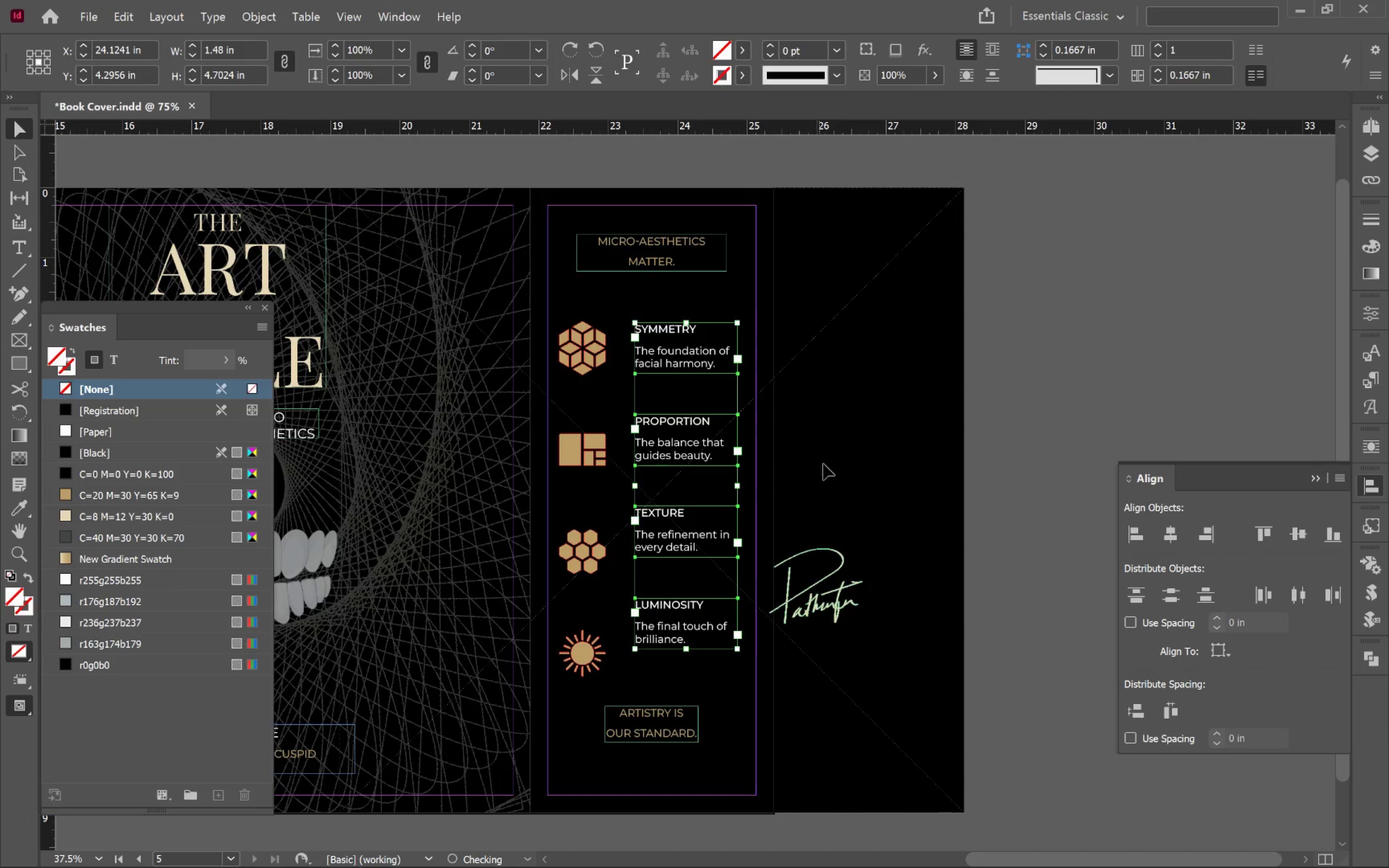 
left_click([830, 452])
 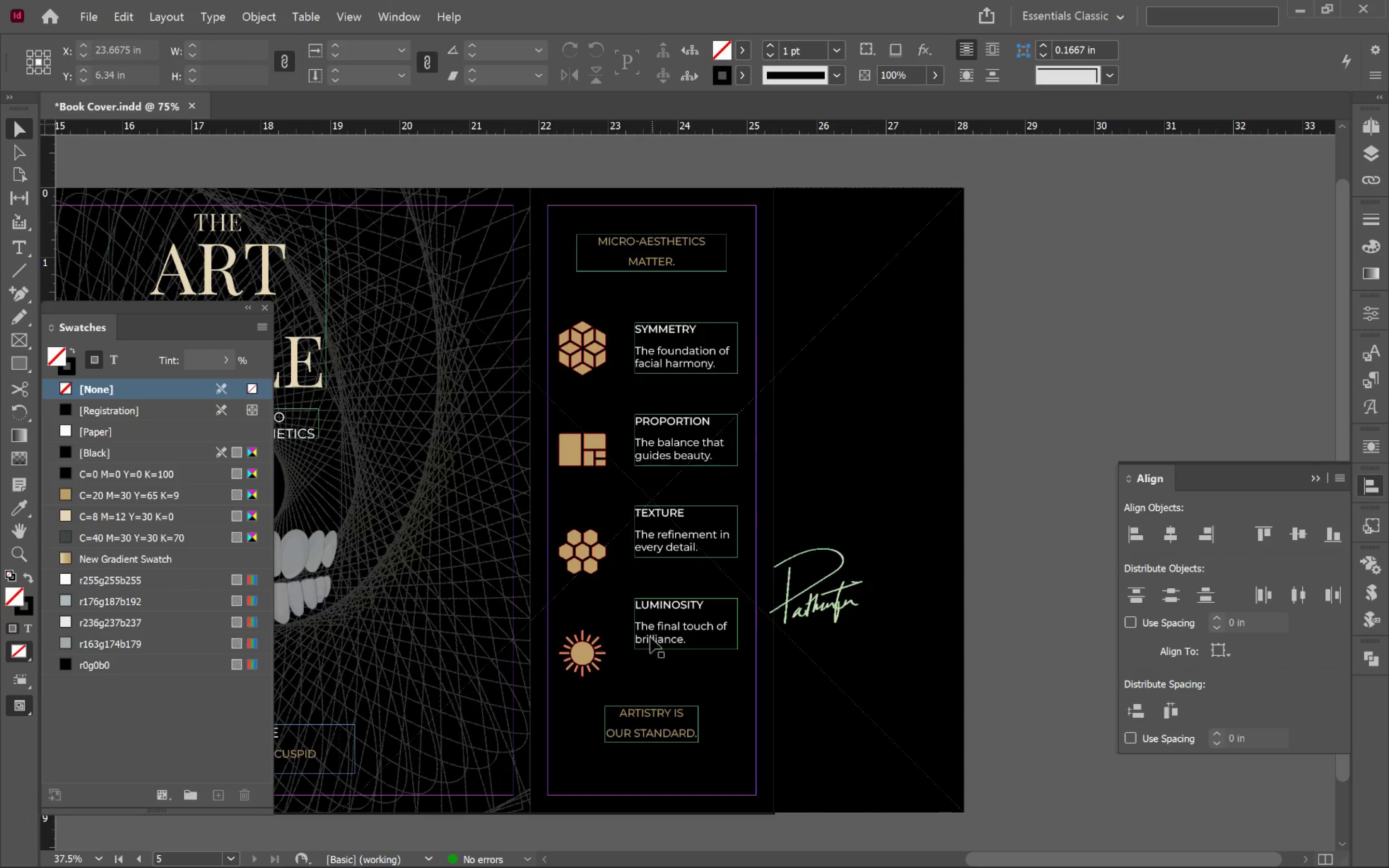 
left_click_drag(start_coordinate=[588, 613], to_coordinate=[665, 643])
 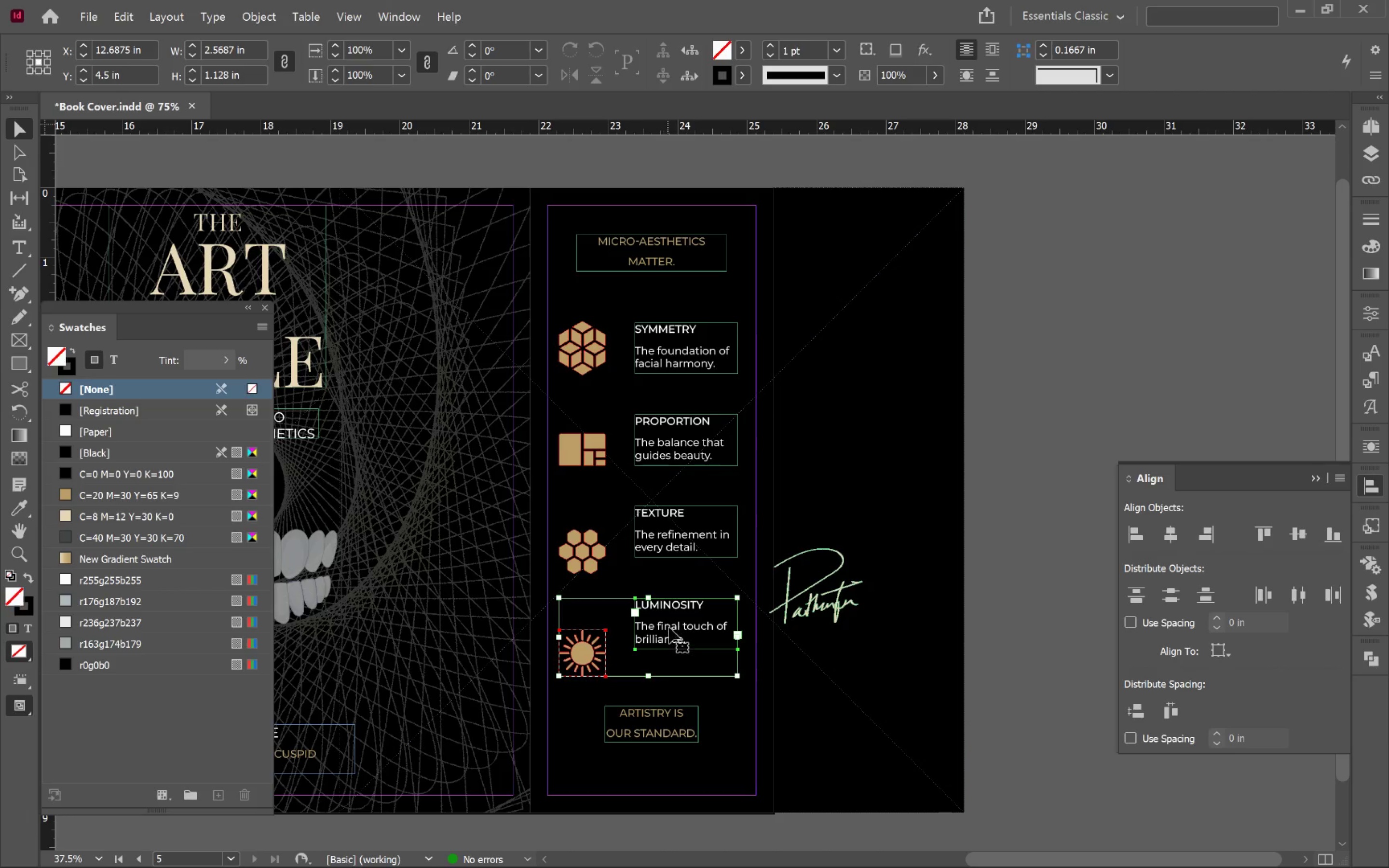 
left_click([669, 627])
 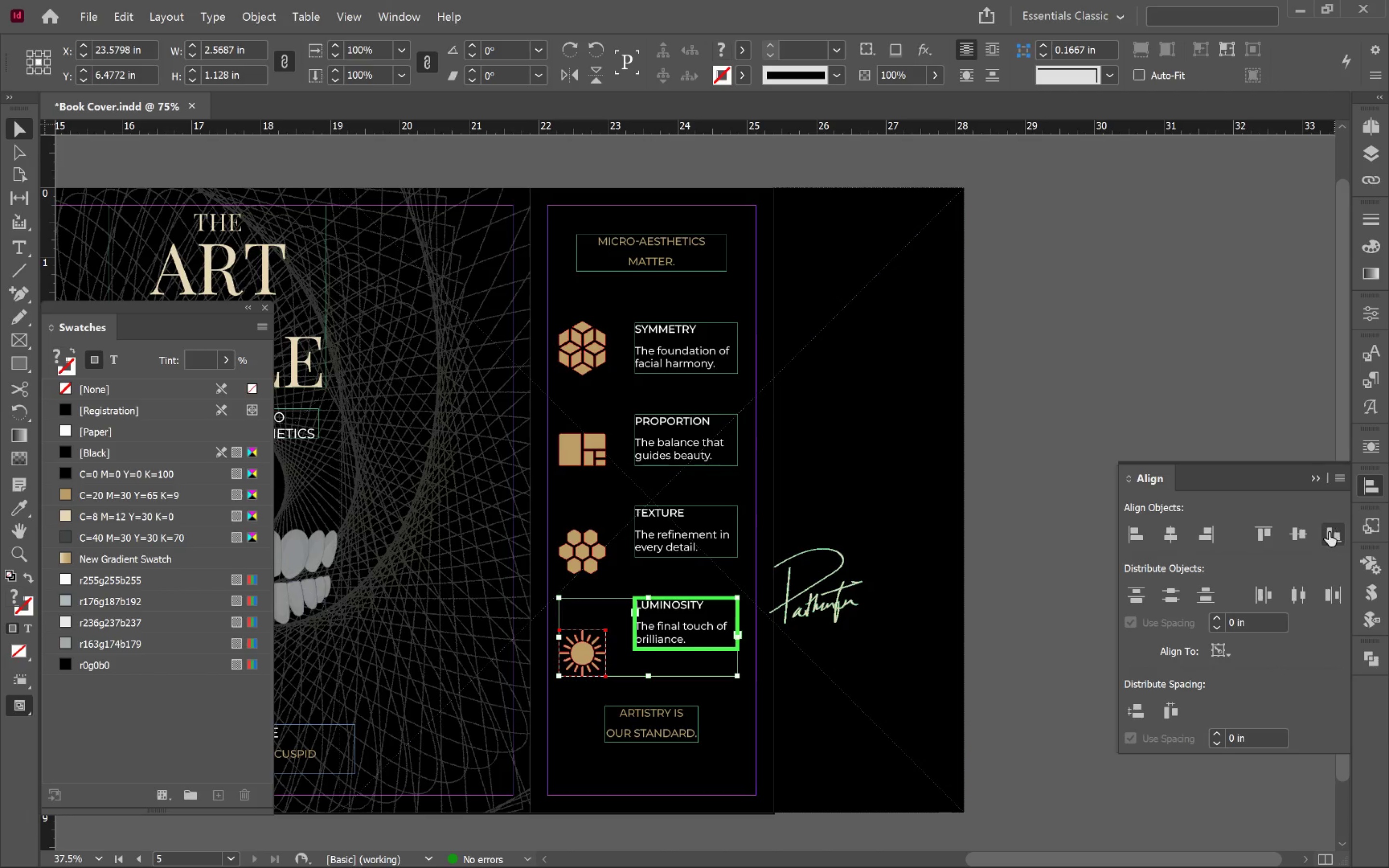 
left_click([1303, 534])
 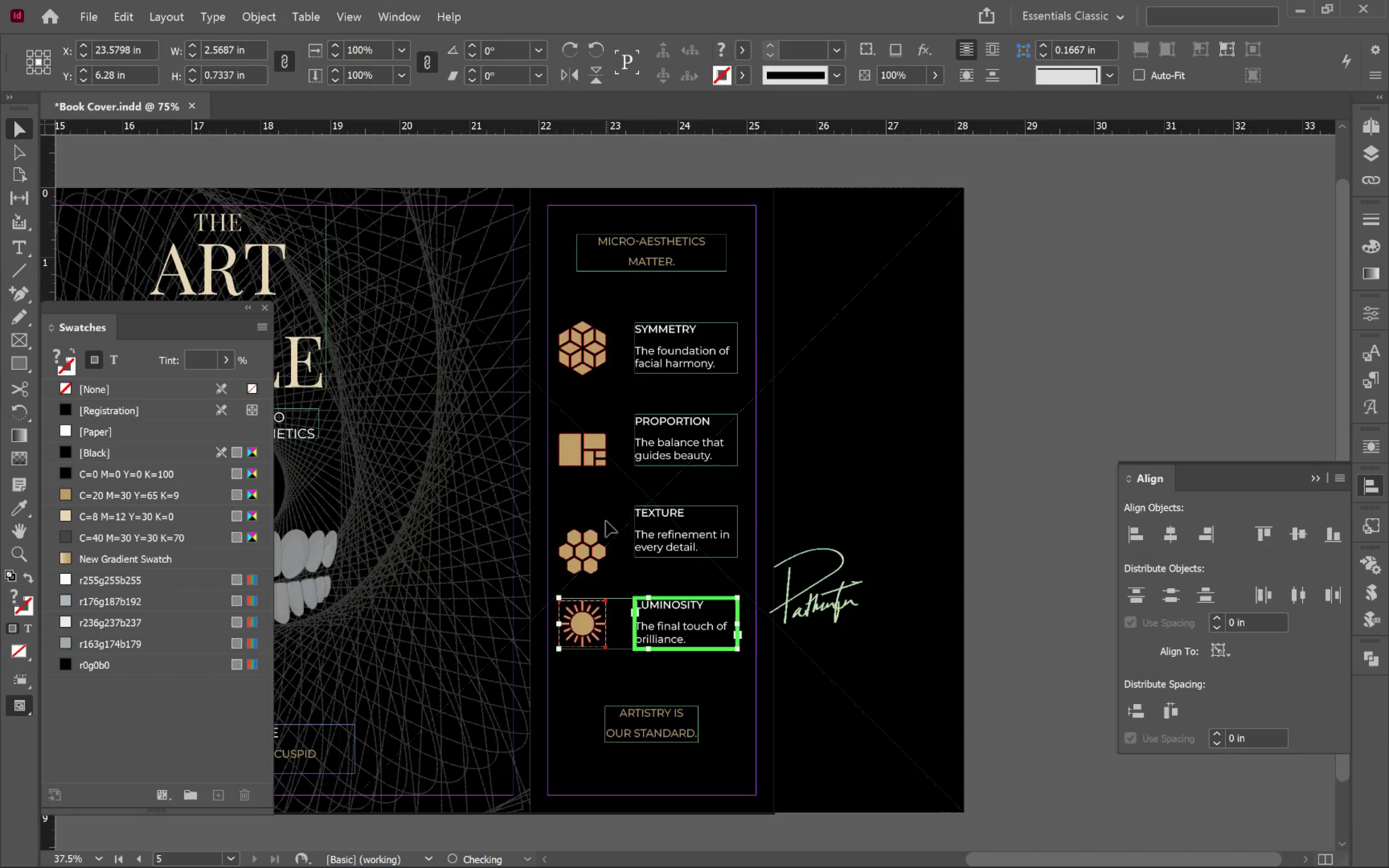 
left_click_drag(start_coordinate=[588, 511], to_coordinate=[695, 543])
 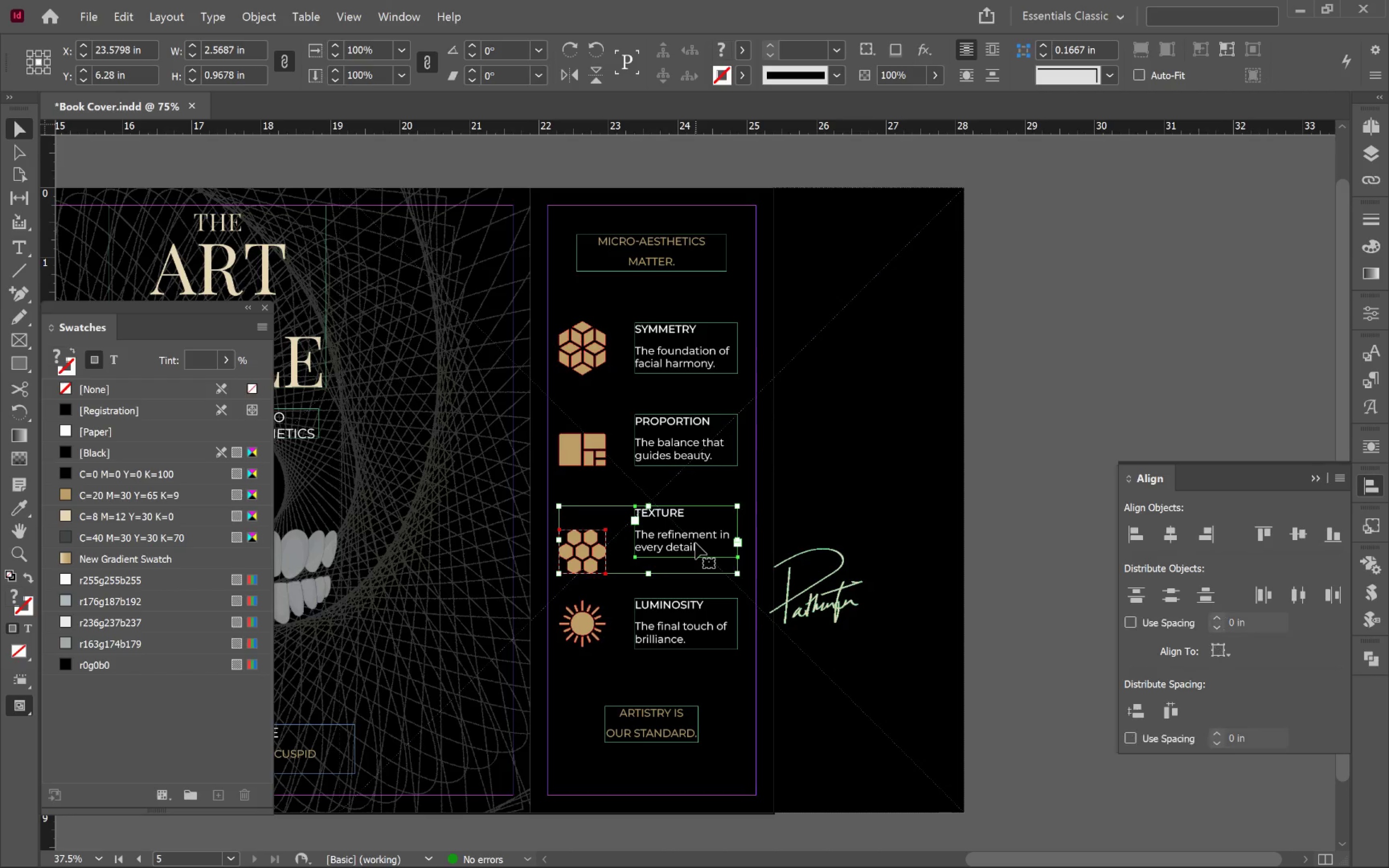 
left_click([695, 543])
 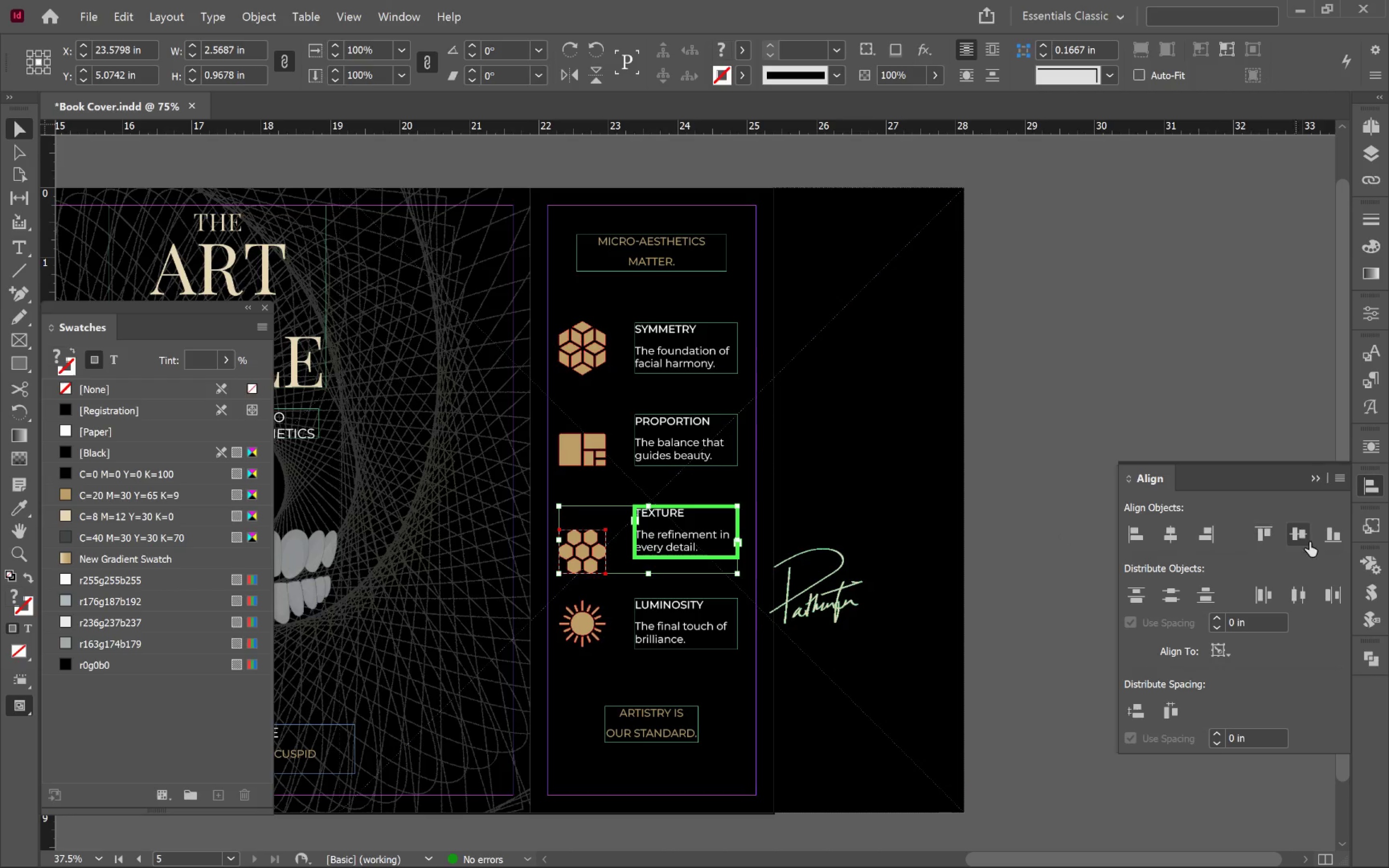 
left_click([1302, 536])
 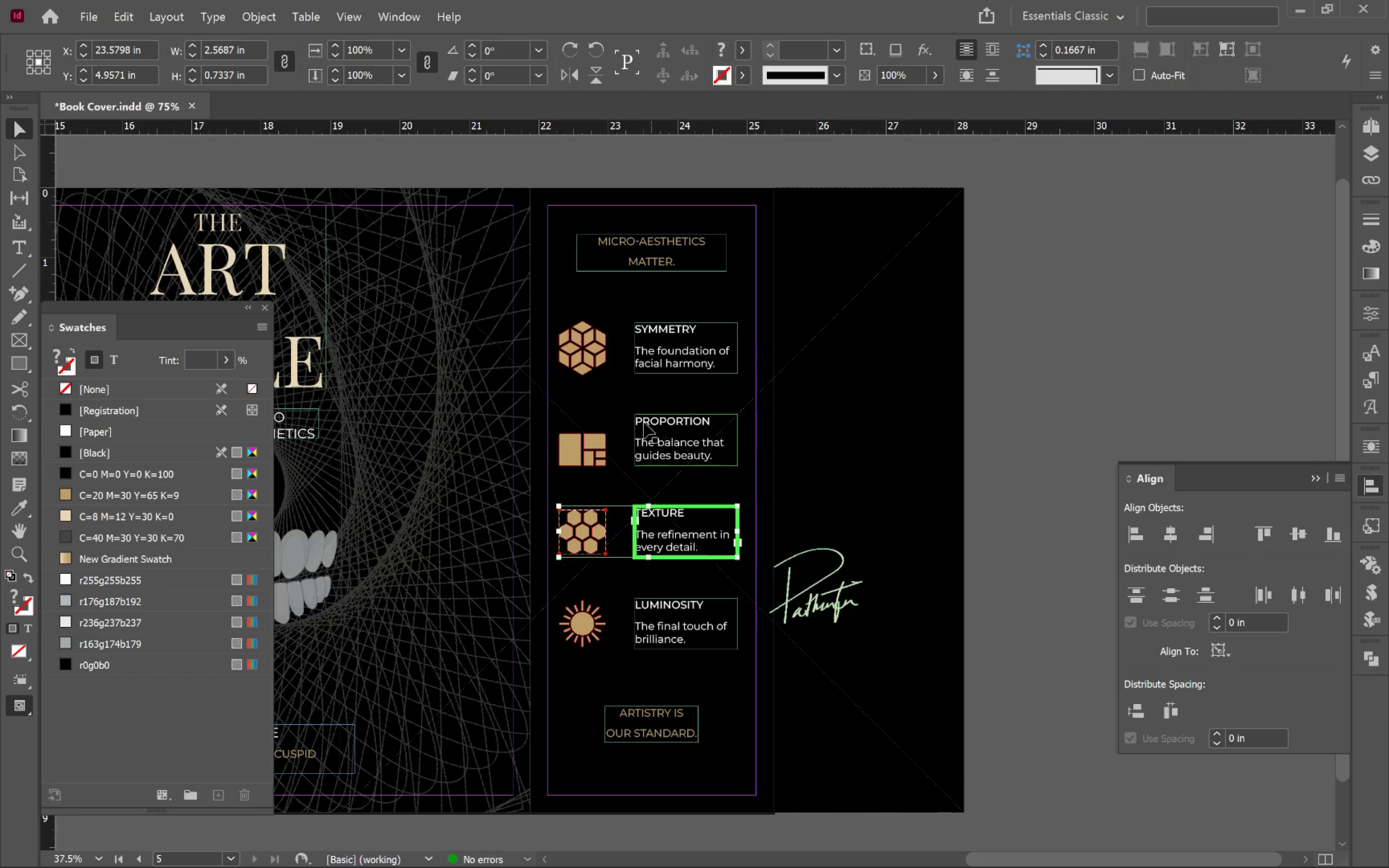 
left_click_drag(start_coordinate=[585, 416], to_coordinate=[678, 439])
 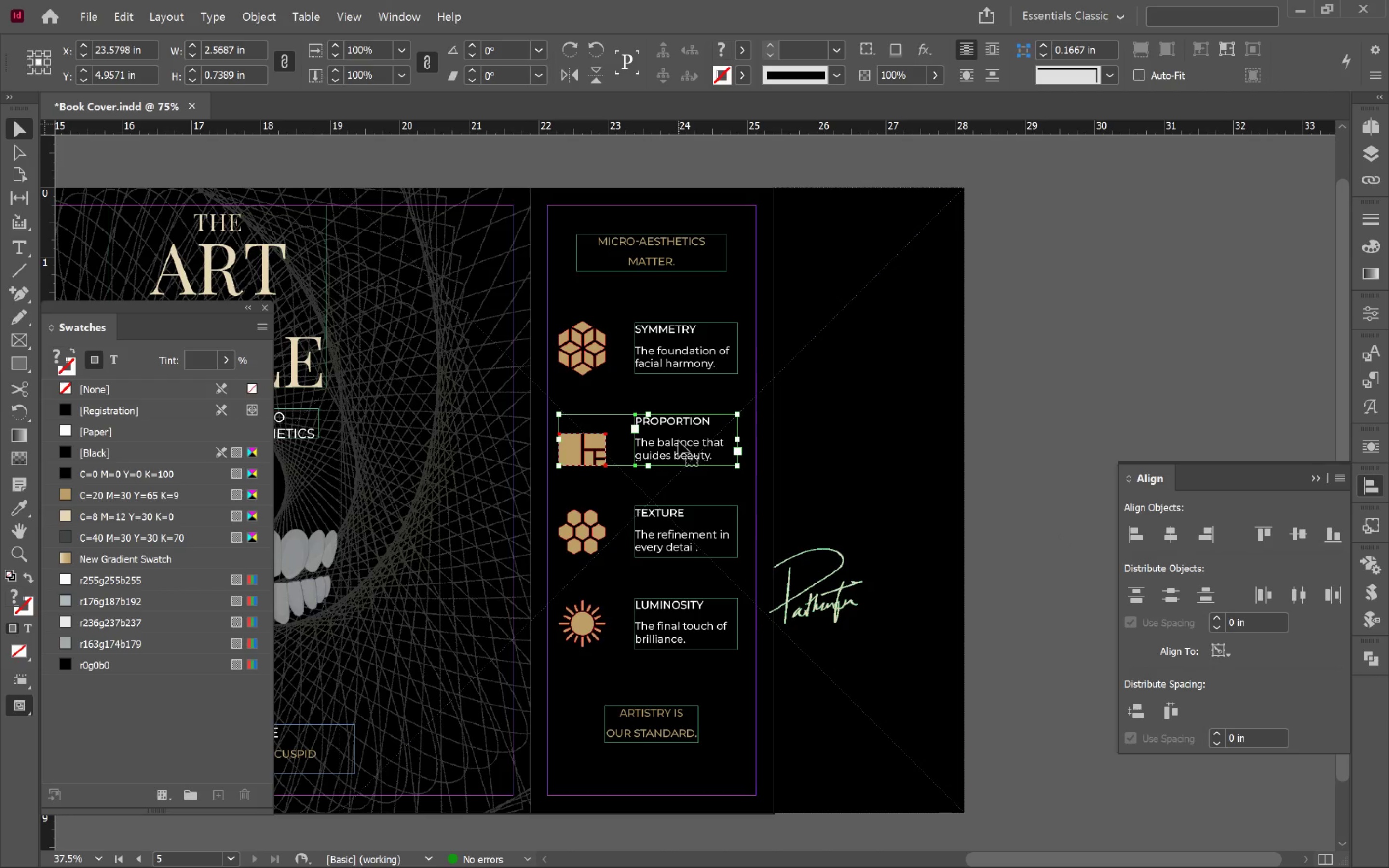 
left_click([678, 441])
 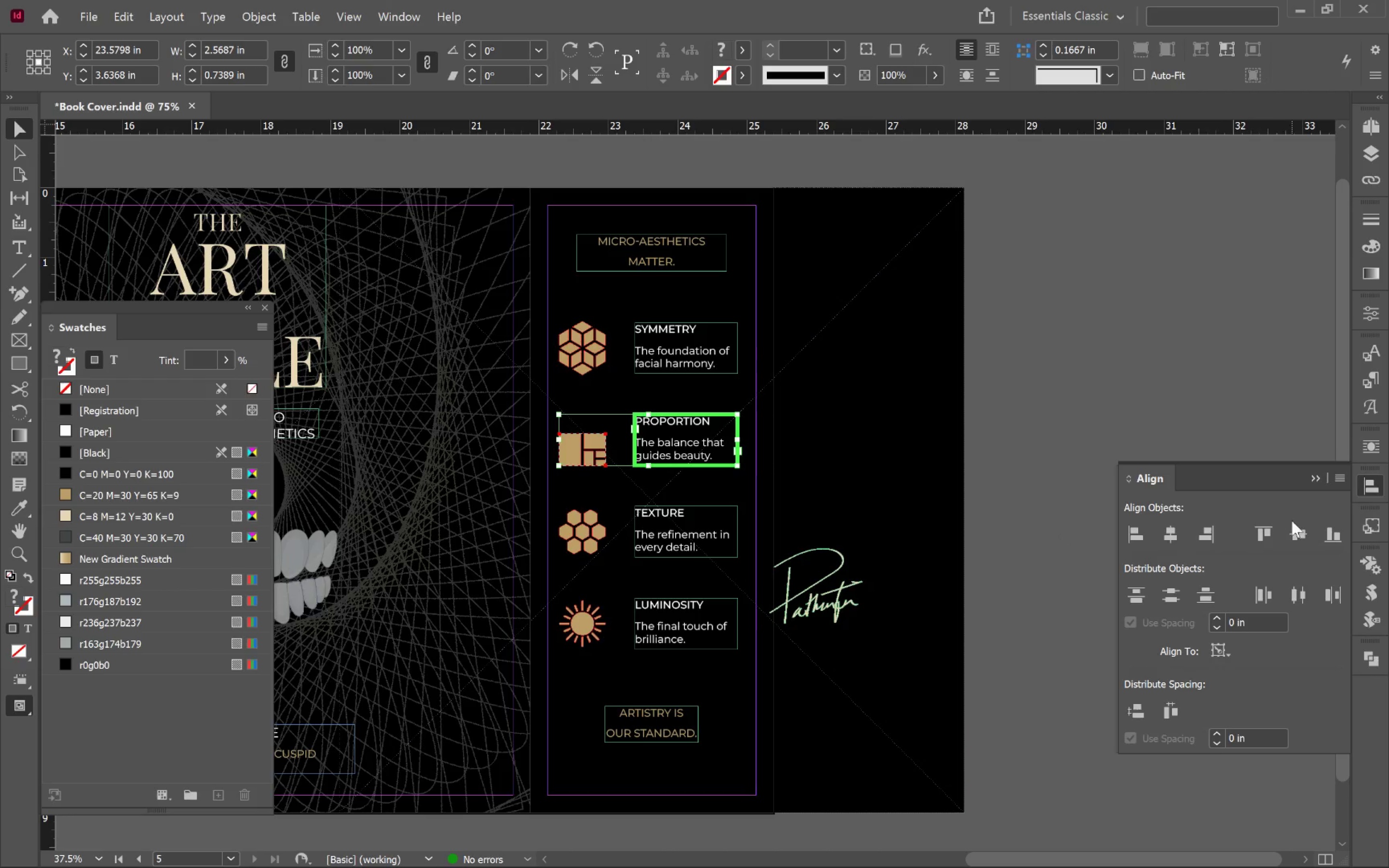 
left_click([1299, 534])
 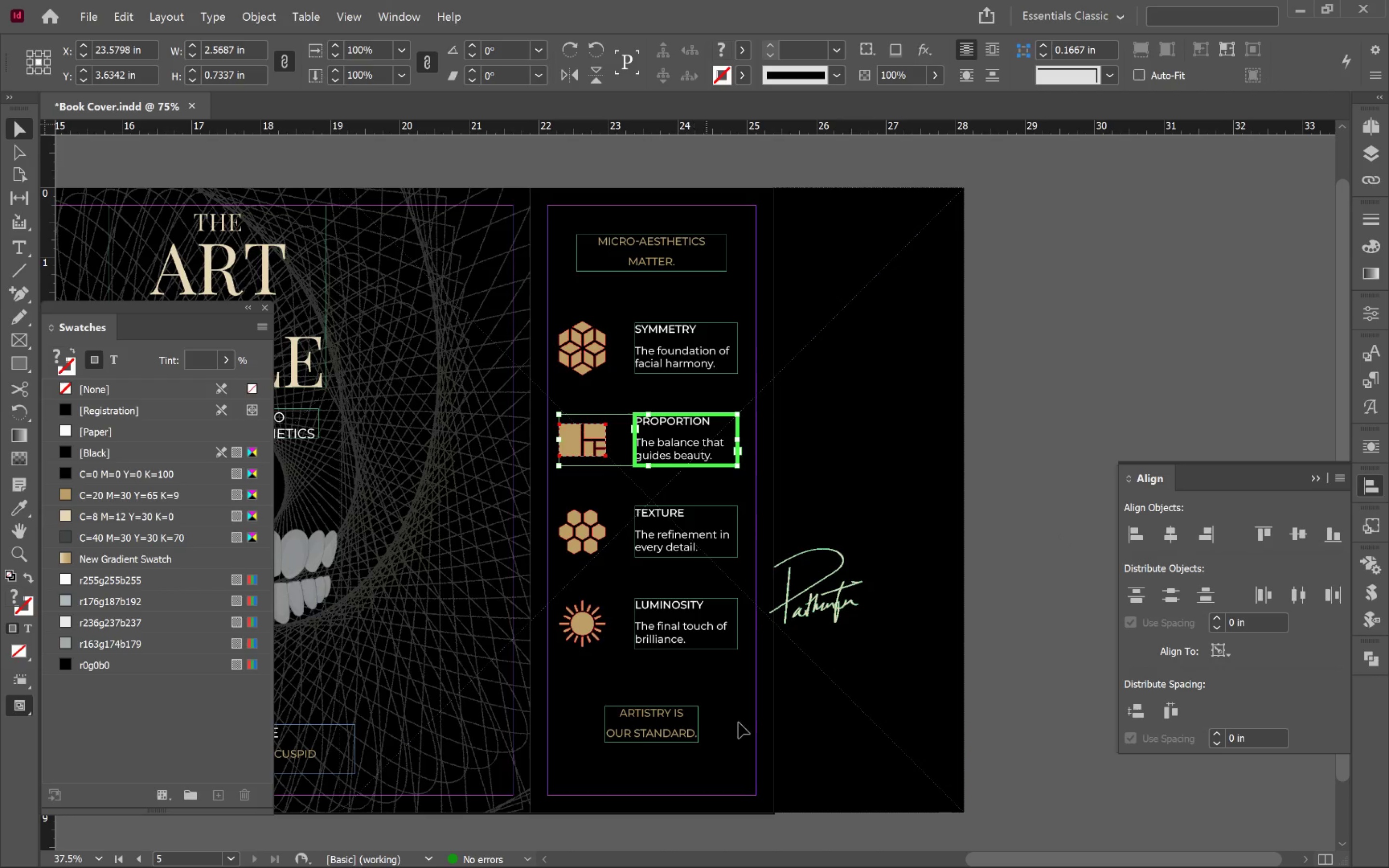 
left_click_drag(start_coordinate=[645, 730], to_coordinate=[648, 707])
 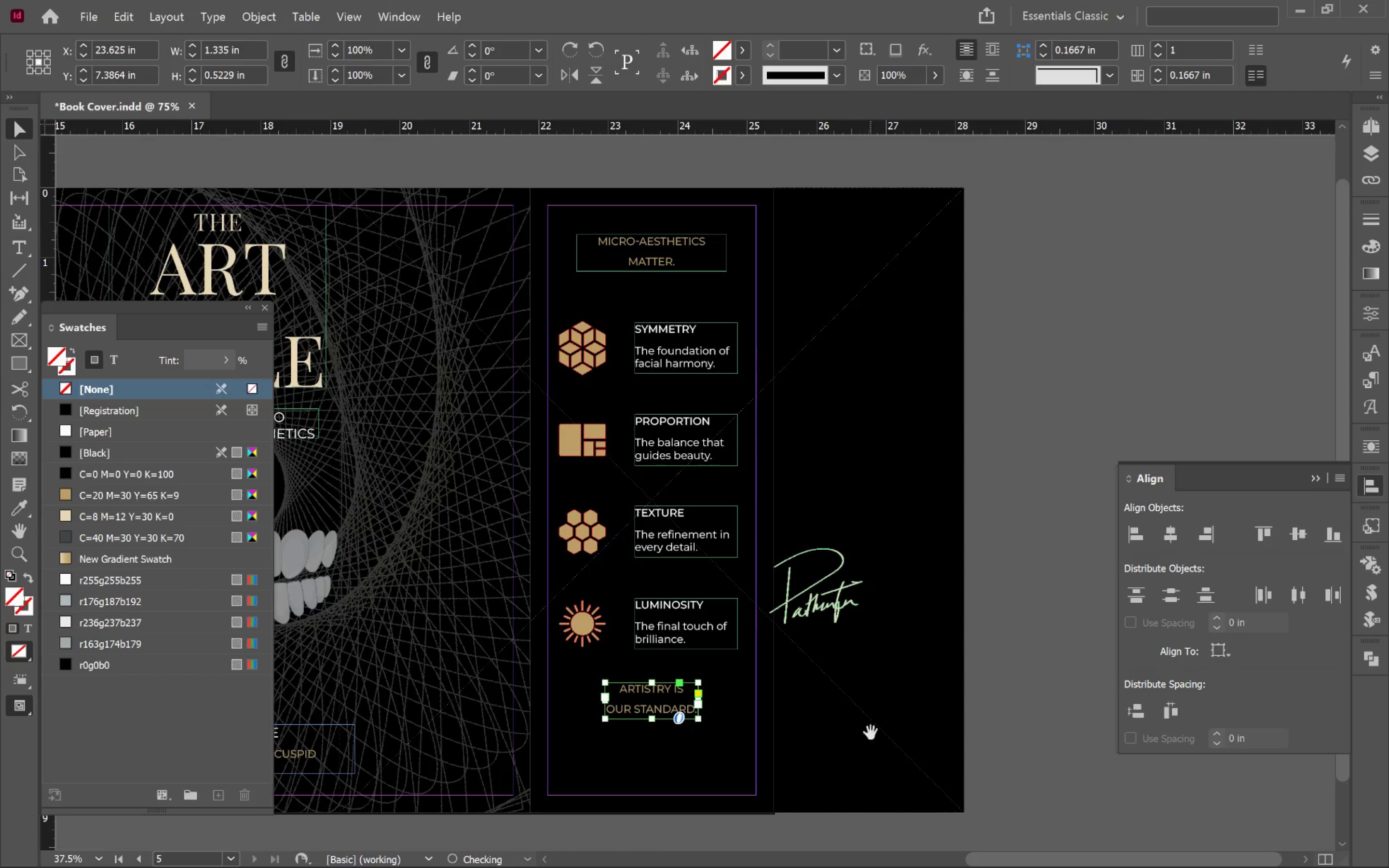 
hold_key(key=ShiftLeft, duration=1.06)
 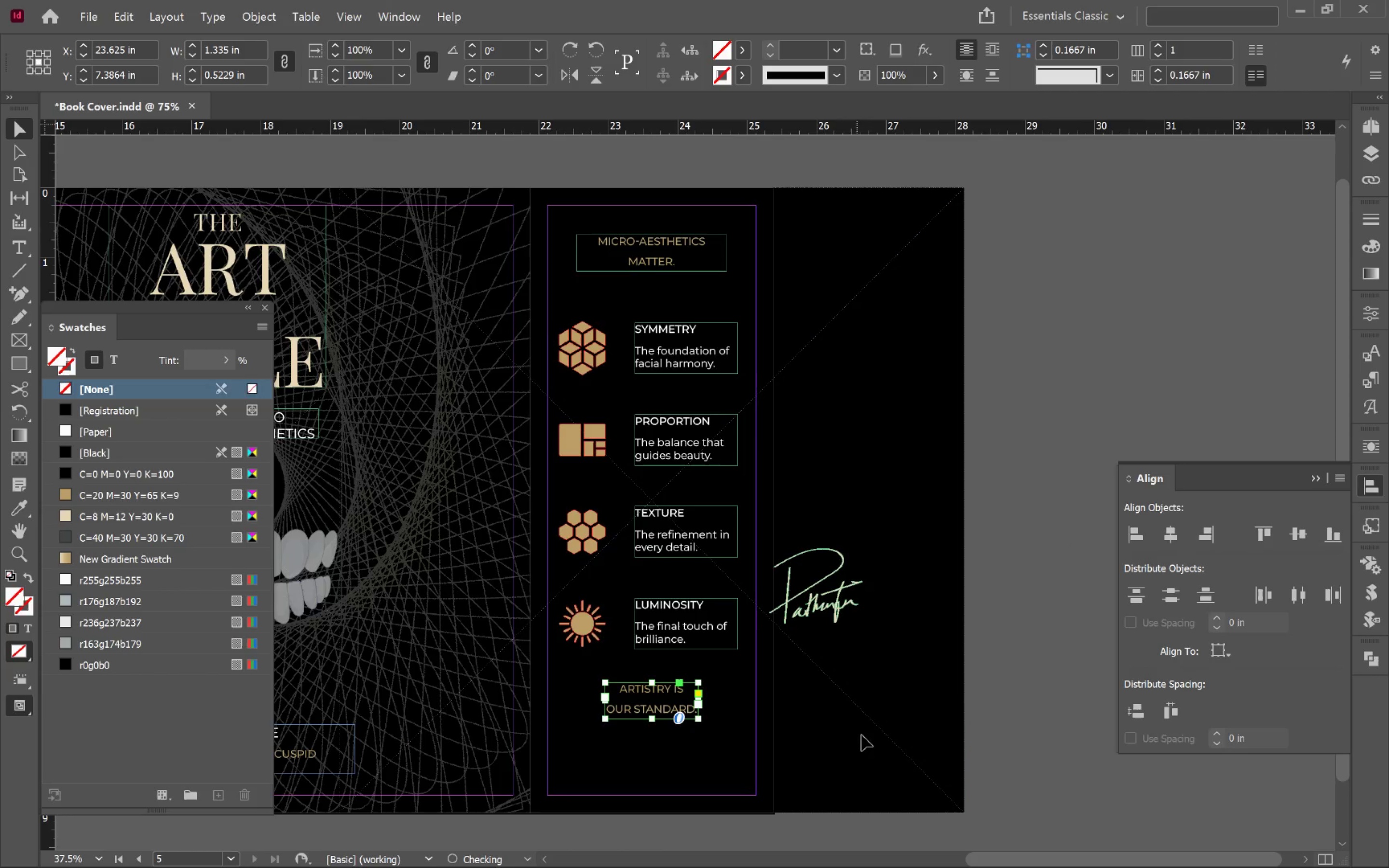 
hold_key(key=Space, duration=0.67)
 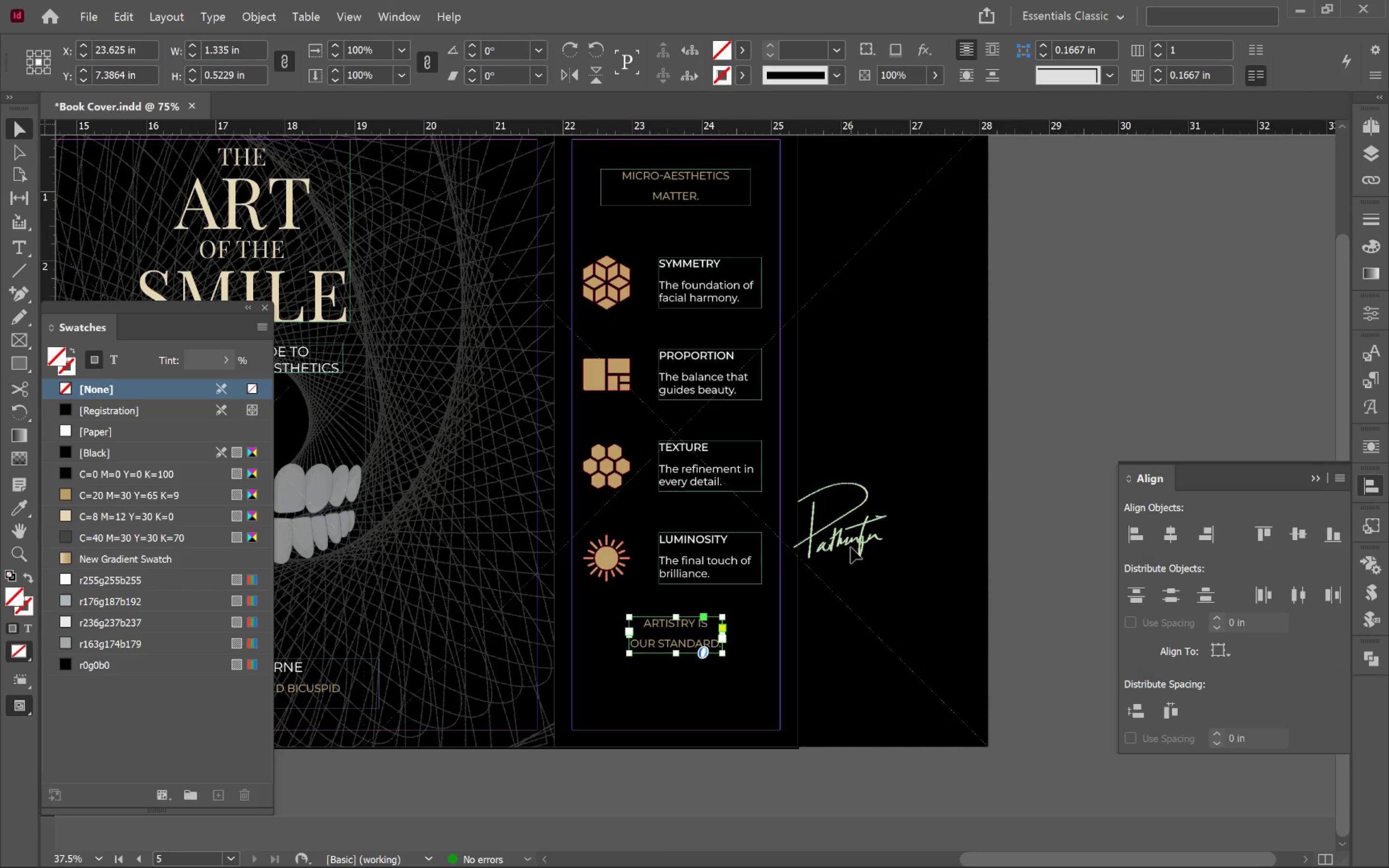 
left_click_drag(start_coordinate=[871, 731], to_coordinate=[895, 627])
 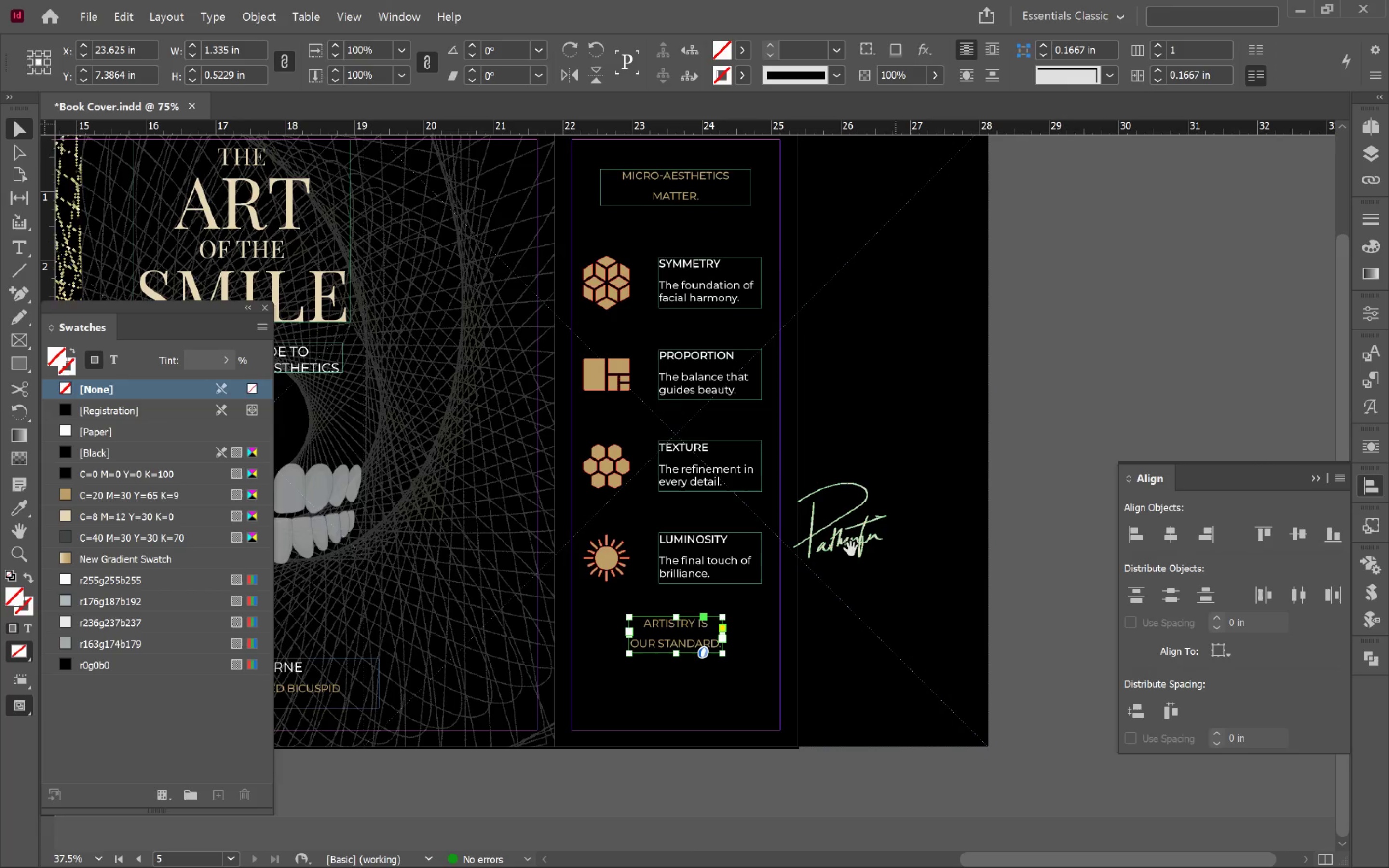 
left_click([851, 547])
 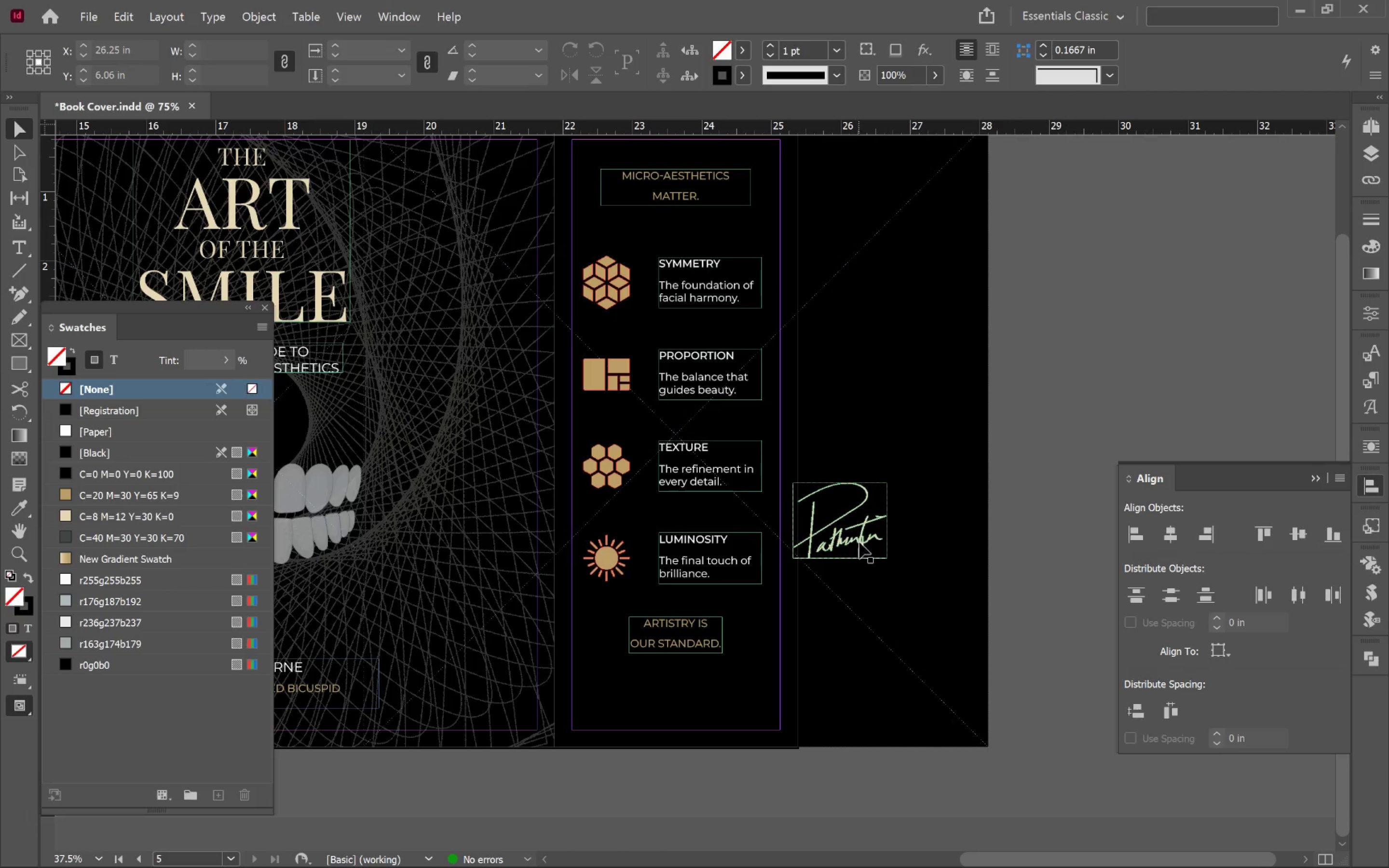 
left_click_drag(start_coordinate=[860, 542], to_coordinate=[699, 714])
 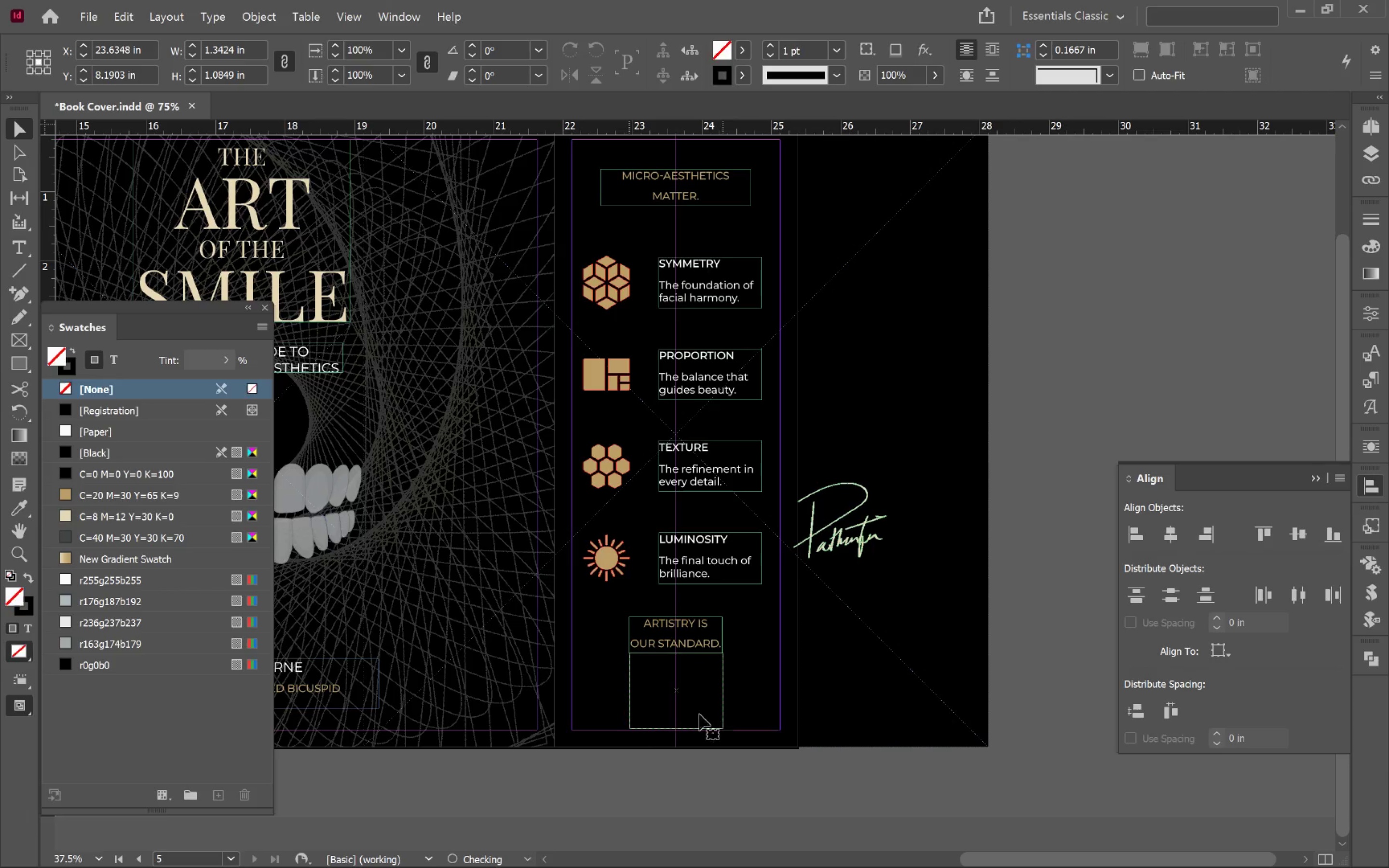 
hold_key(key=AltLeft, duration=0.72)
scroll: coordinate [690, 726], scroll_direction: up, amount: 3.0
 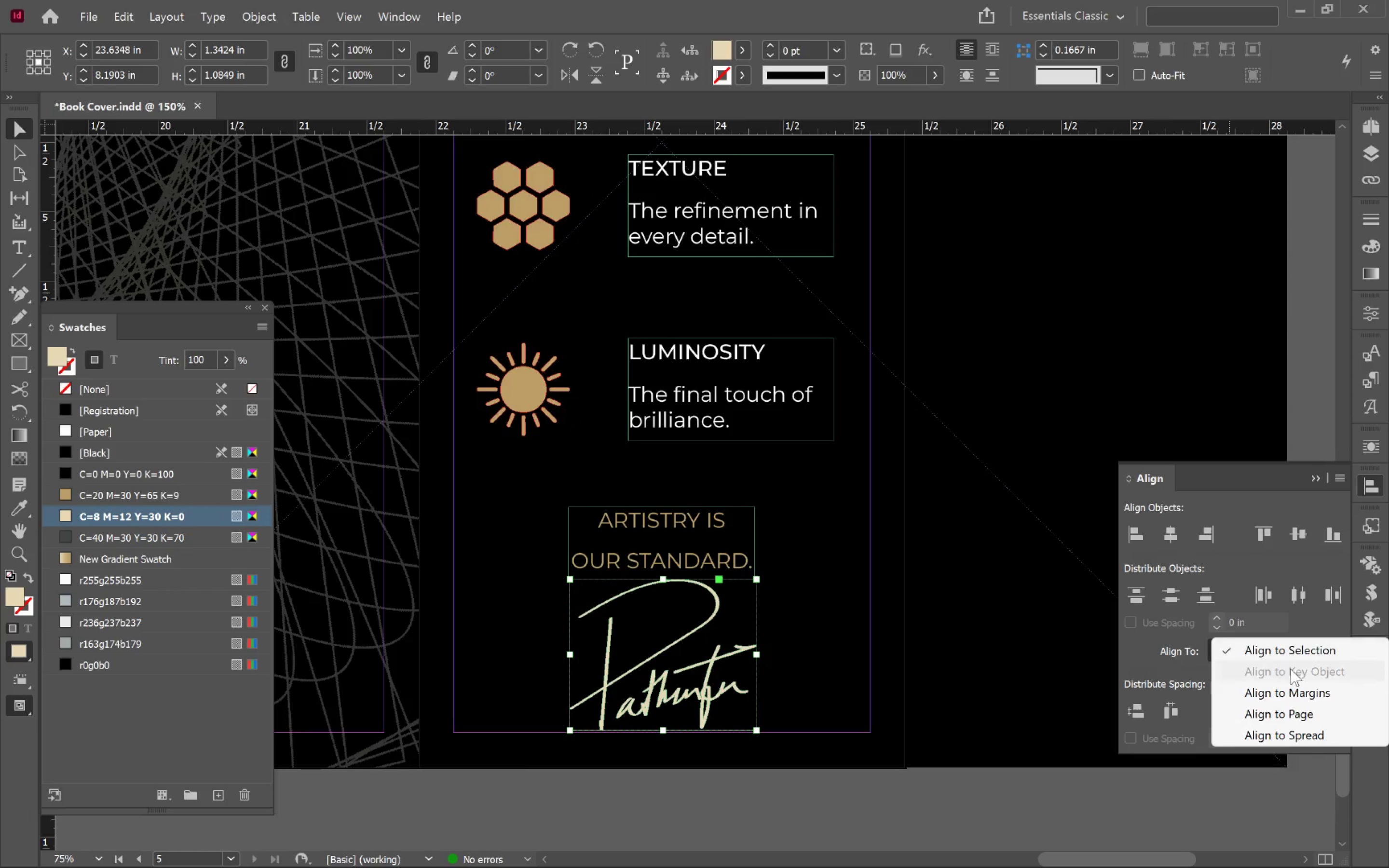 
left_click([1311, 697])
 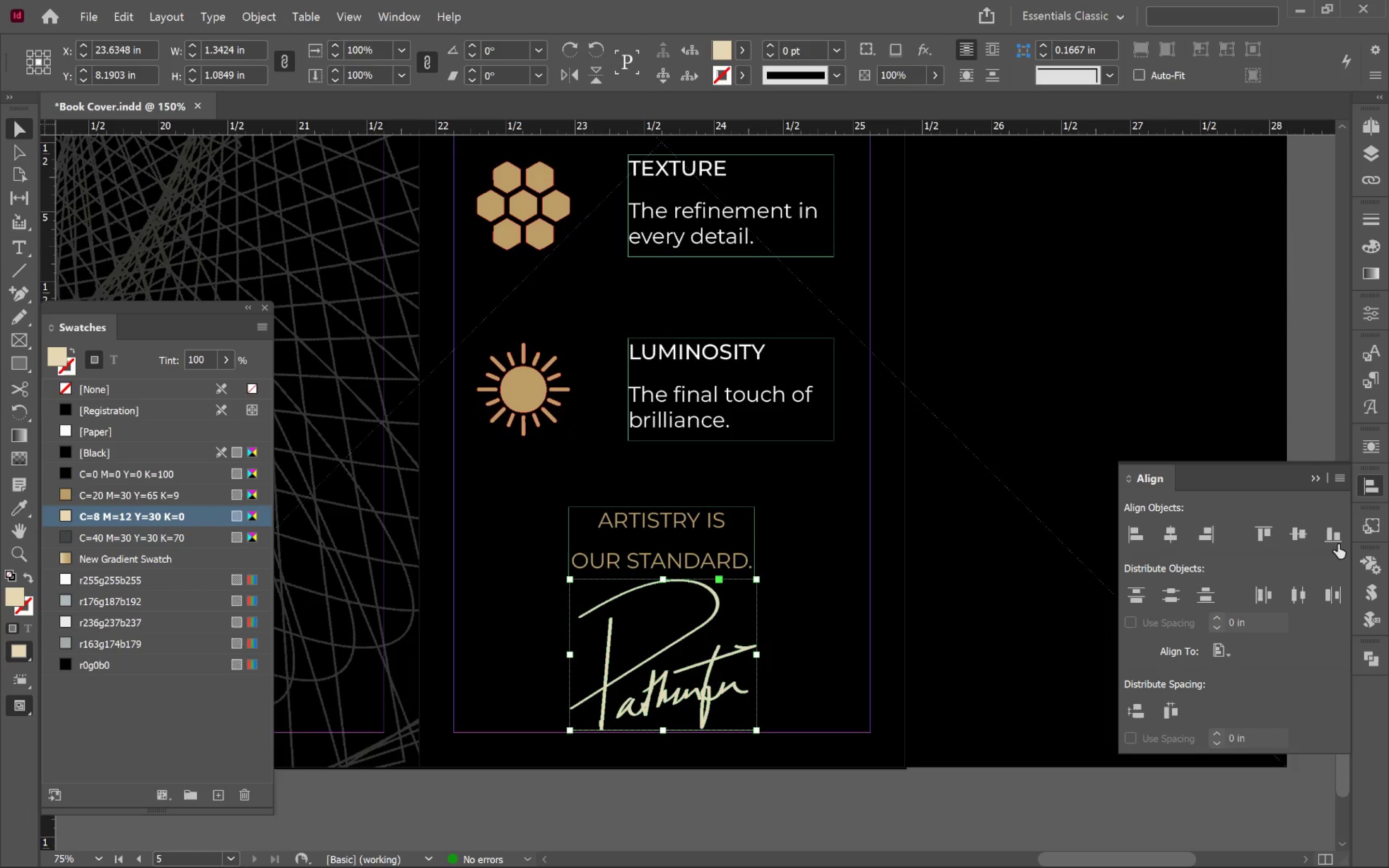 
left_click([1335, 537])
 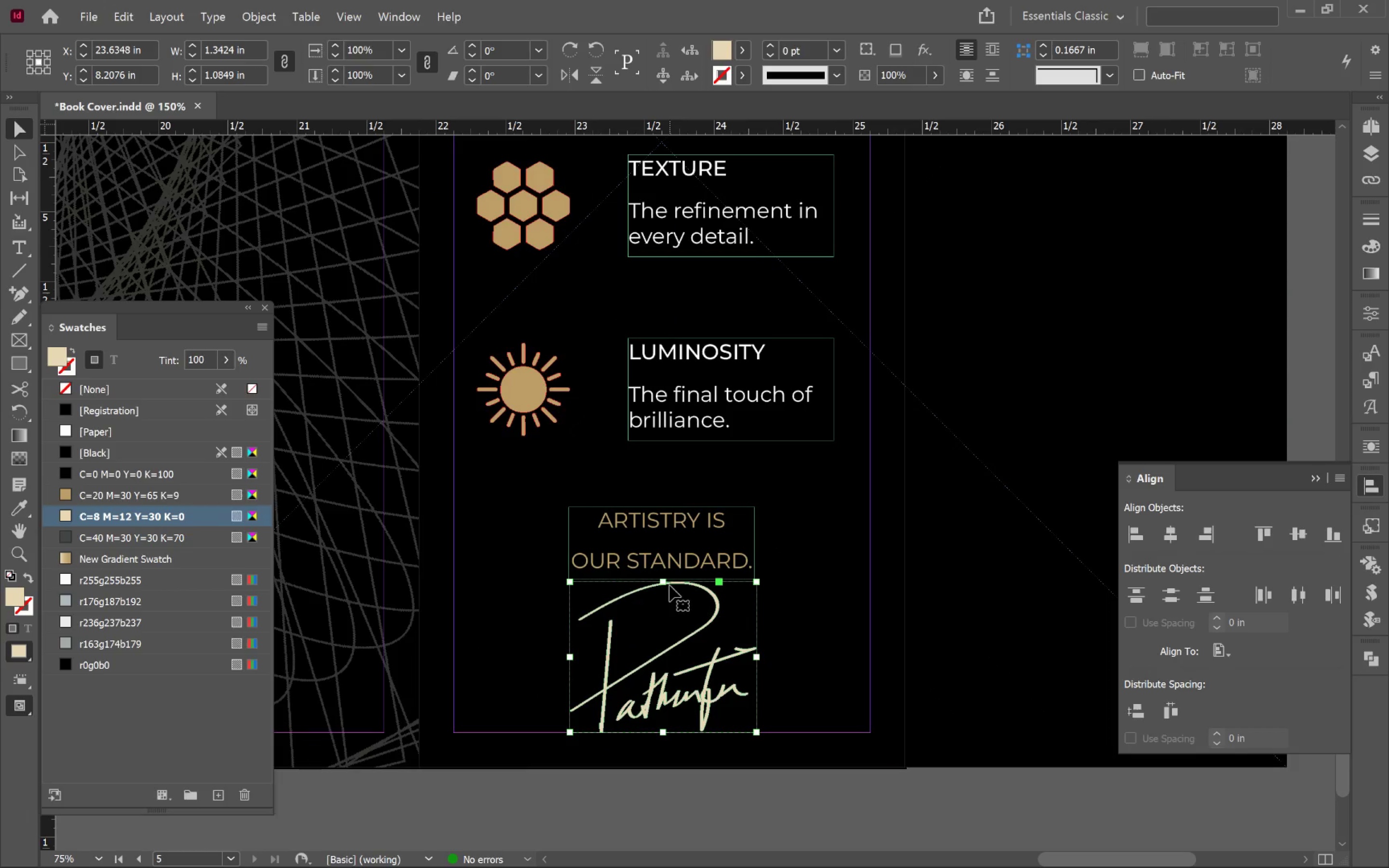 
left_click_drag(start_coordinate=[665, 585], to_coordinate=[663, 622])
 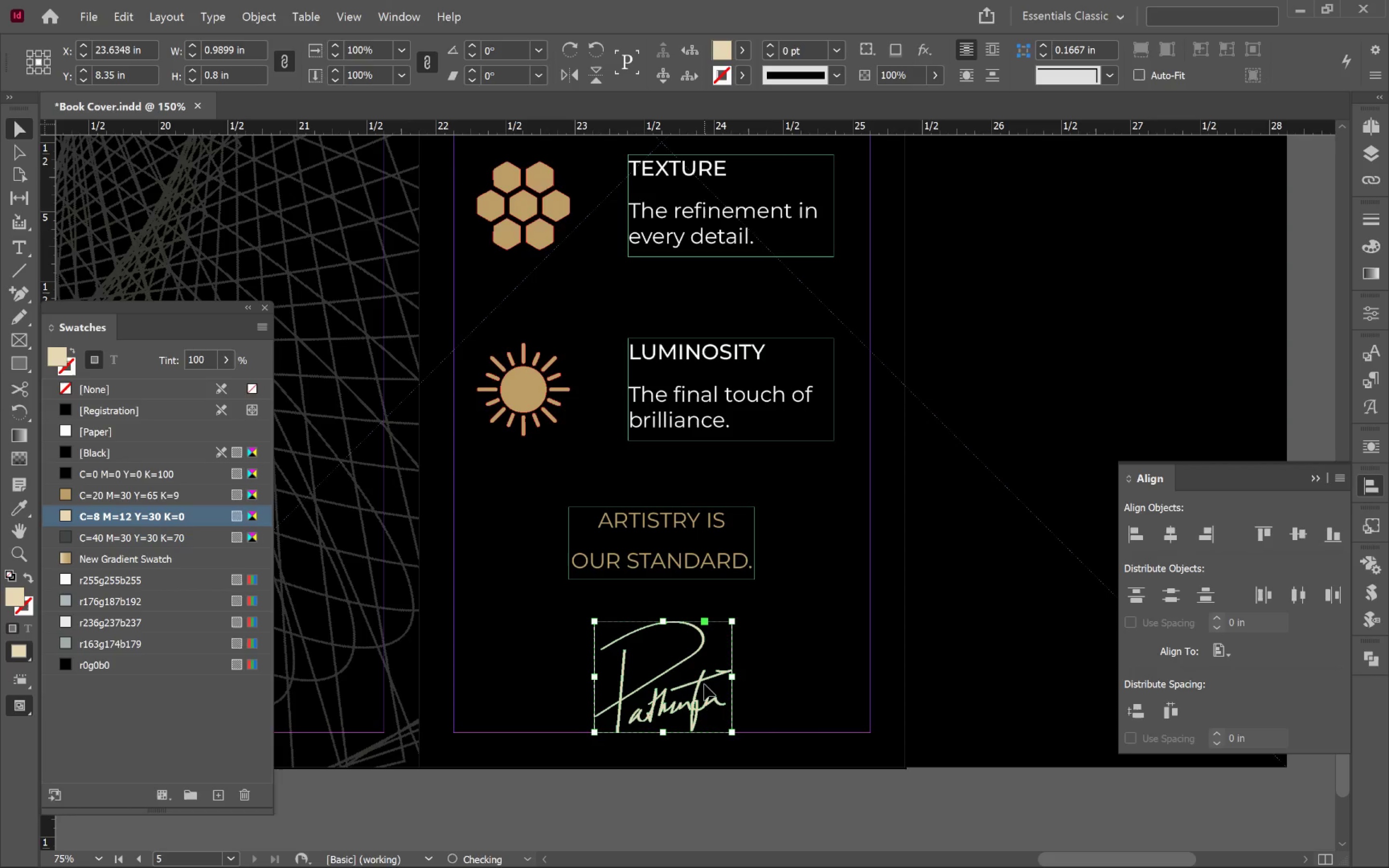 
hold_key(key=ShiftLeft, duration=1.19)
 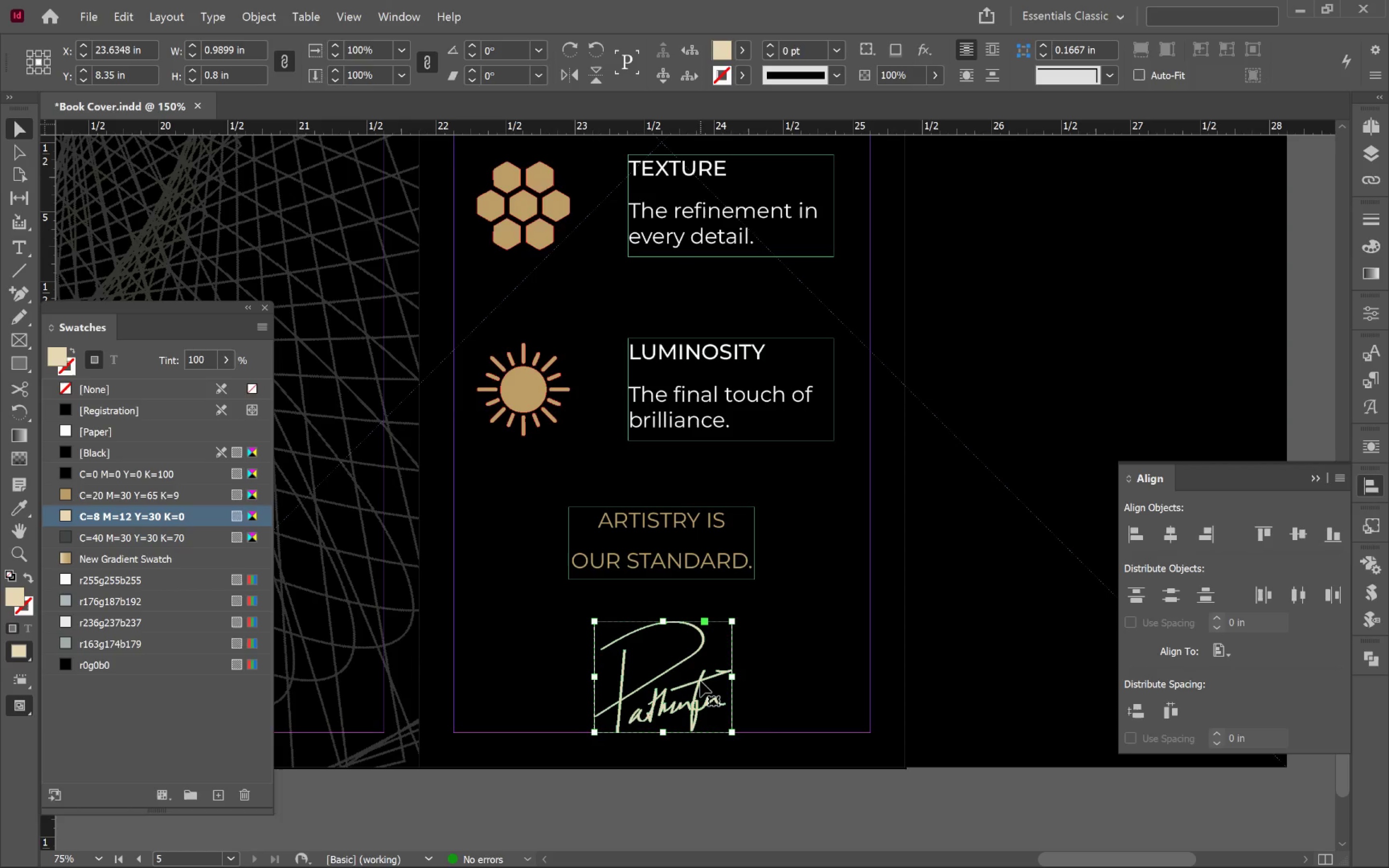 
left_click_drag(start_coordinate=[700, 679], to_coordinate=[703, 657])
 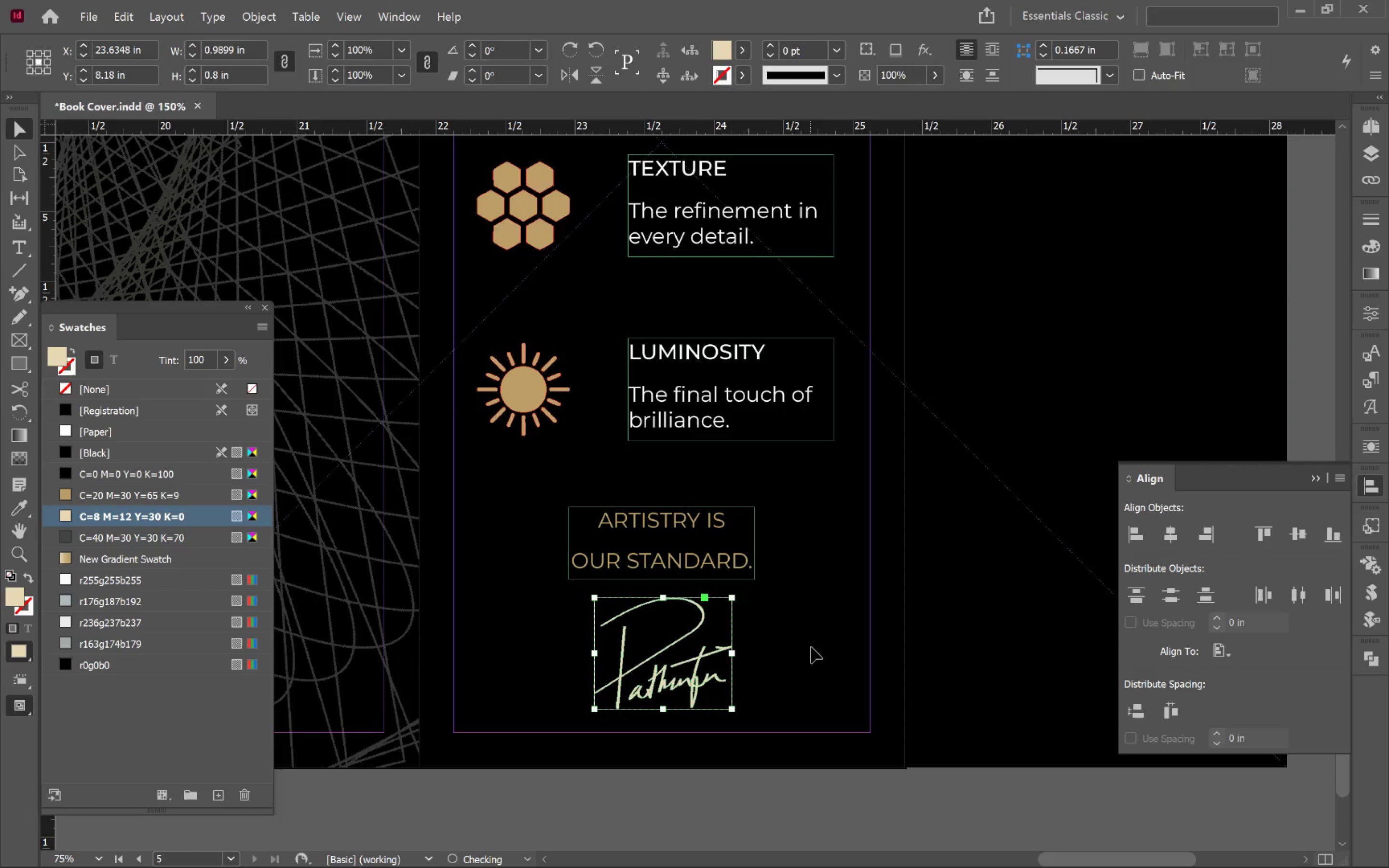 
hold_key(key=ShiftLeft, duration=1.19)
 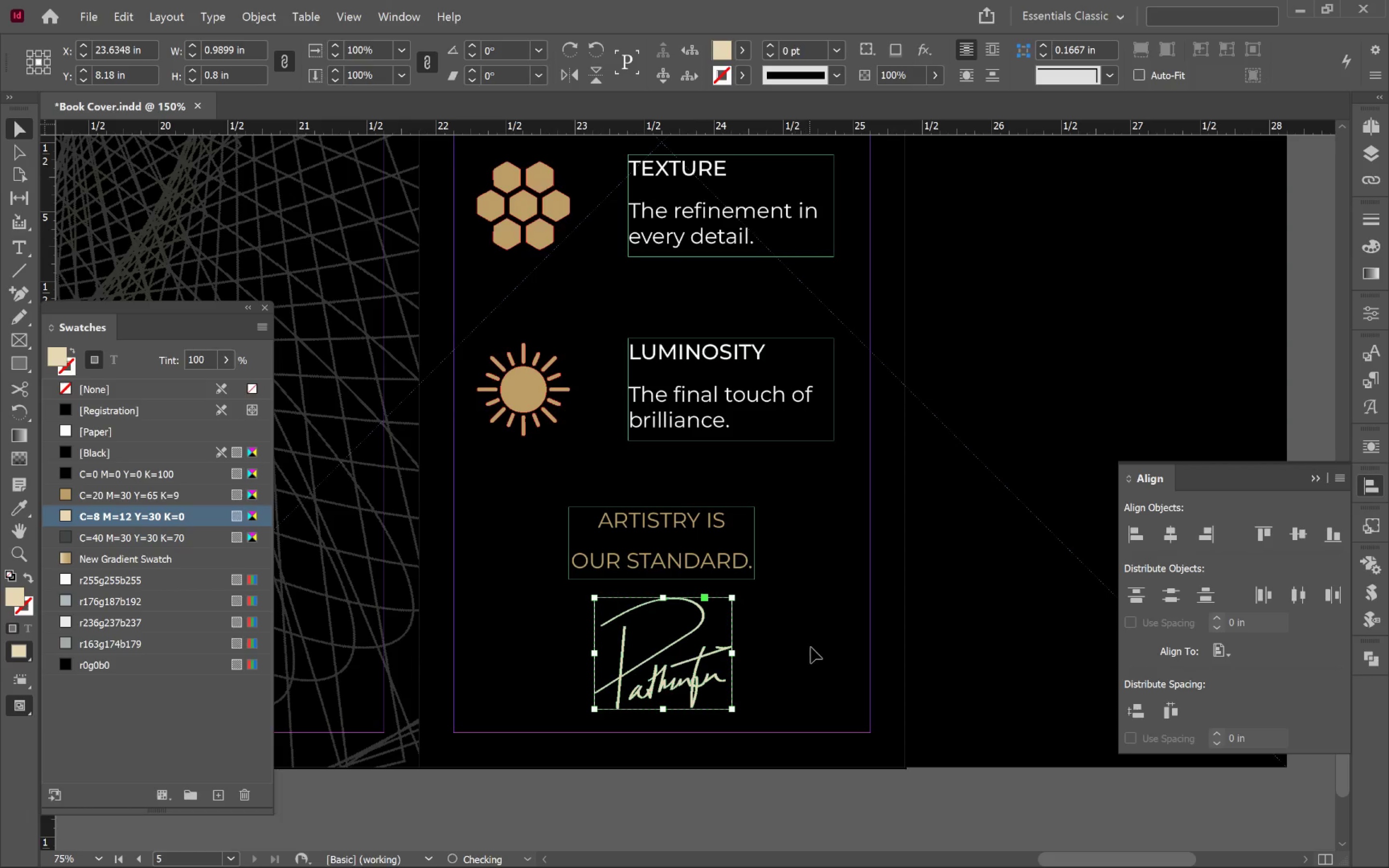 
left_click([811, 647])
 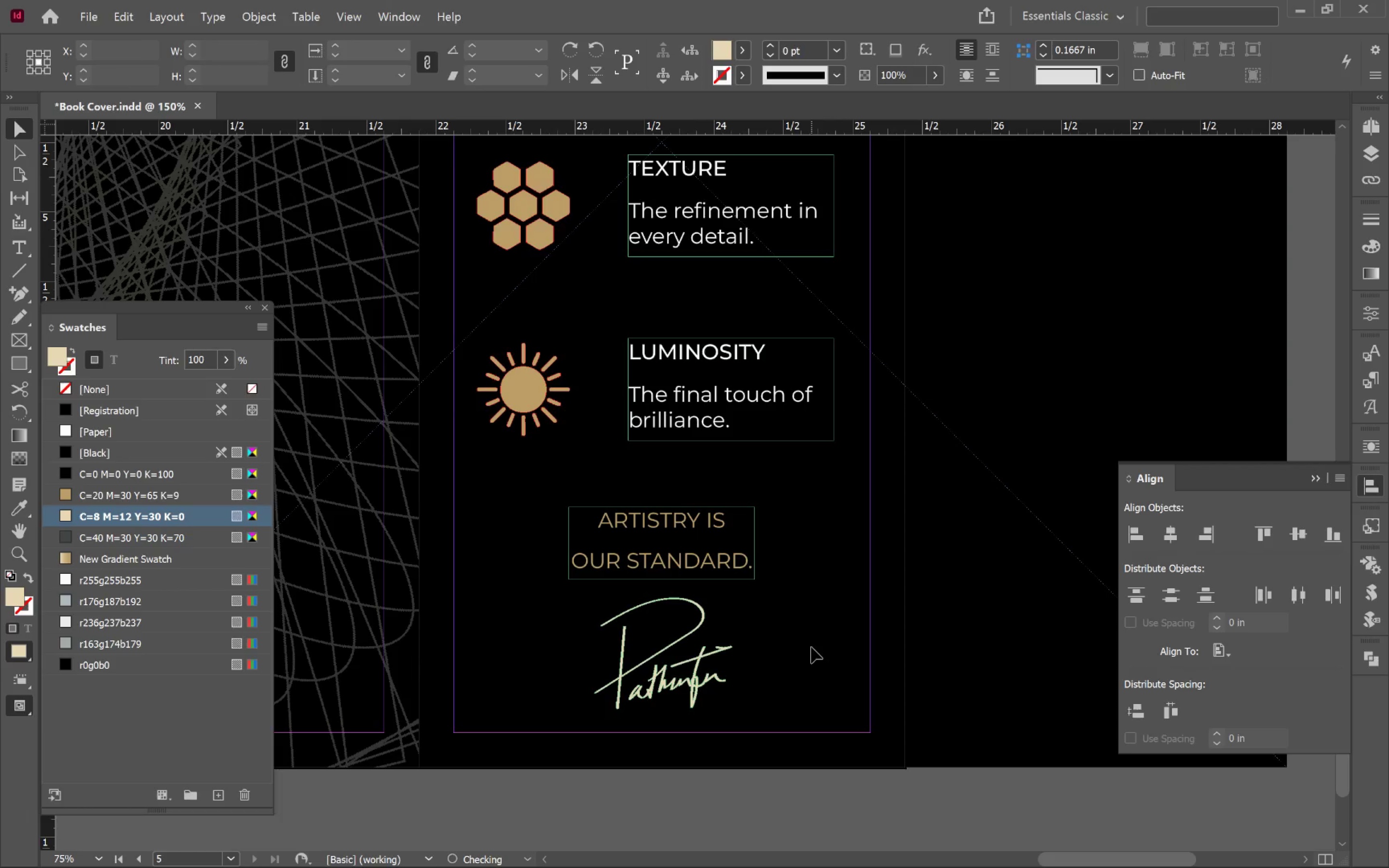 
key(W)
 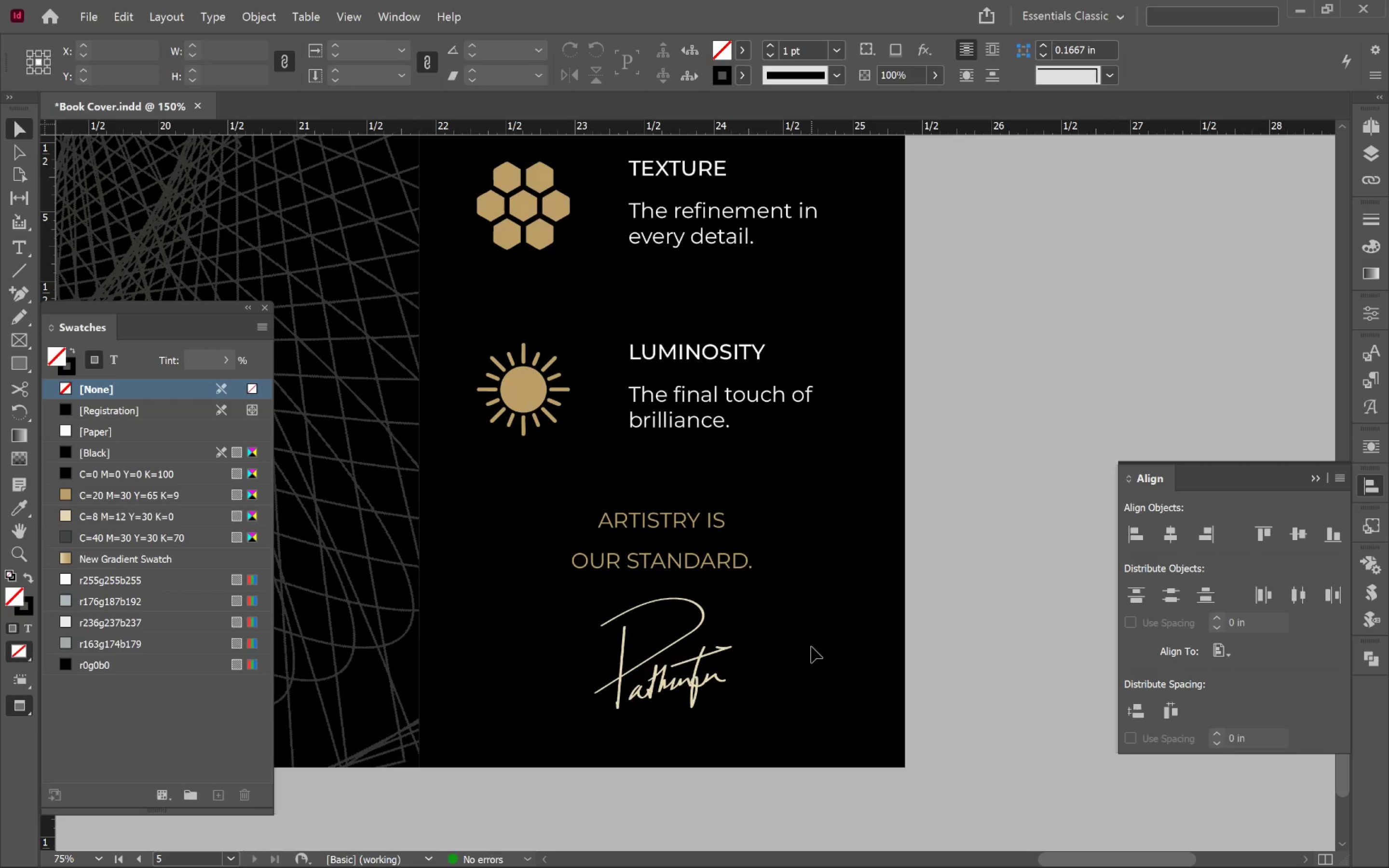 
hold_key(key=AltLeft, duration=1.53)
scroll: coordinate [812, 646], scroll_direction: down, amount: 2.0
 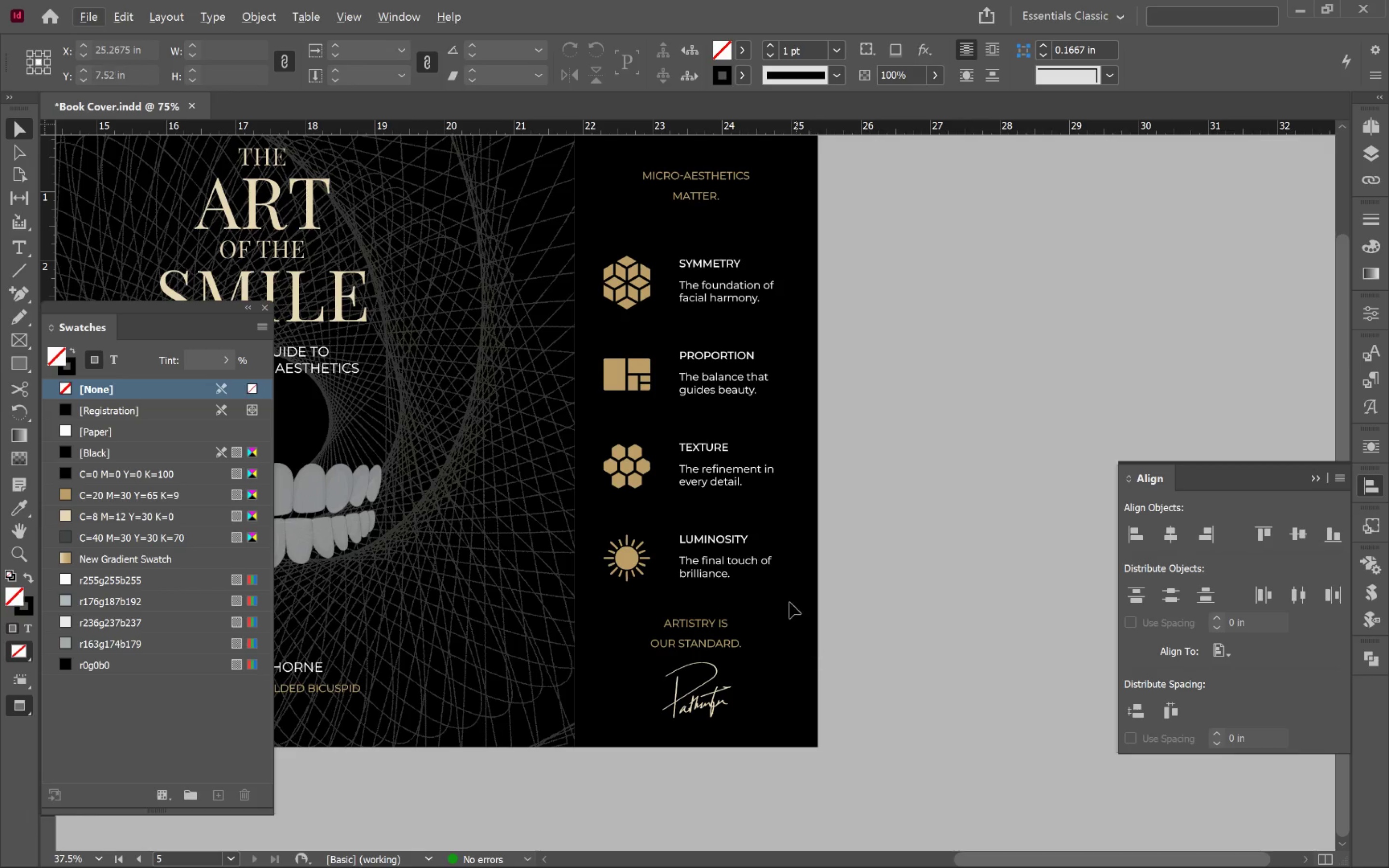 
hold_key(key=Space, duration=1.52)
 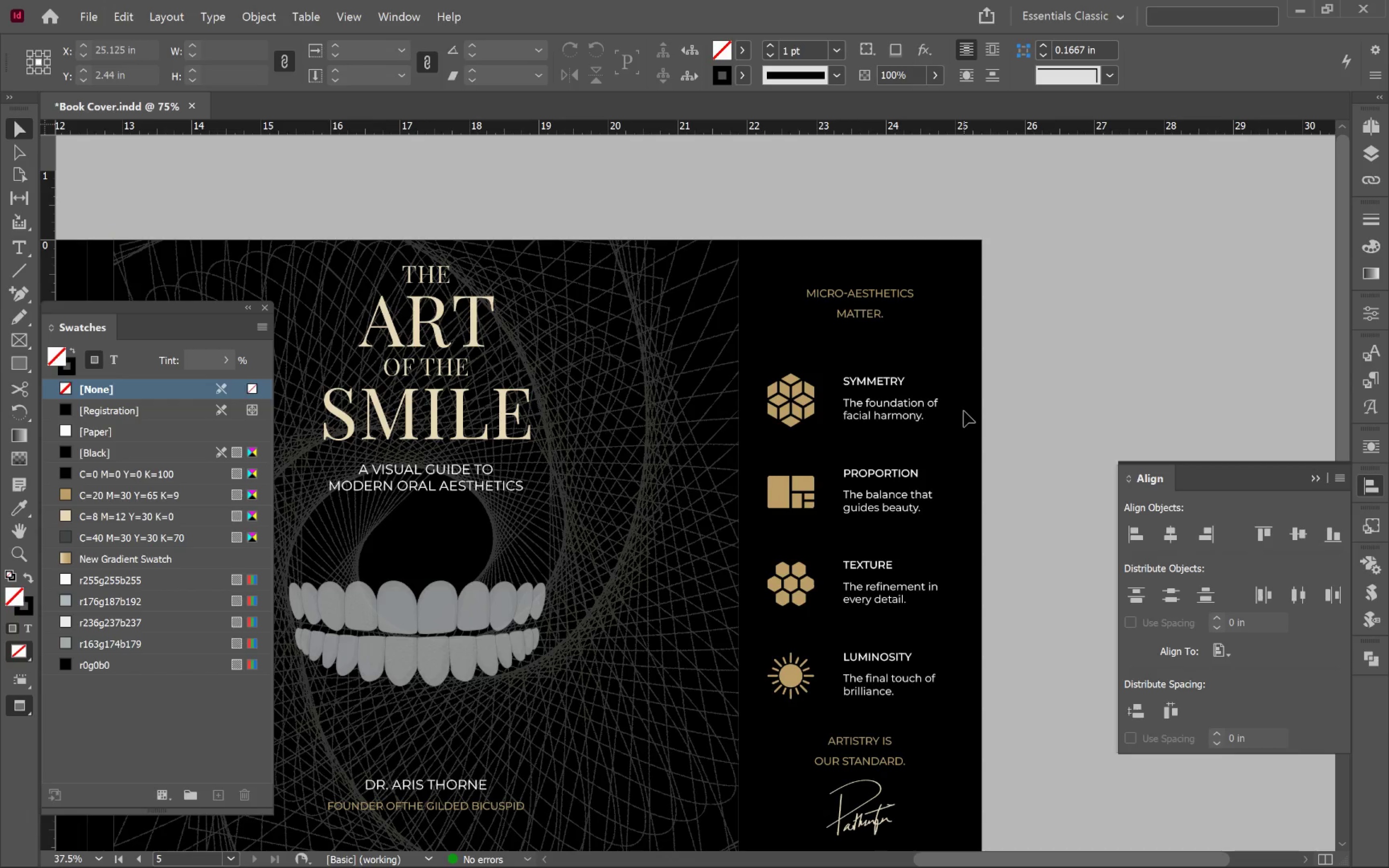 
left_click_drag(start_coordinate=[779, 577], to_coordinate=[943, 709])
 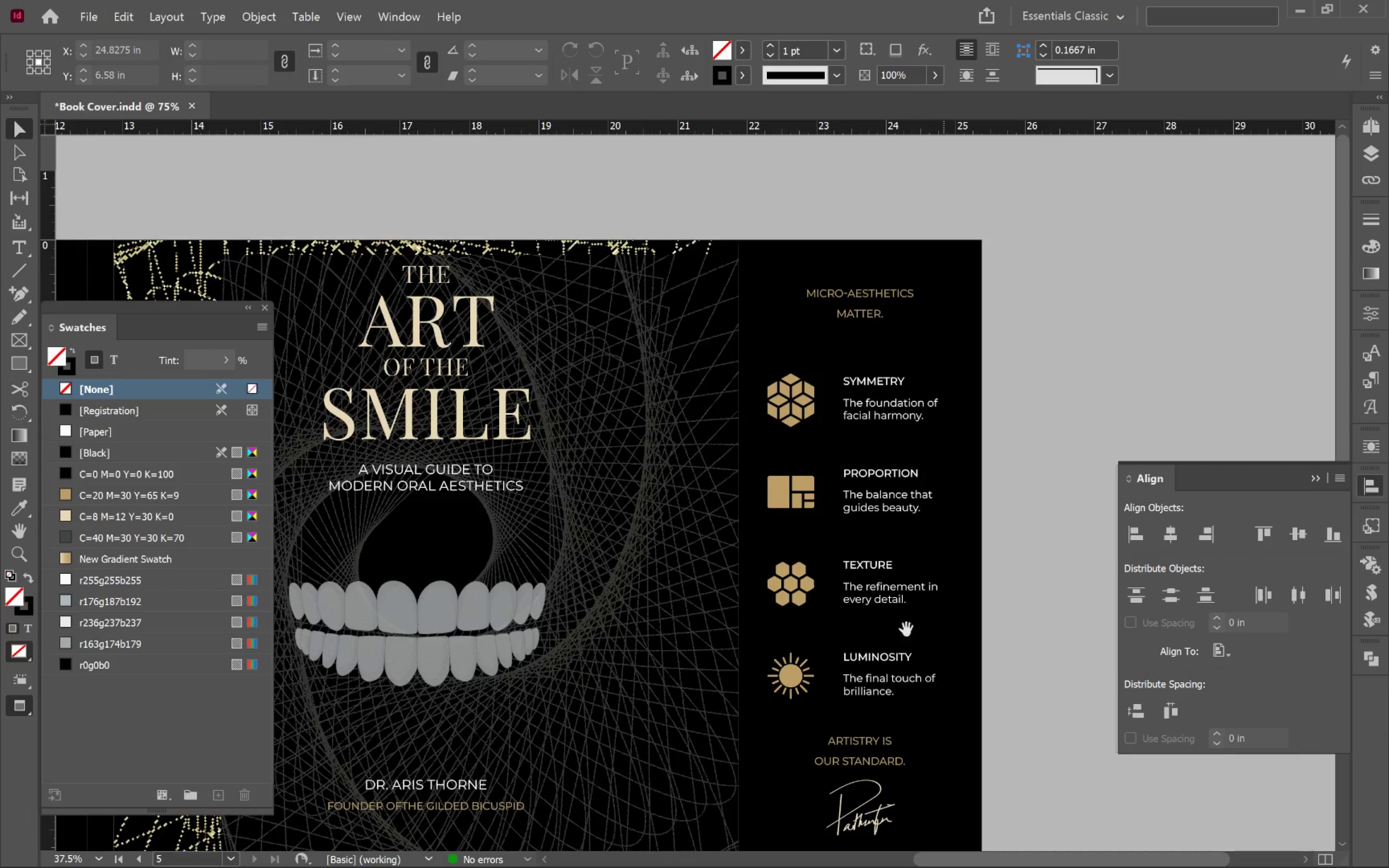 
key(Space)
 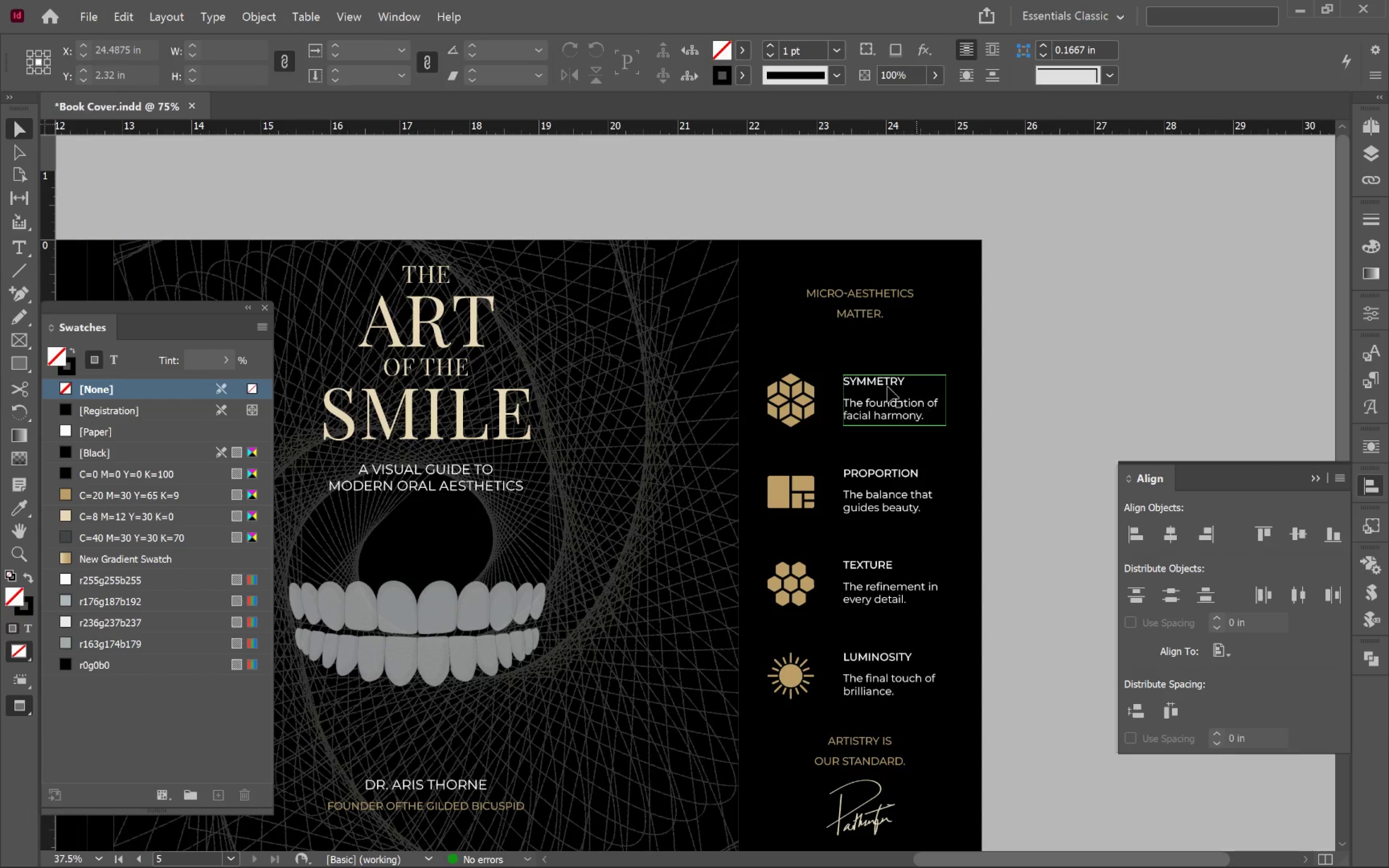 
left_click_drag(start_coordinate=[794, 356], to_coordinate=[936, 687])
 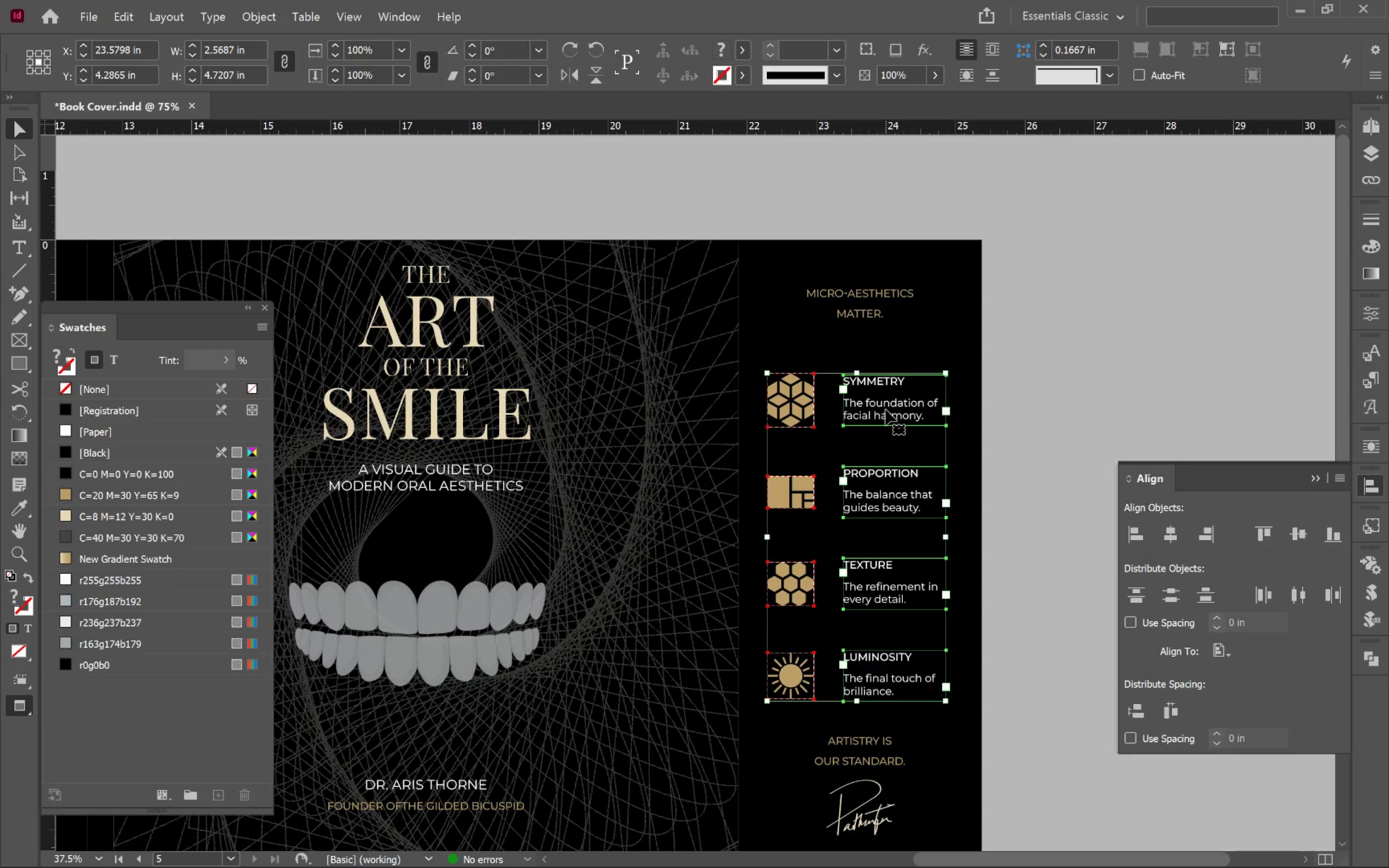 
left_click_drag(start_coordinate=[883, 405], to_coordinate=[882, 398])
 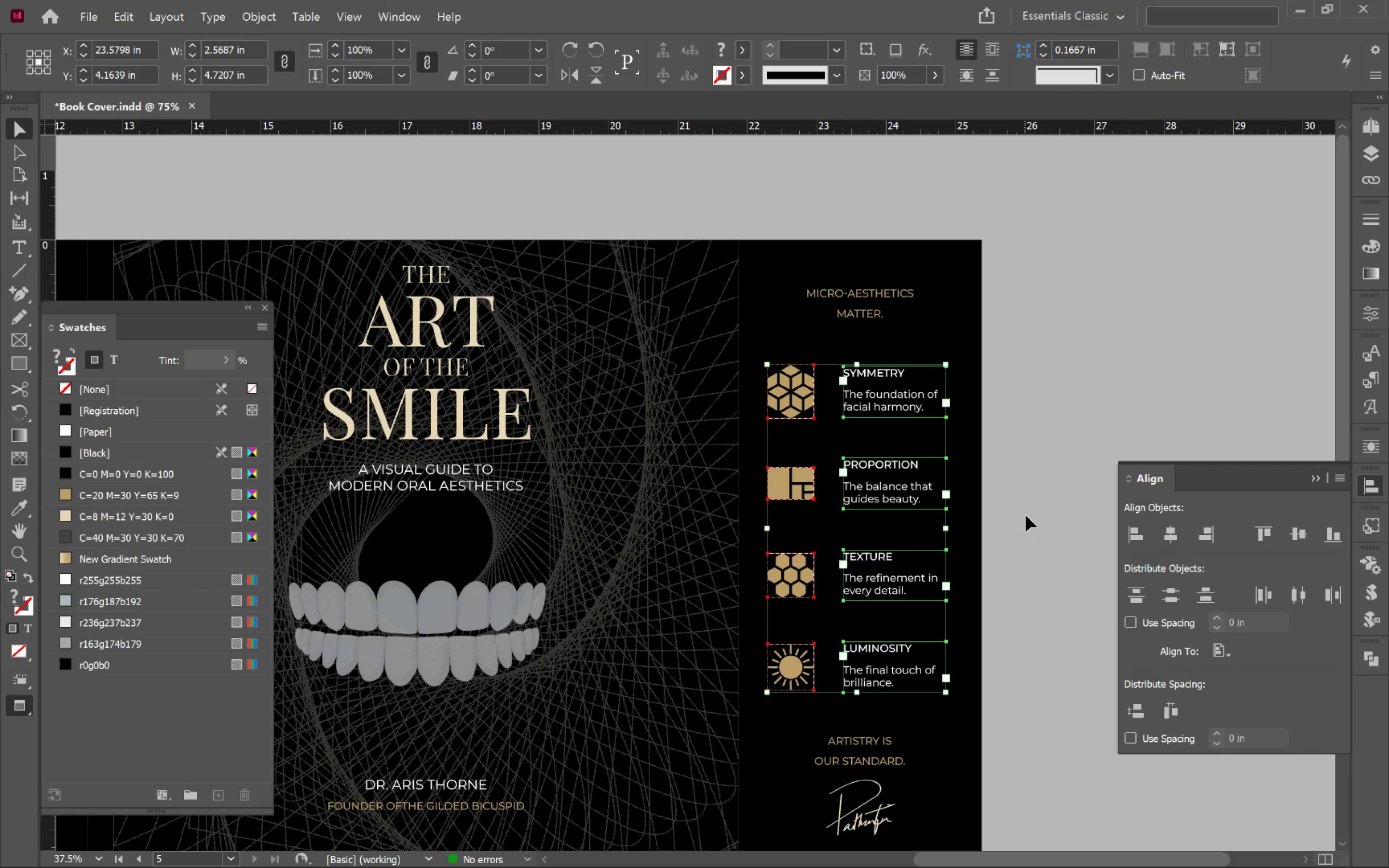 
hold_key(key=ShiftLeft, duration=1.45)
 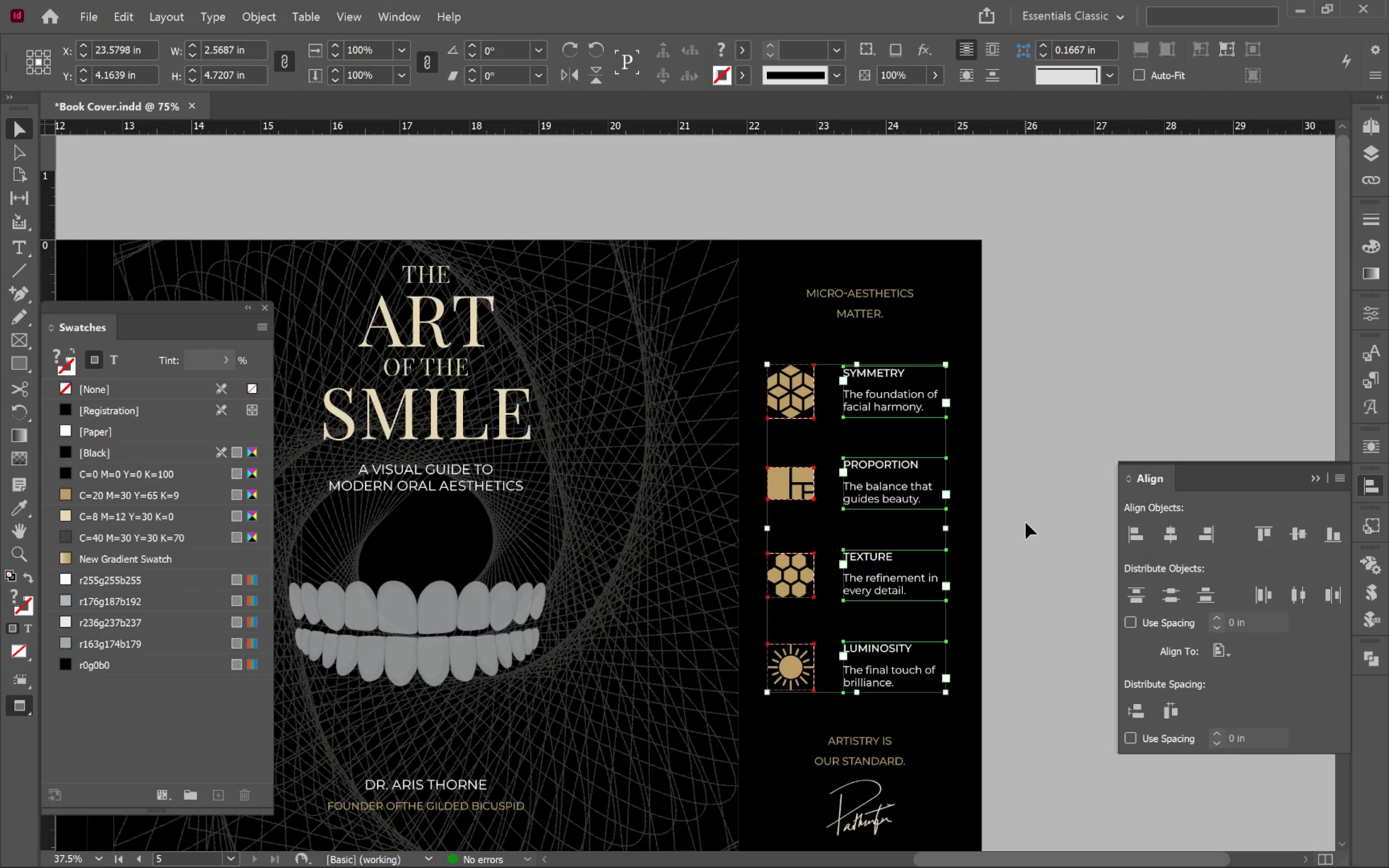 
left_click([1026, 523])
 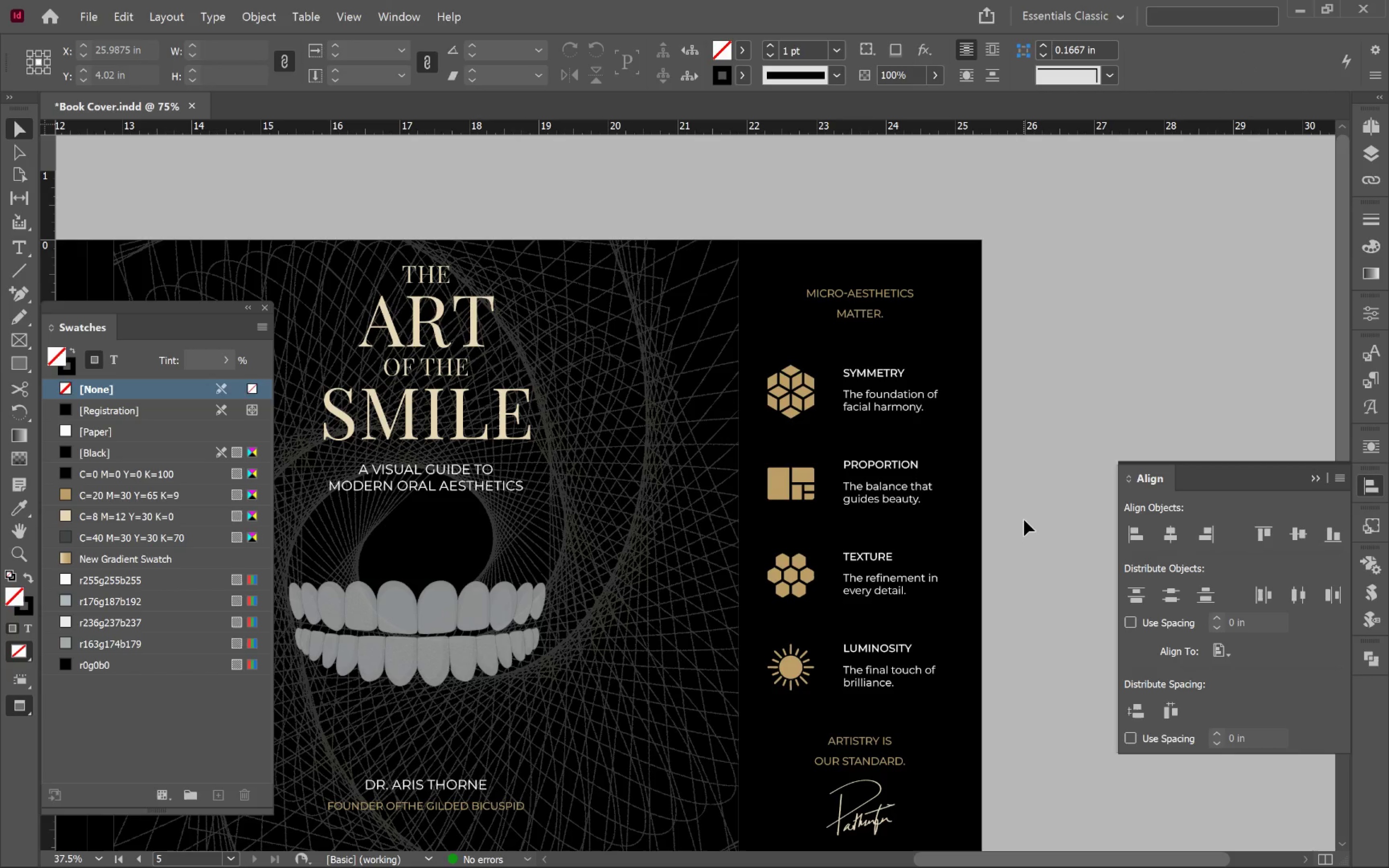 
hold_key(key=AltLeft, duration=0.42)
scroll: coordinate [1024, 520], scroll_direction: down, amount: 1.0
 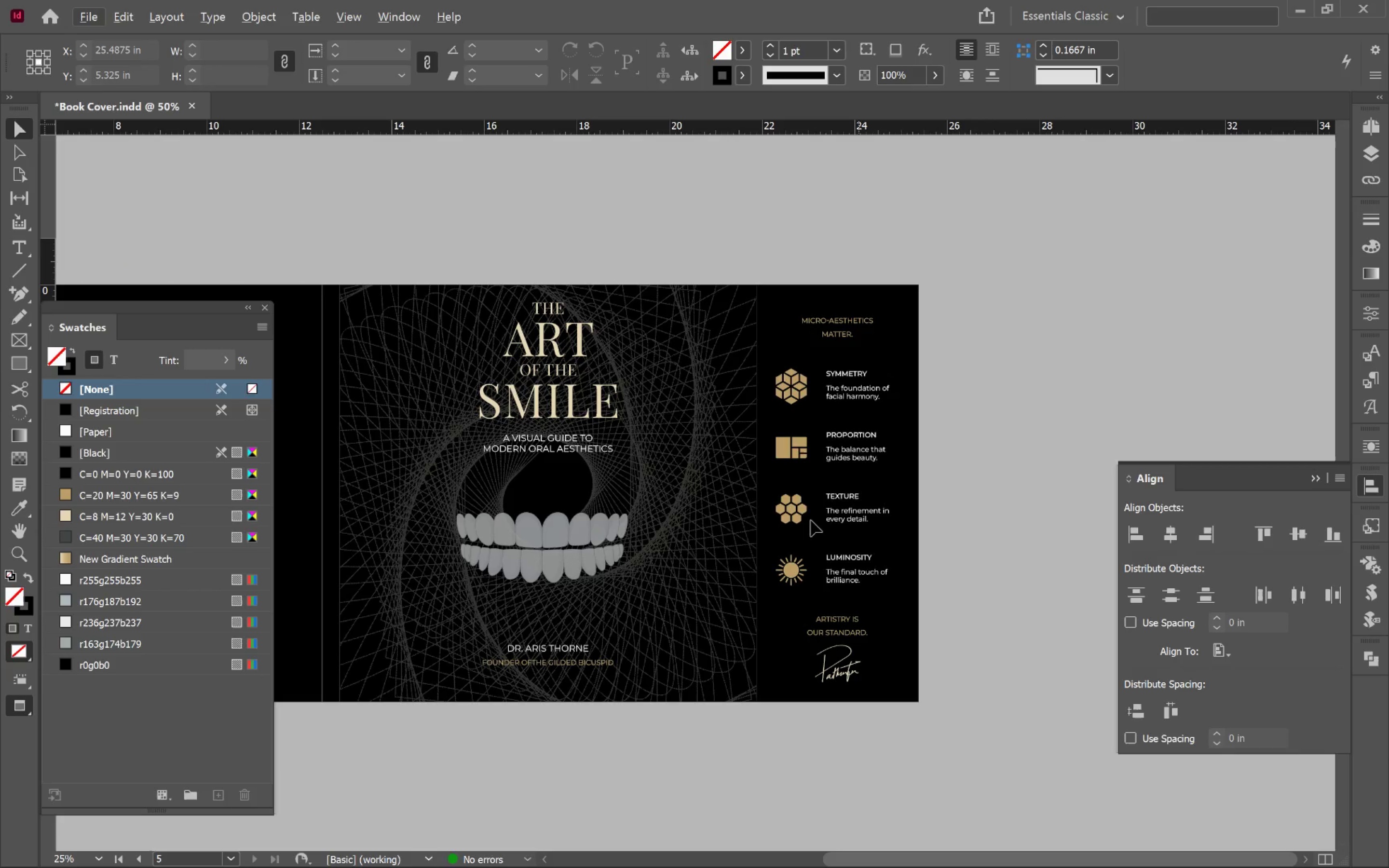 
hold_key(key=Space, duration=1.51)
 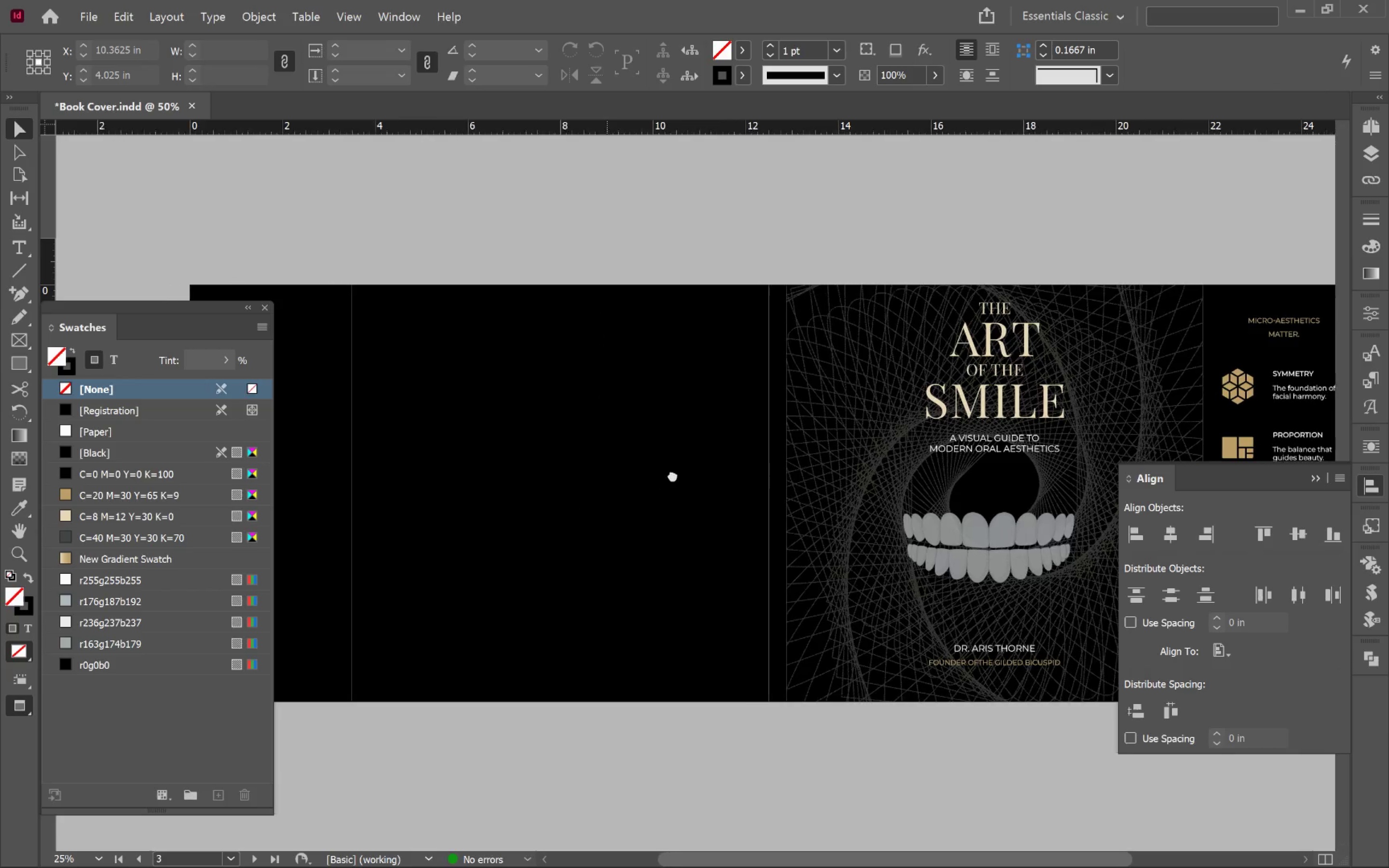 
left_click_drag(start_coordinate=[681, 494], to_coordinate=[1066, 448])
 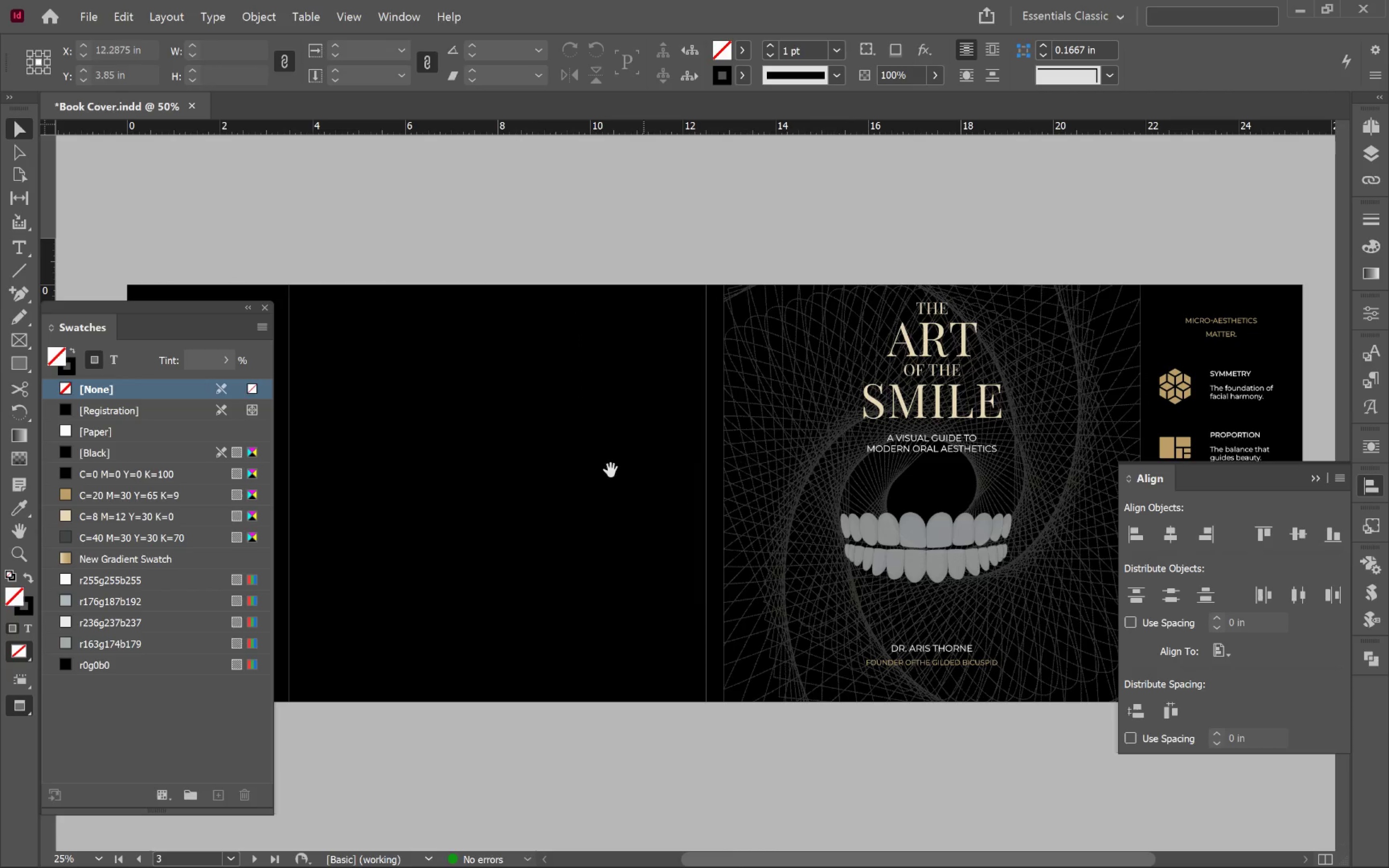 
hold_key(key=Space, duration=1.52)
 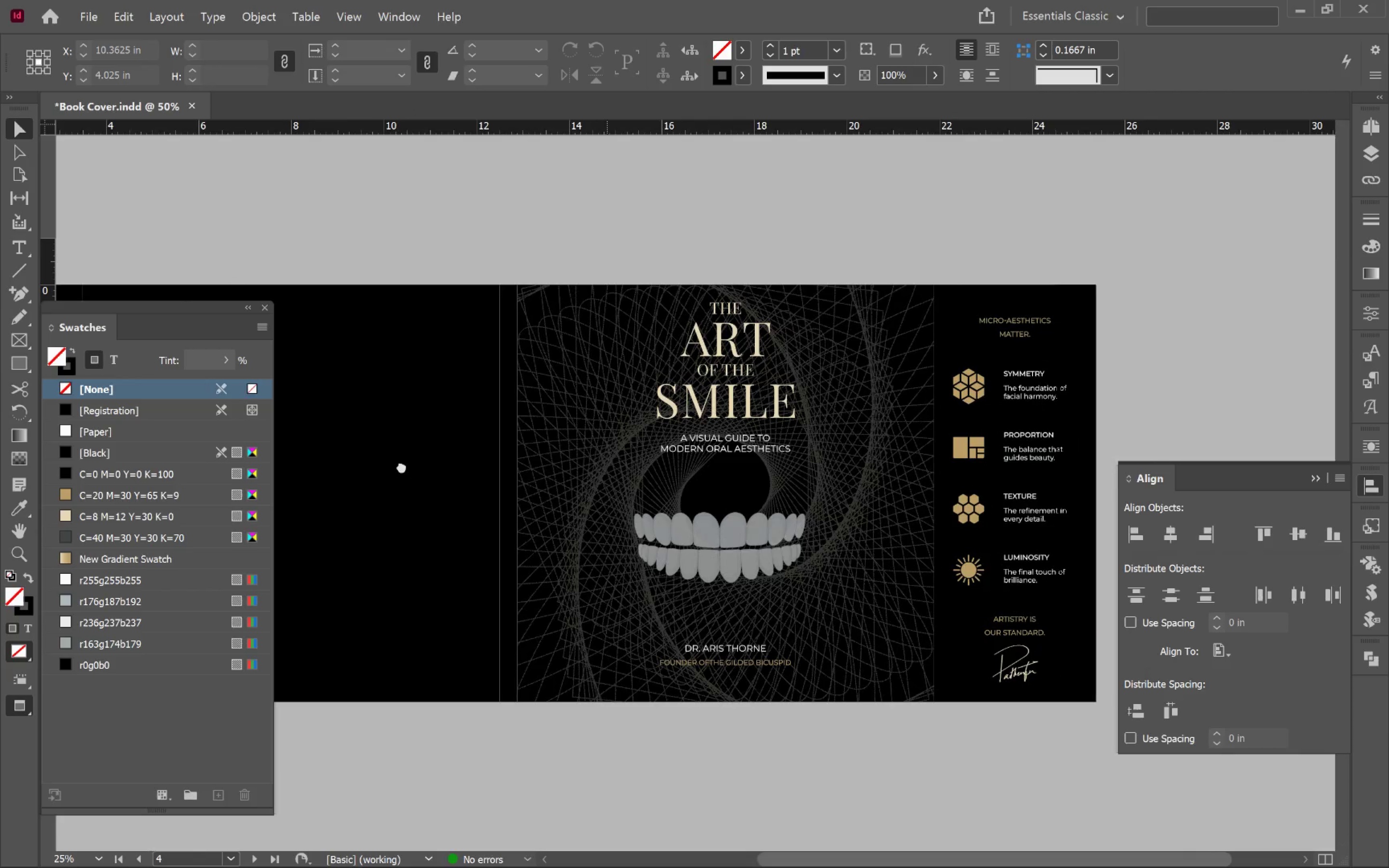 
left_click_drag(start_coordinate=[607, 472], to_coordinate=[699, 490])
 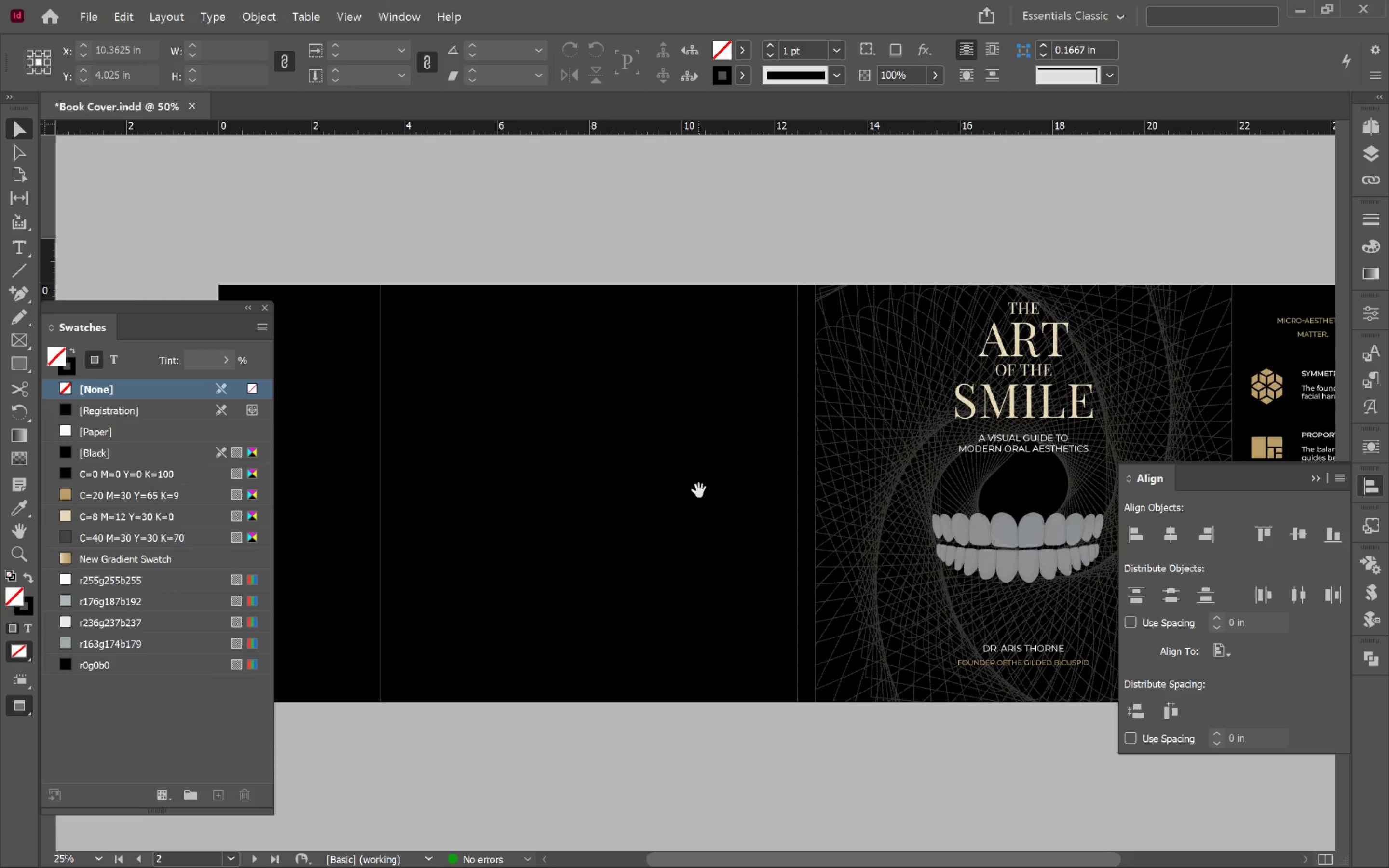 
hold_key(key=Space, duration=1.51)
 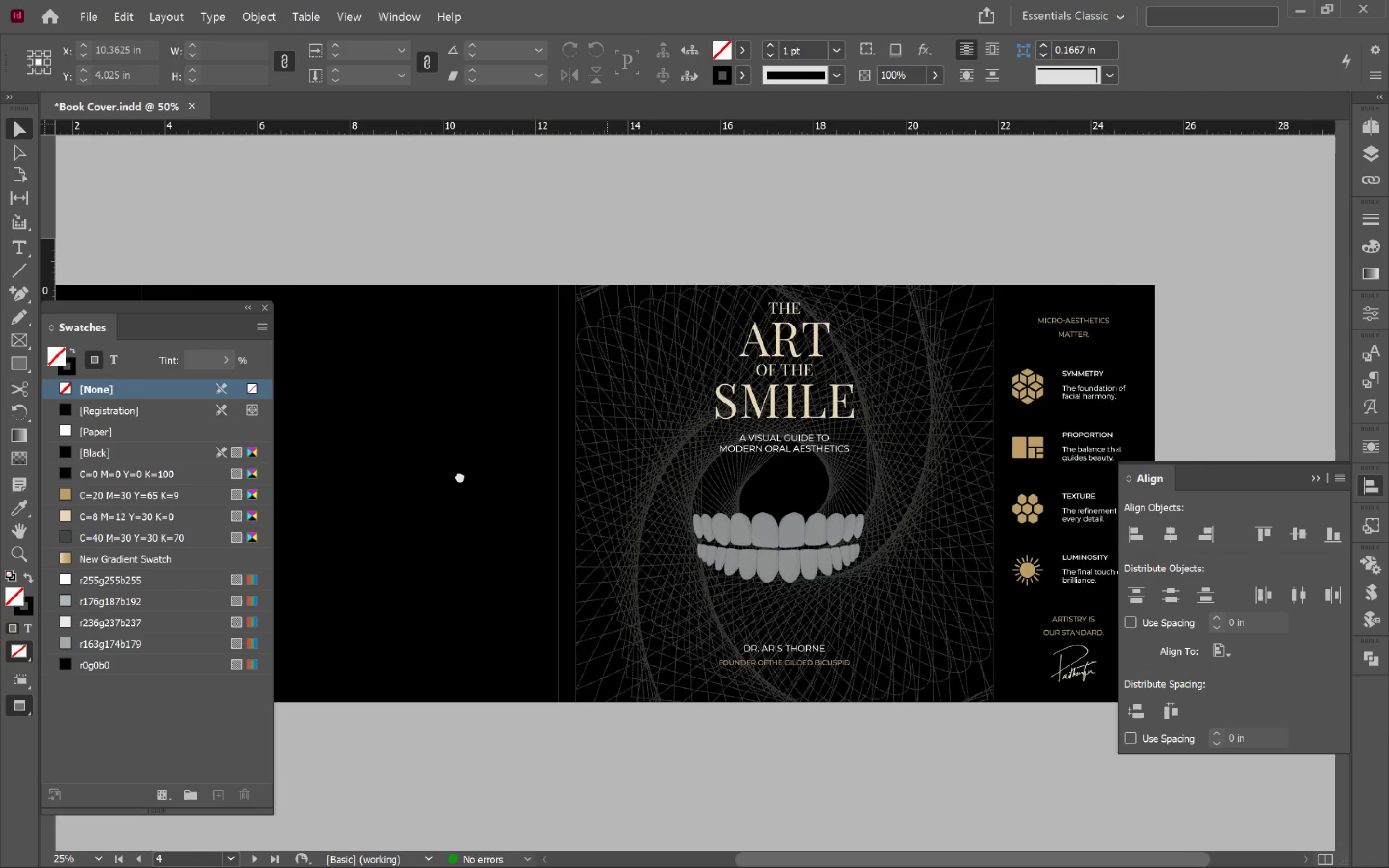 
hold_key(key=Space, duration=1.5)
 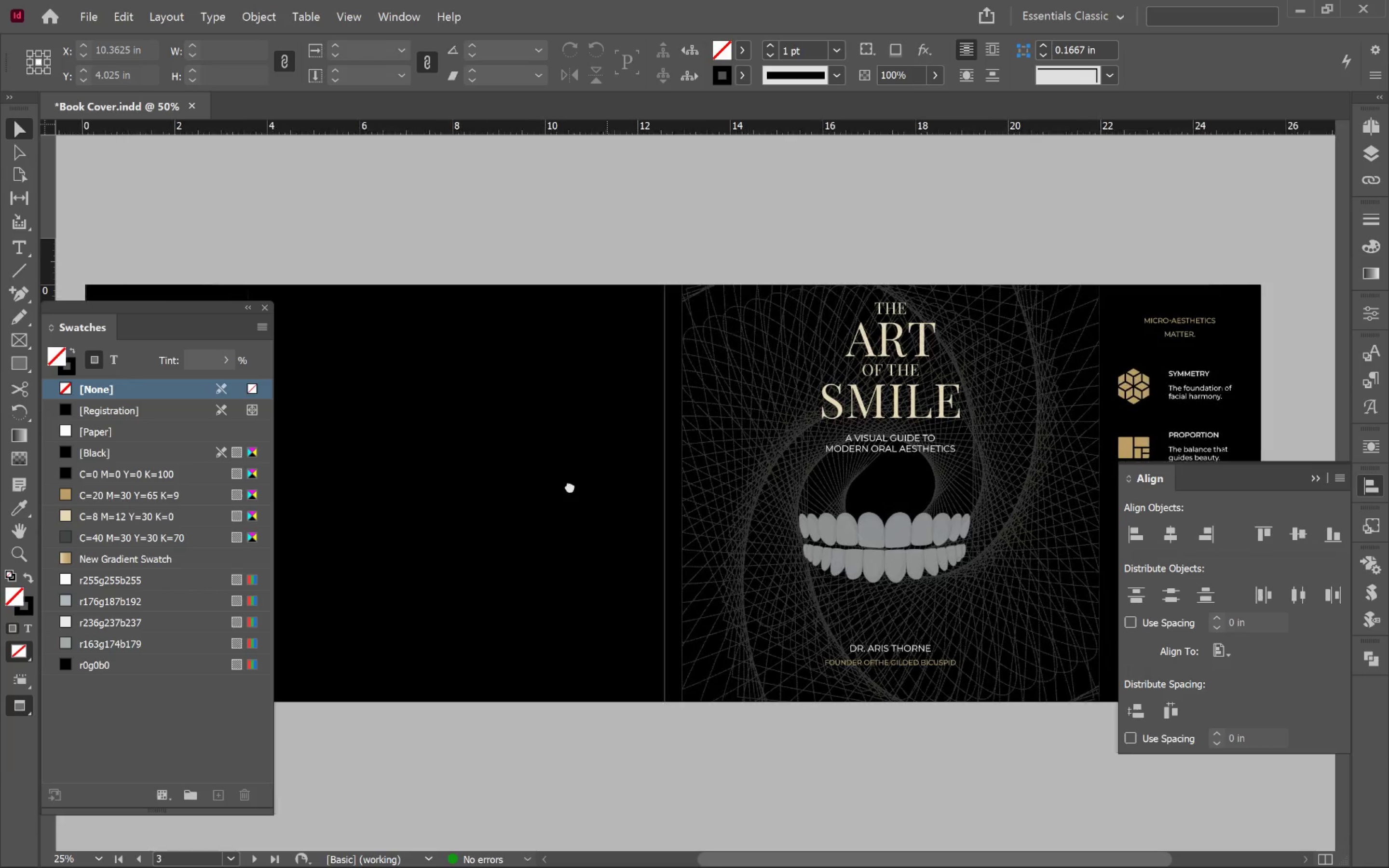 
hold_key(key=Space, duration=1.45)
 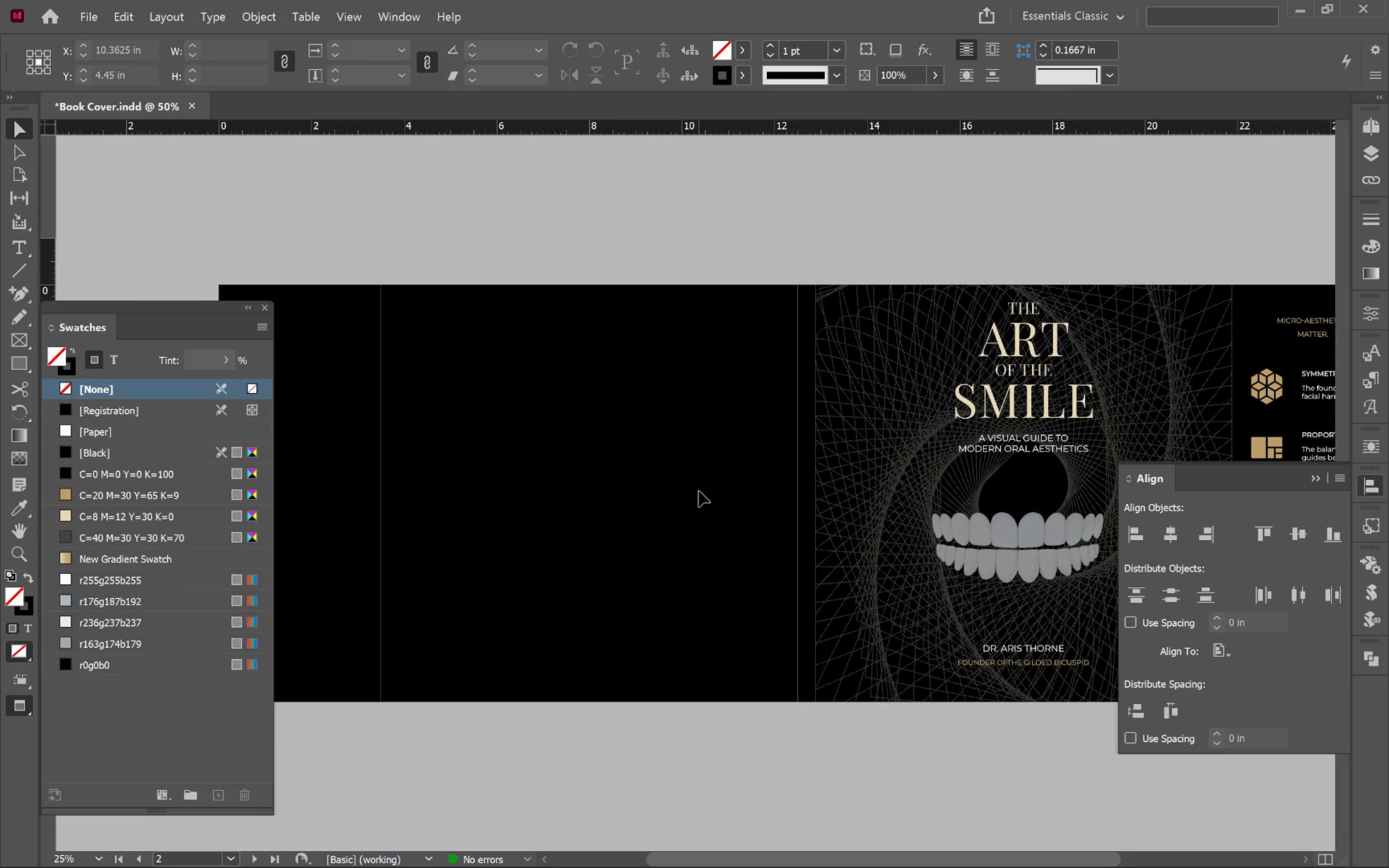 
left_click([699, 491])
 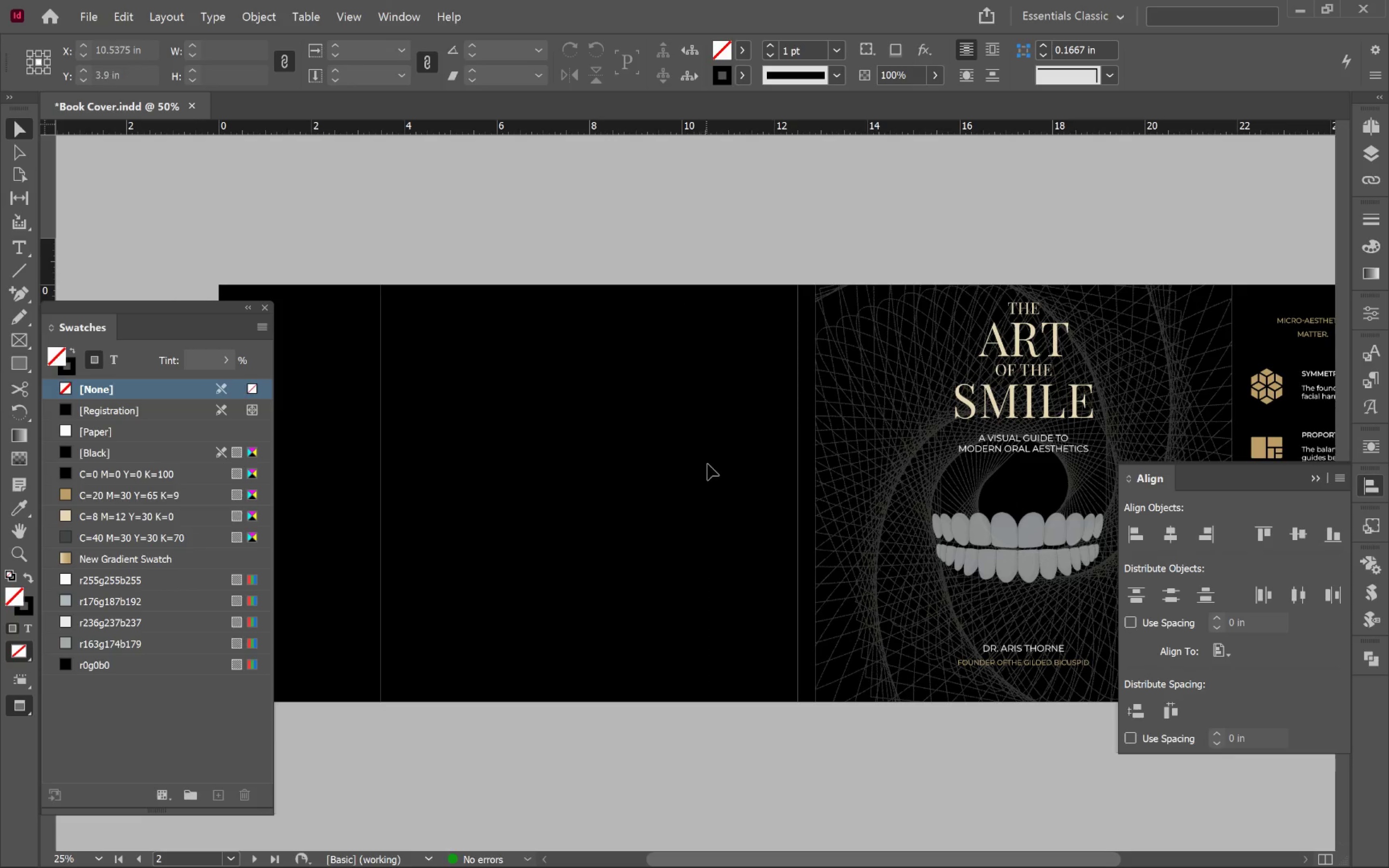 
hold_key(key=Space, duration=0.6)
 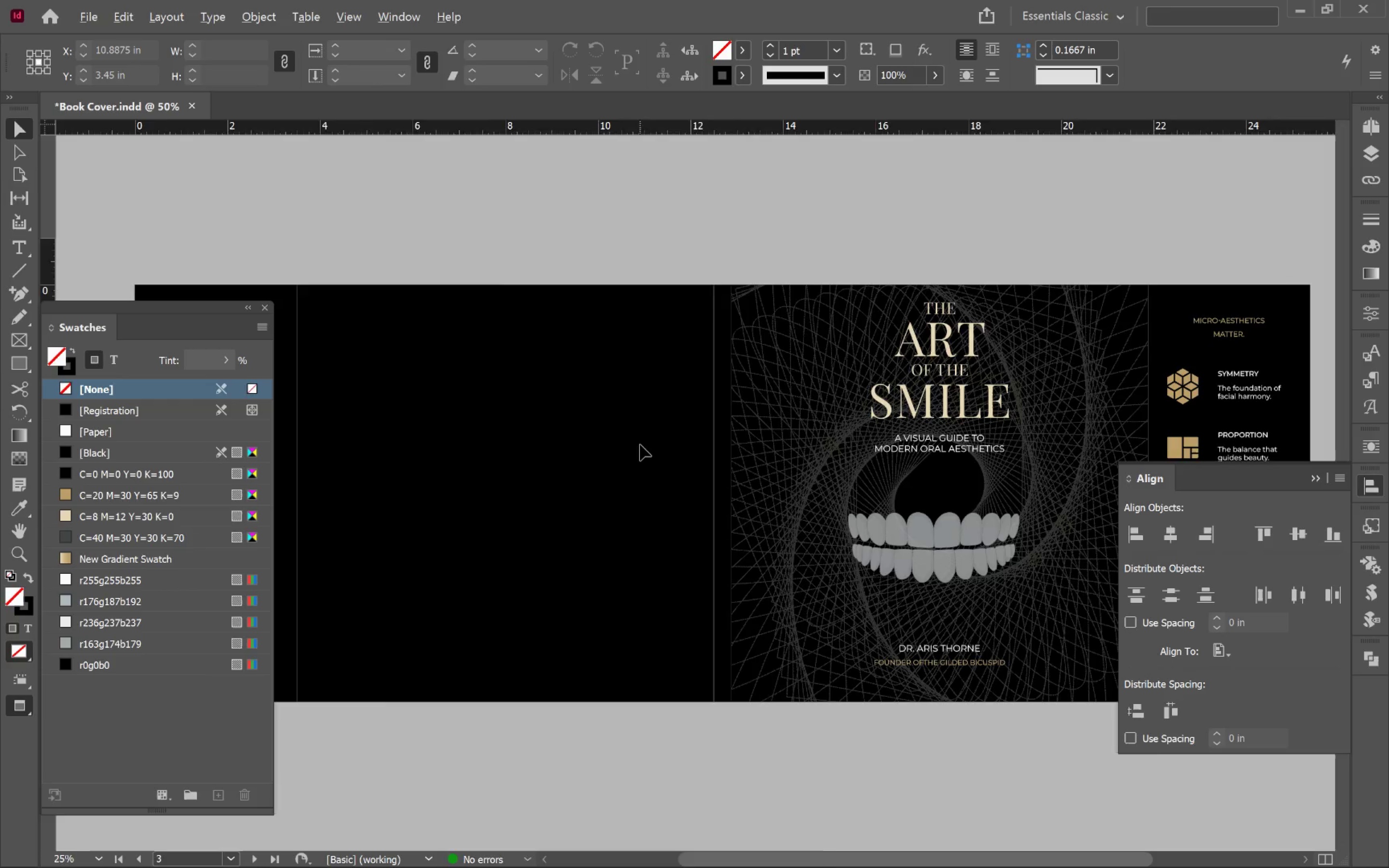 
left_click_drag(start_coordinate=[716, 458], to_coordinate=[633, 451])
 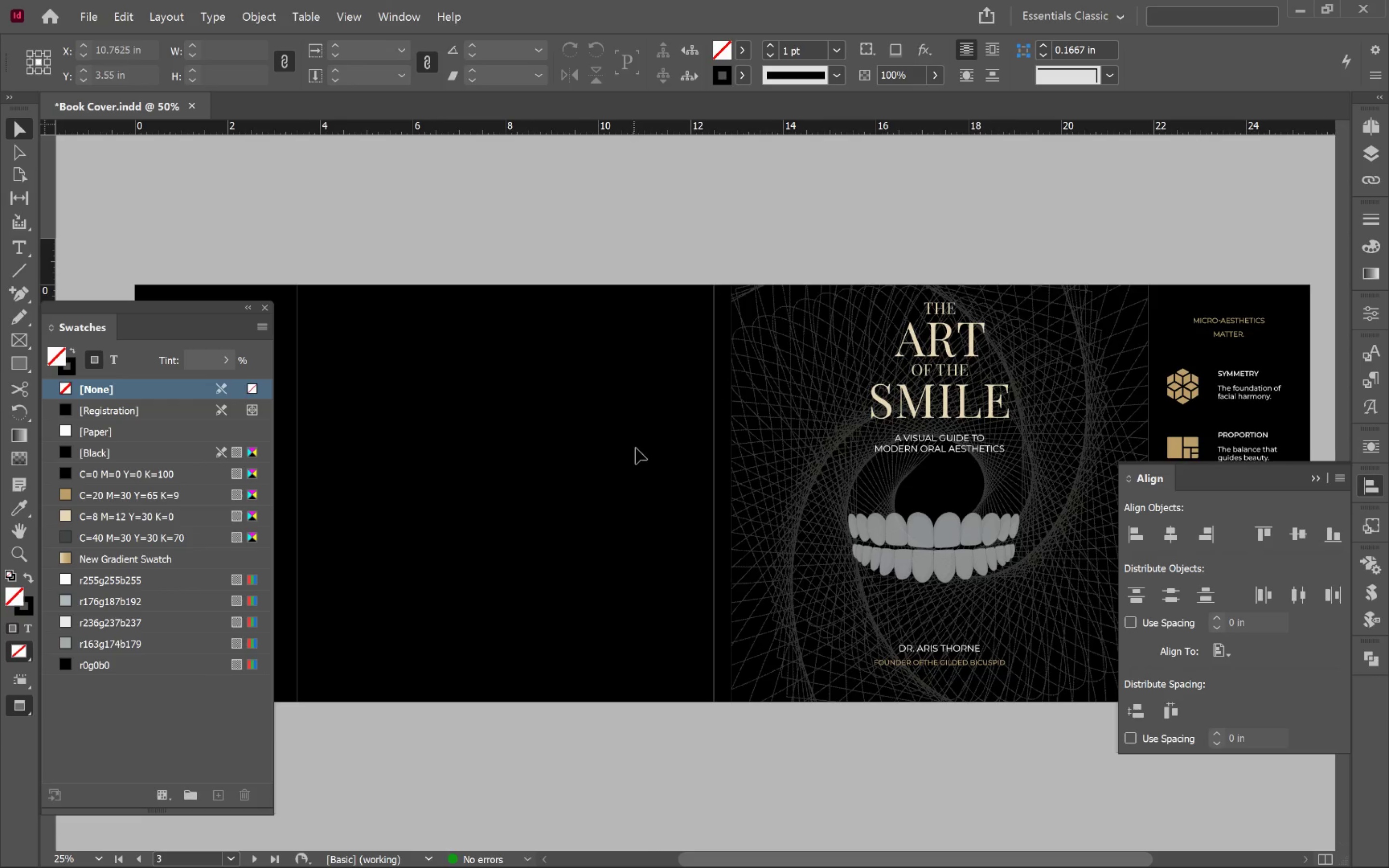 
hold_key(key=AltLeft, duration=0.46)
scroll: coordinate [640, 445], scroll_direction: up, amount: 1.0
 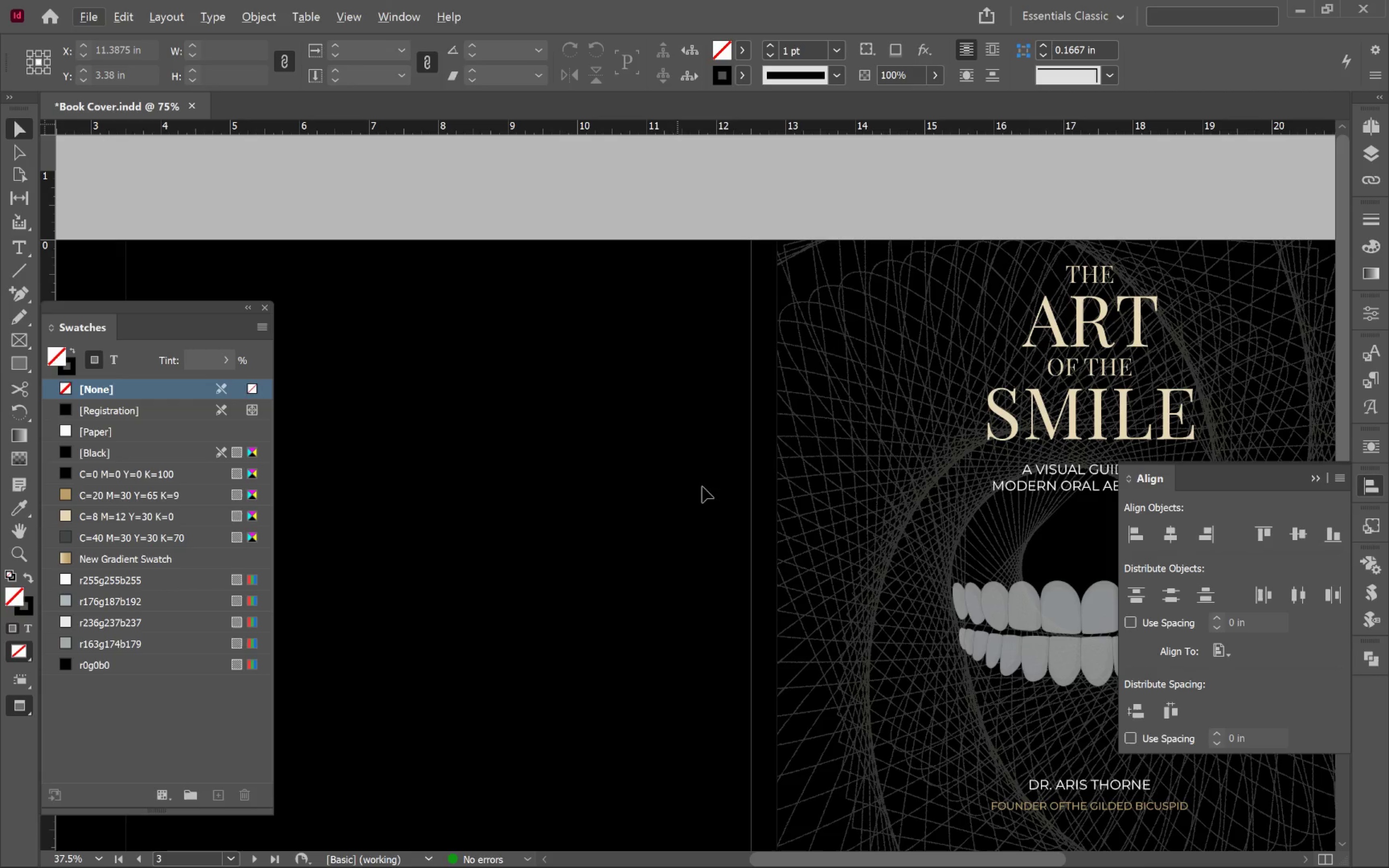 
hold_key(key=Space, duration=0.94)
 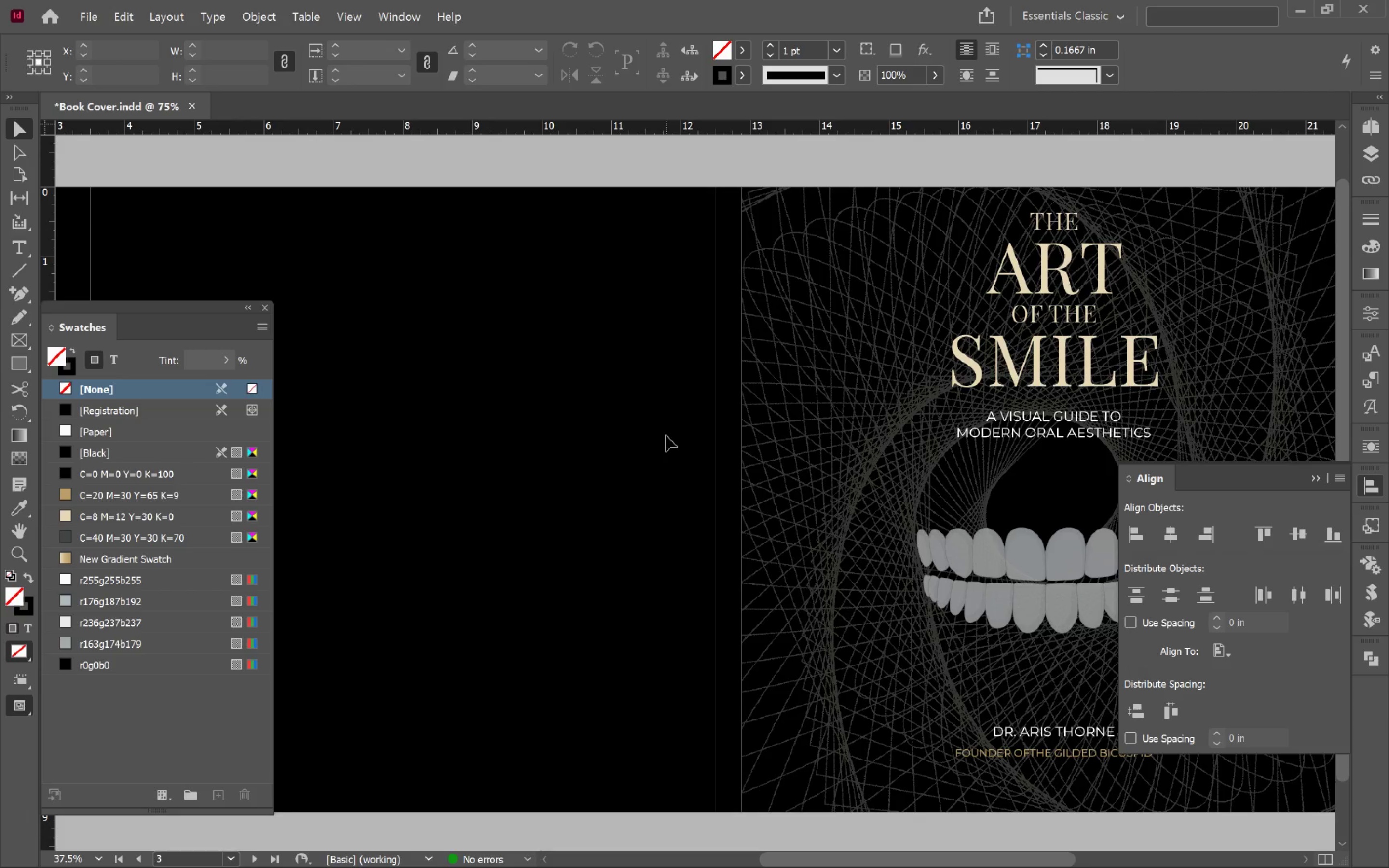 
left_click_drag(start_coordinate=[701, 489], to_coordinate=[666, 436])
 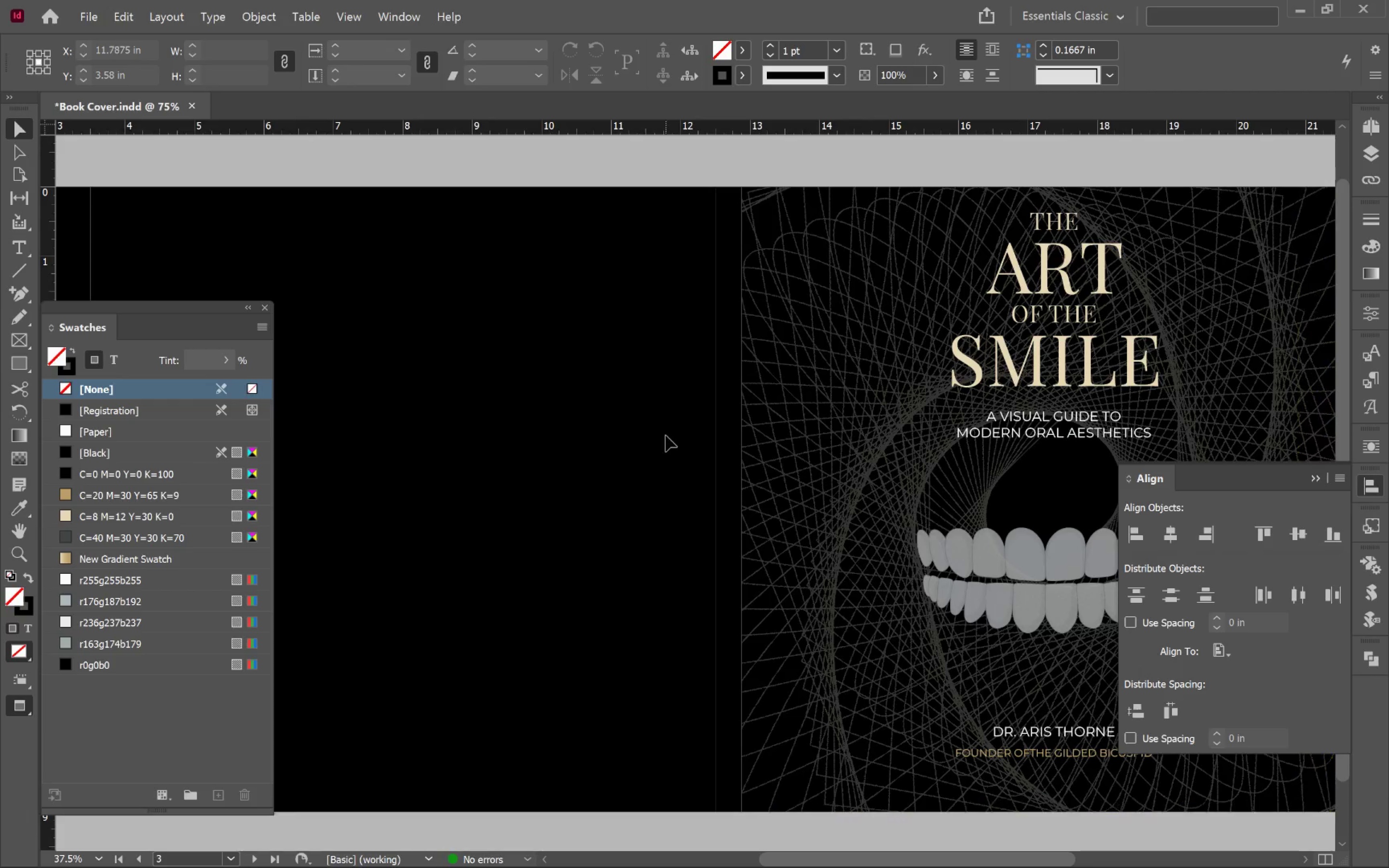 
left_click([666, 435])
 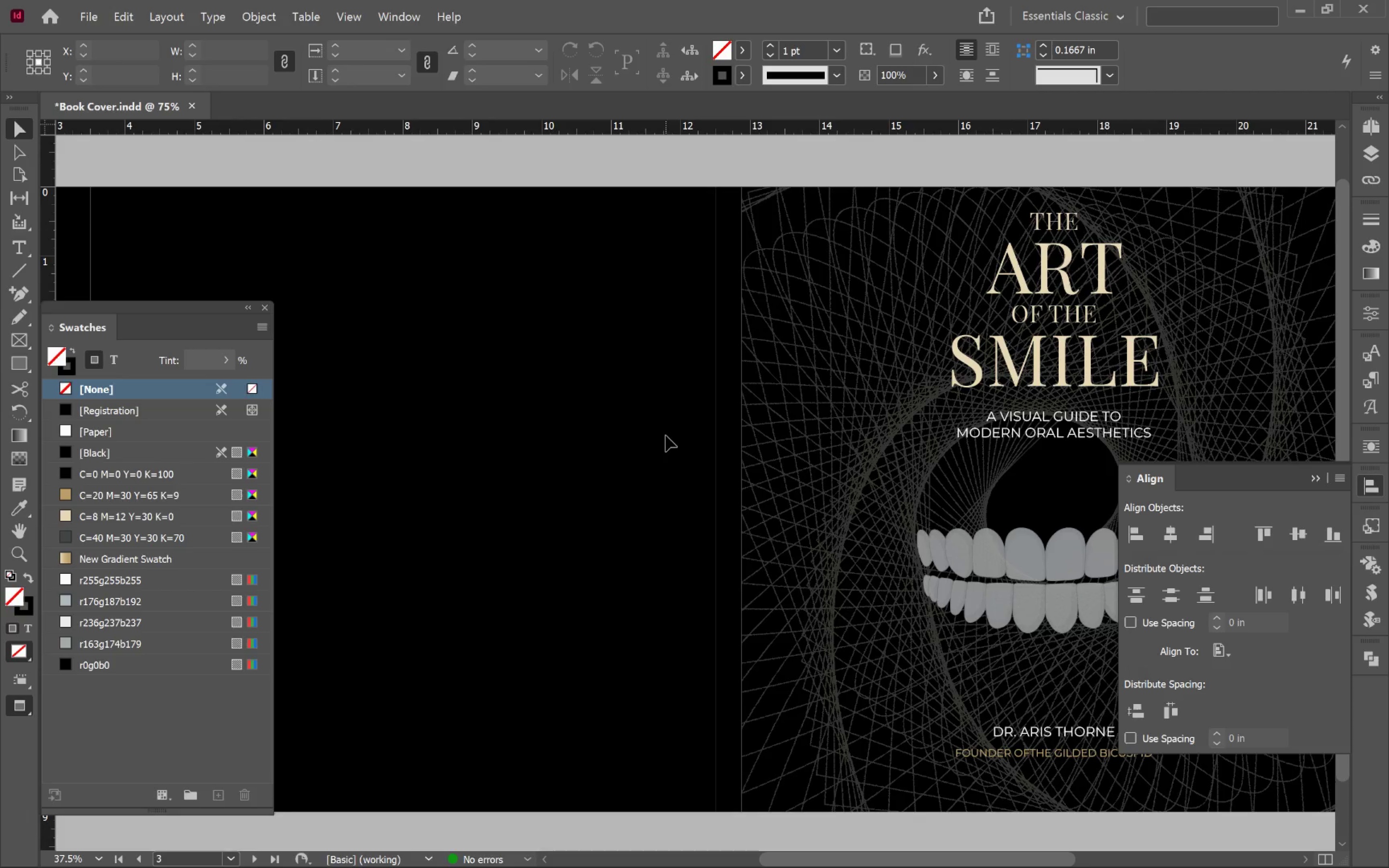 
key(W)
 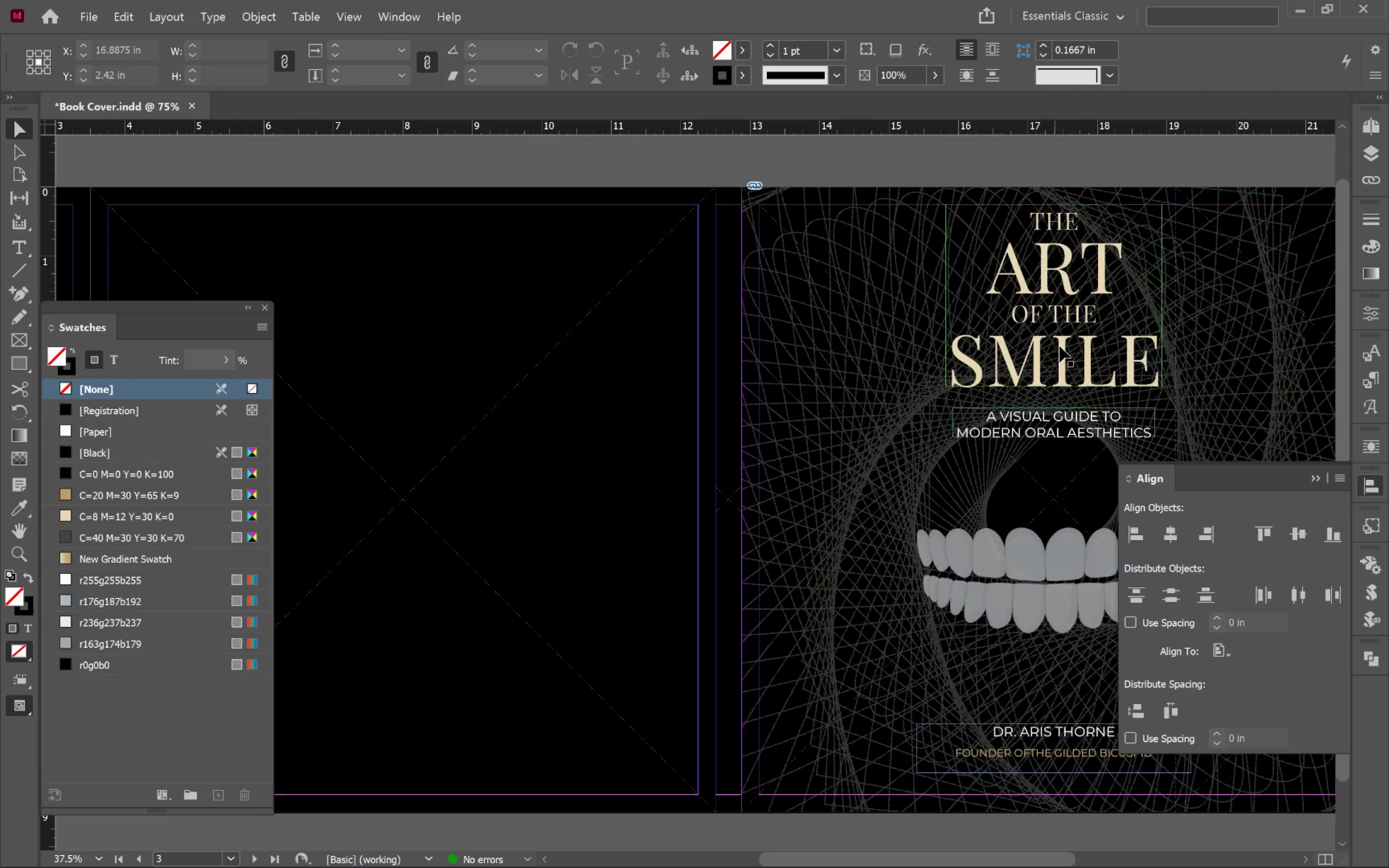 
left_click_drag(start_coordinate=[1061, 280], to_coordinate=[547, 347])
 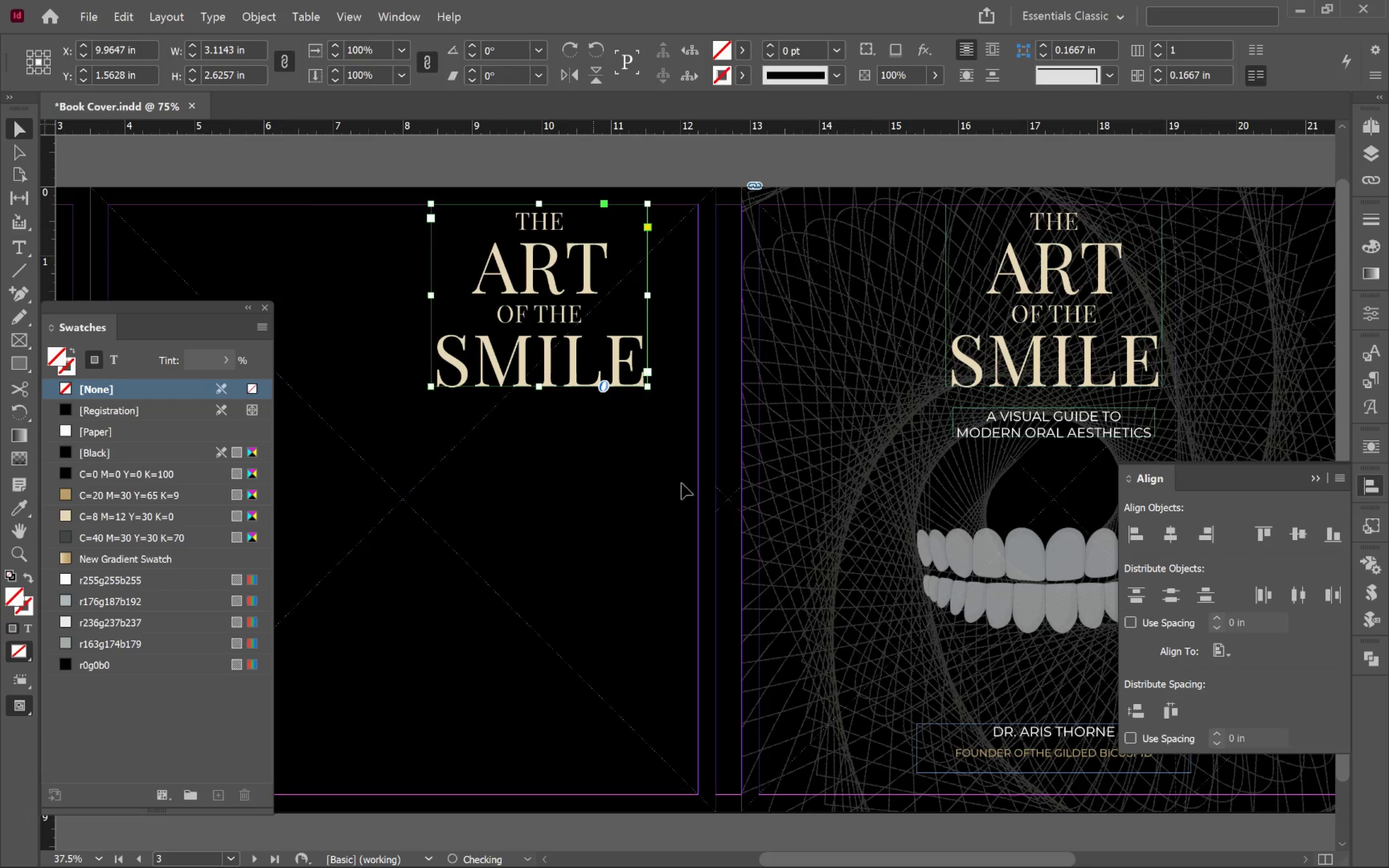 
hold_key(key=AltLeft, duration=0.93)
 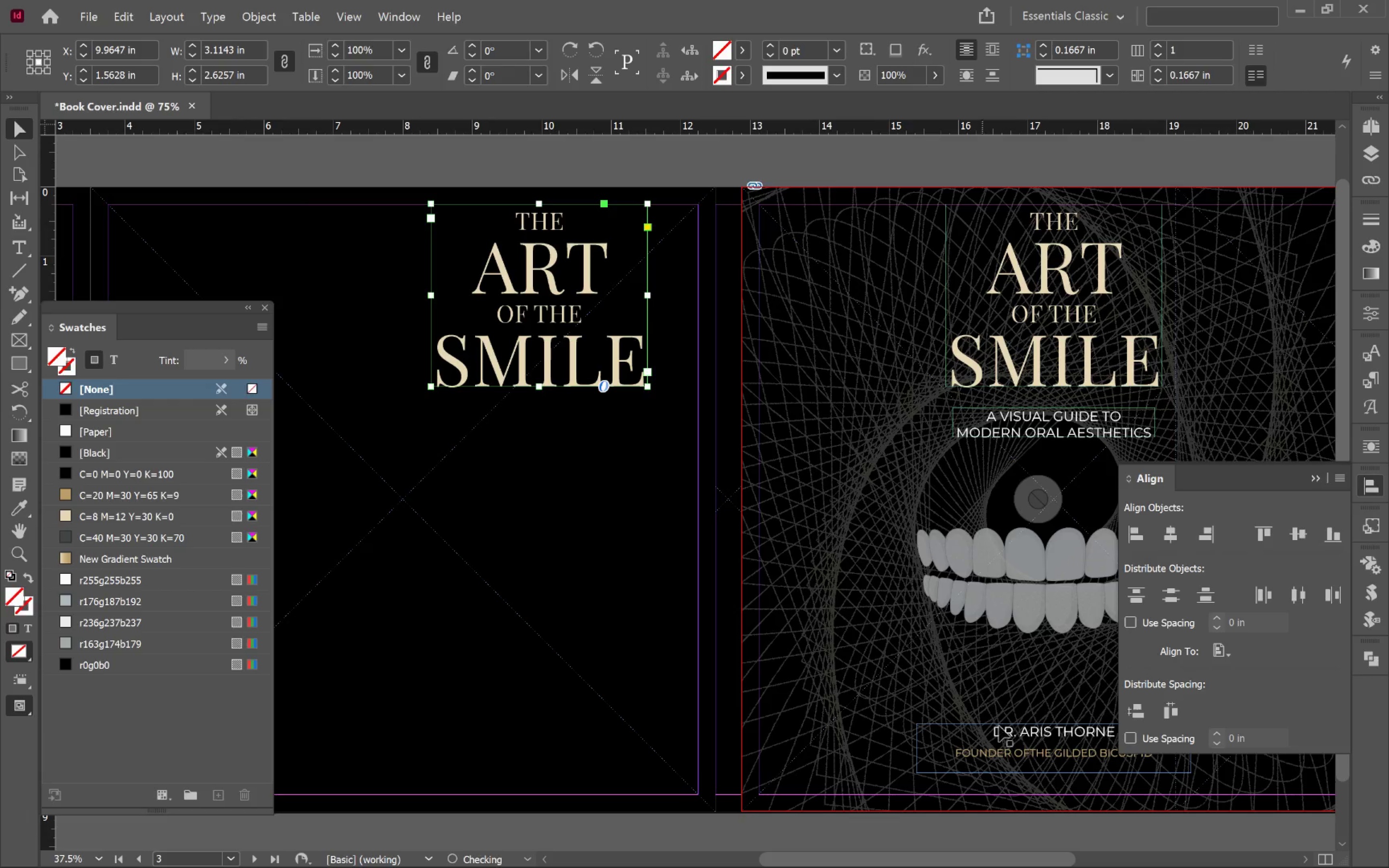 
hold_key(key=ShiftLeft, duration=0.77)
 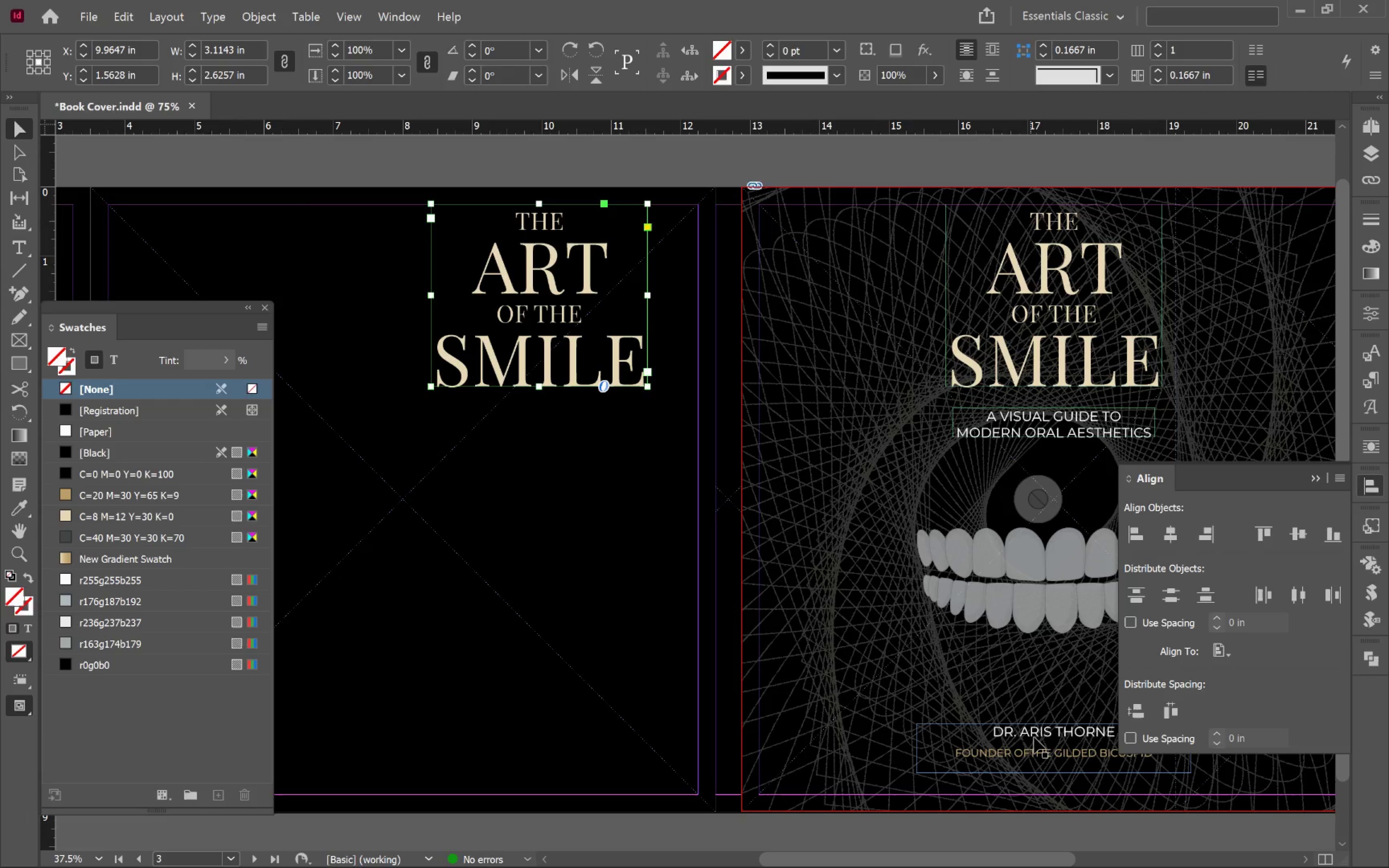 
left_click([1035, 737])
 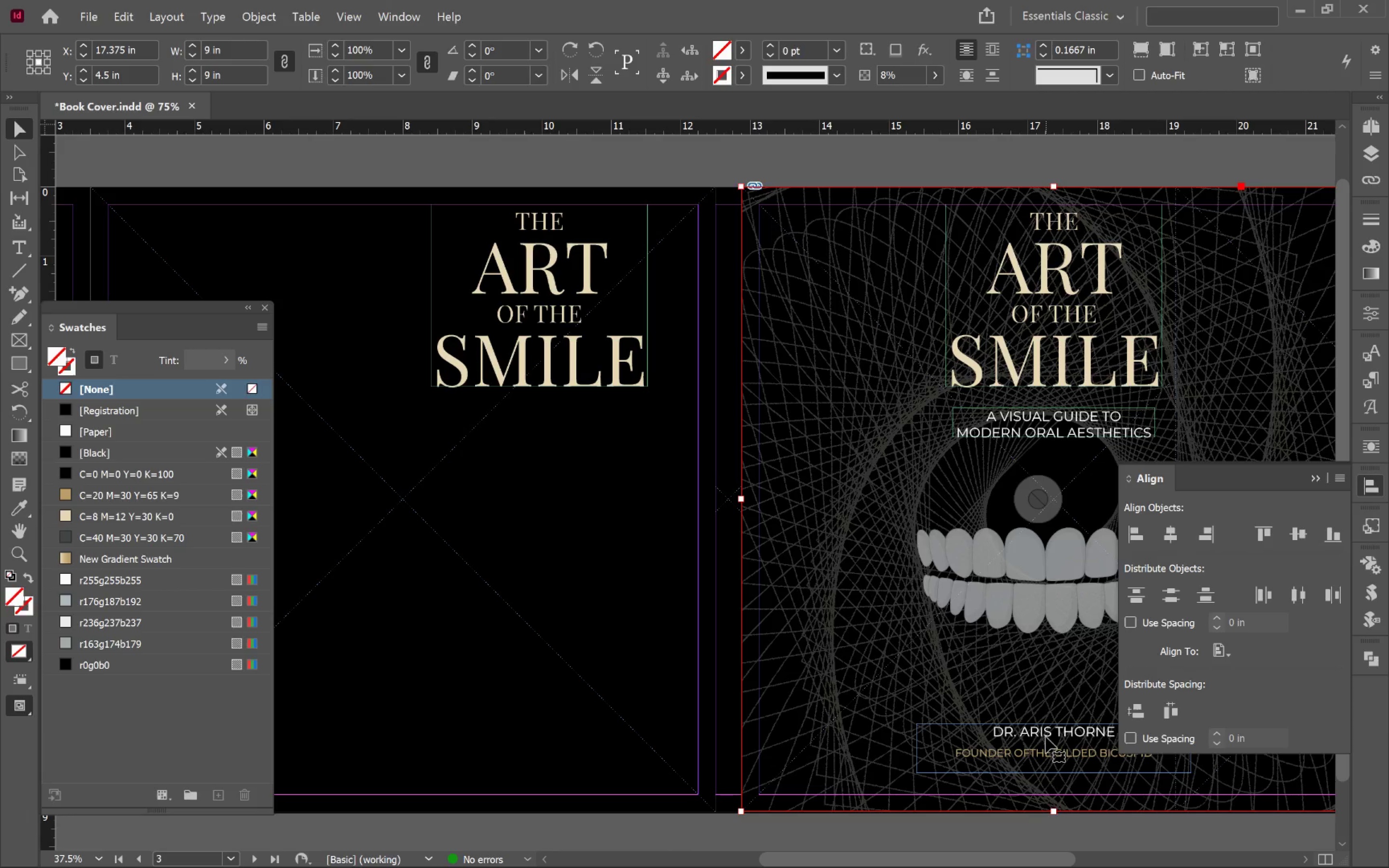 
hold_key(key=Space, duration=0.67)
 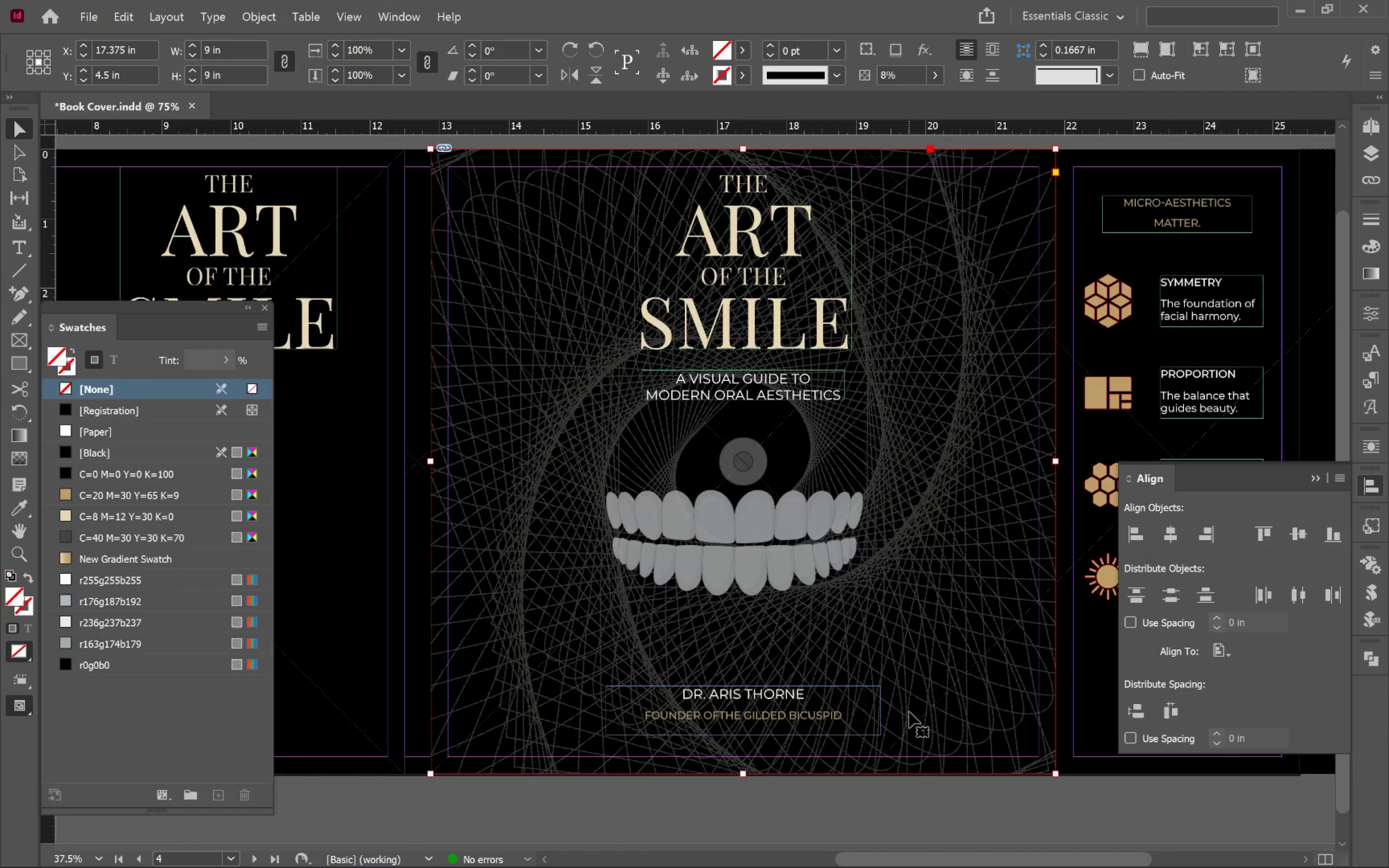 
left_click_drag(start_coordinate=[1075, 727], to_coordinate=[764, 689])
 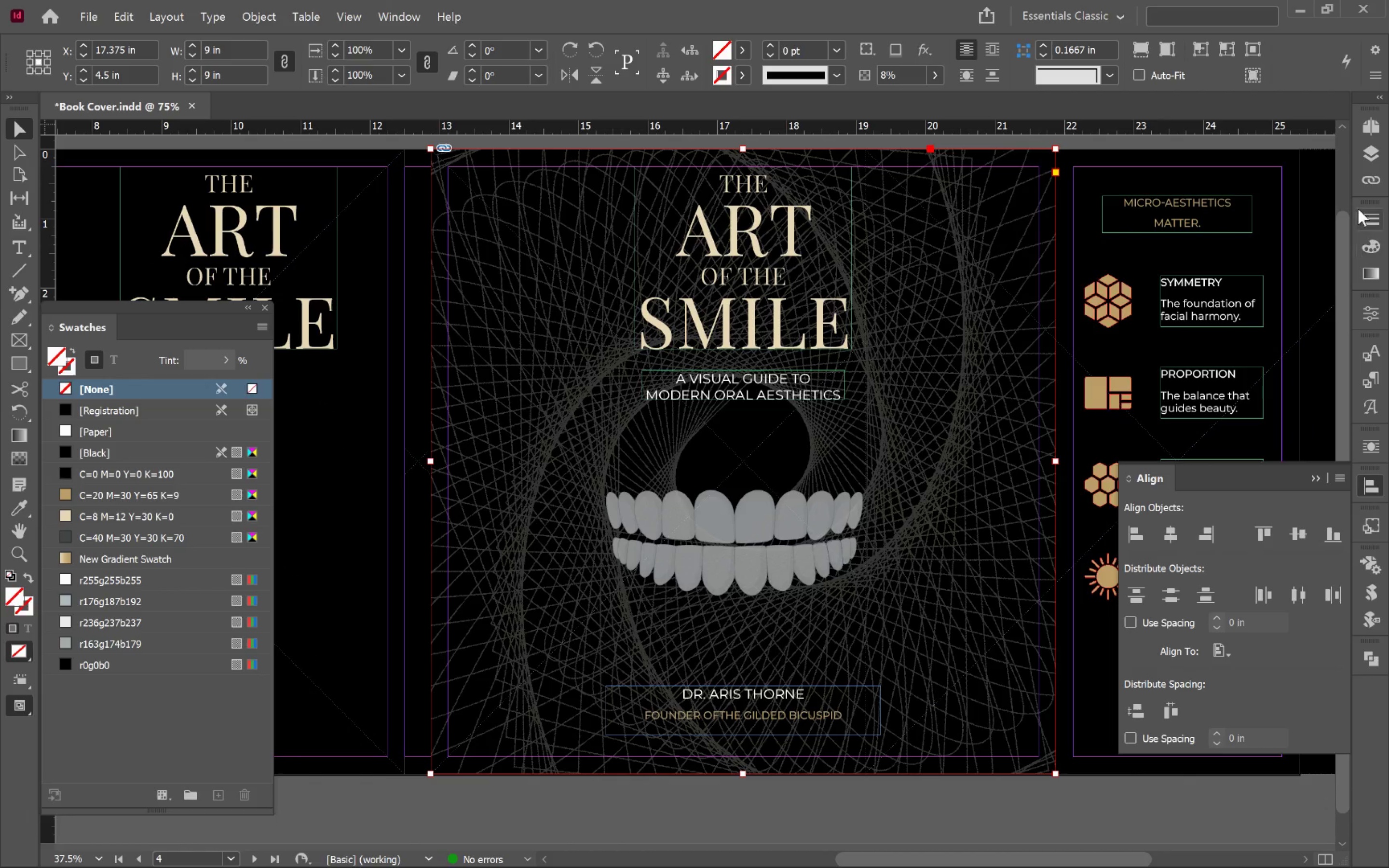 
left_click([1378, 125])
 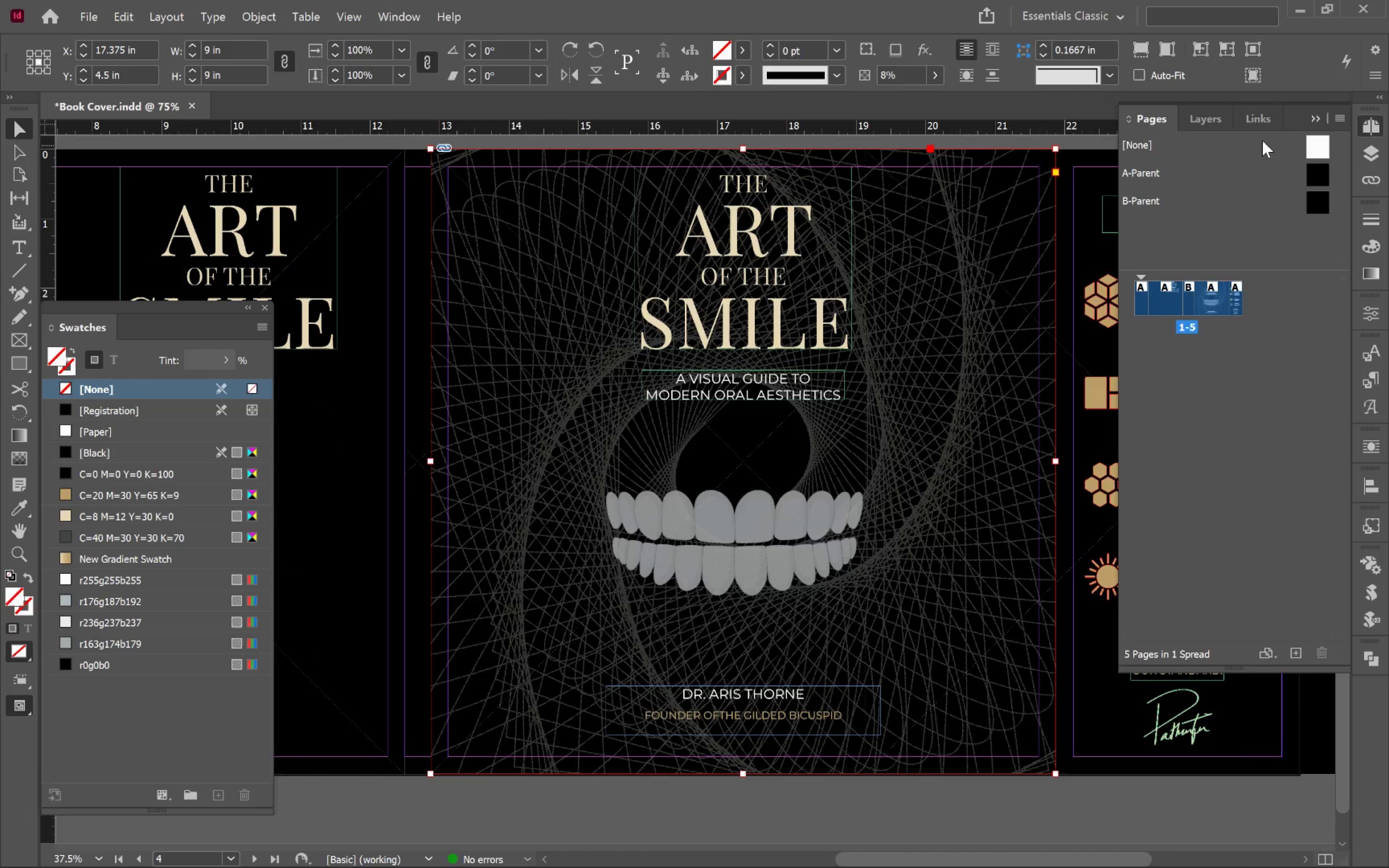 
left_click([1213, 111])
 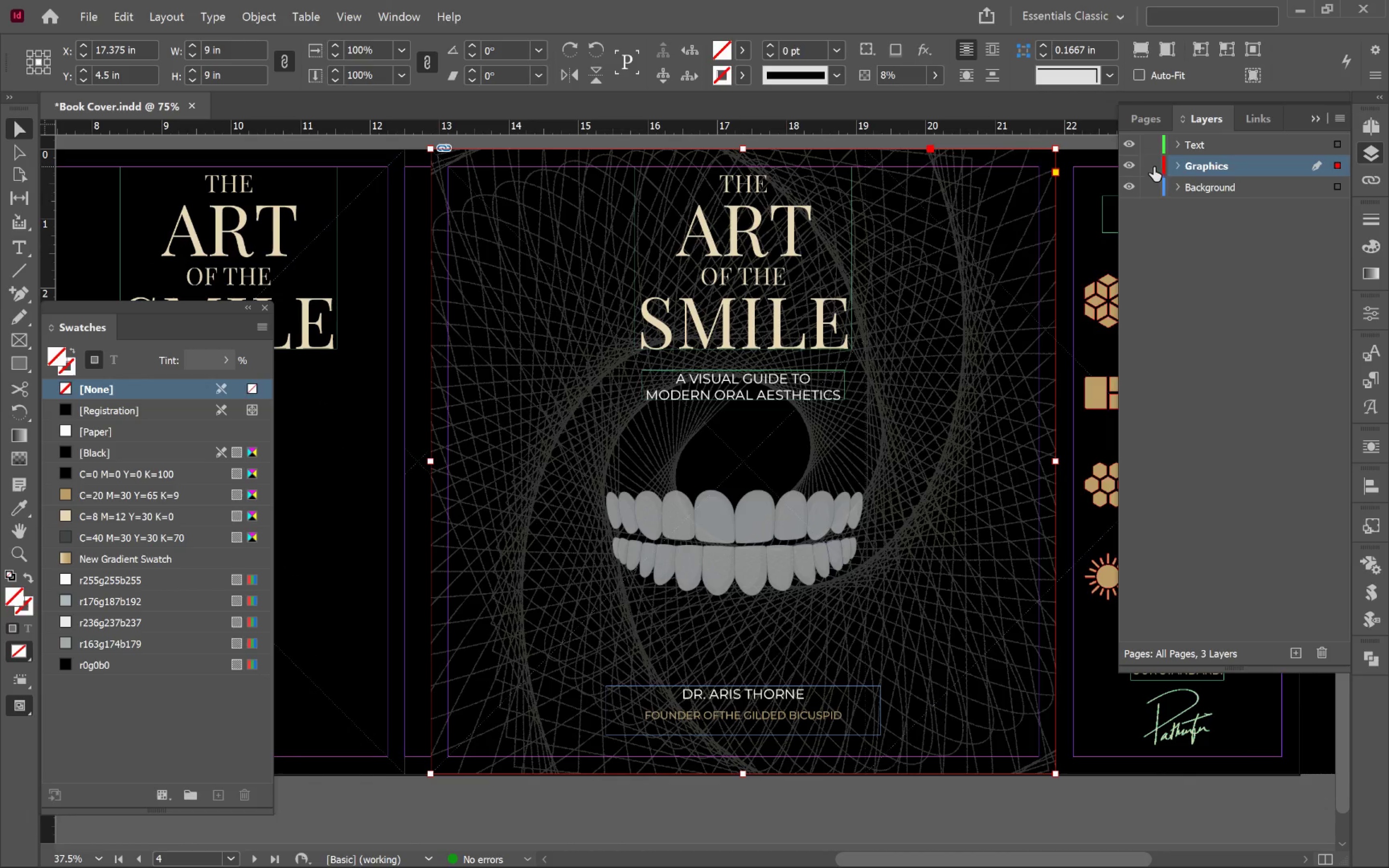 
left_click([1152, 167])
 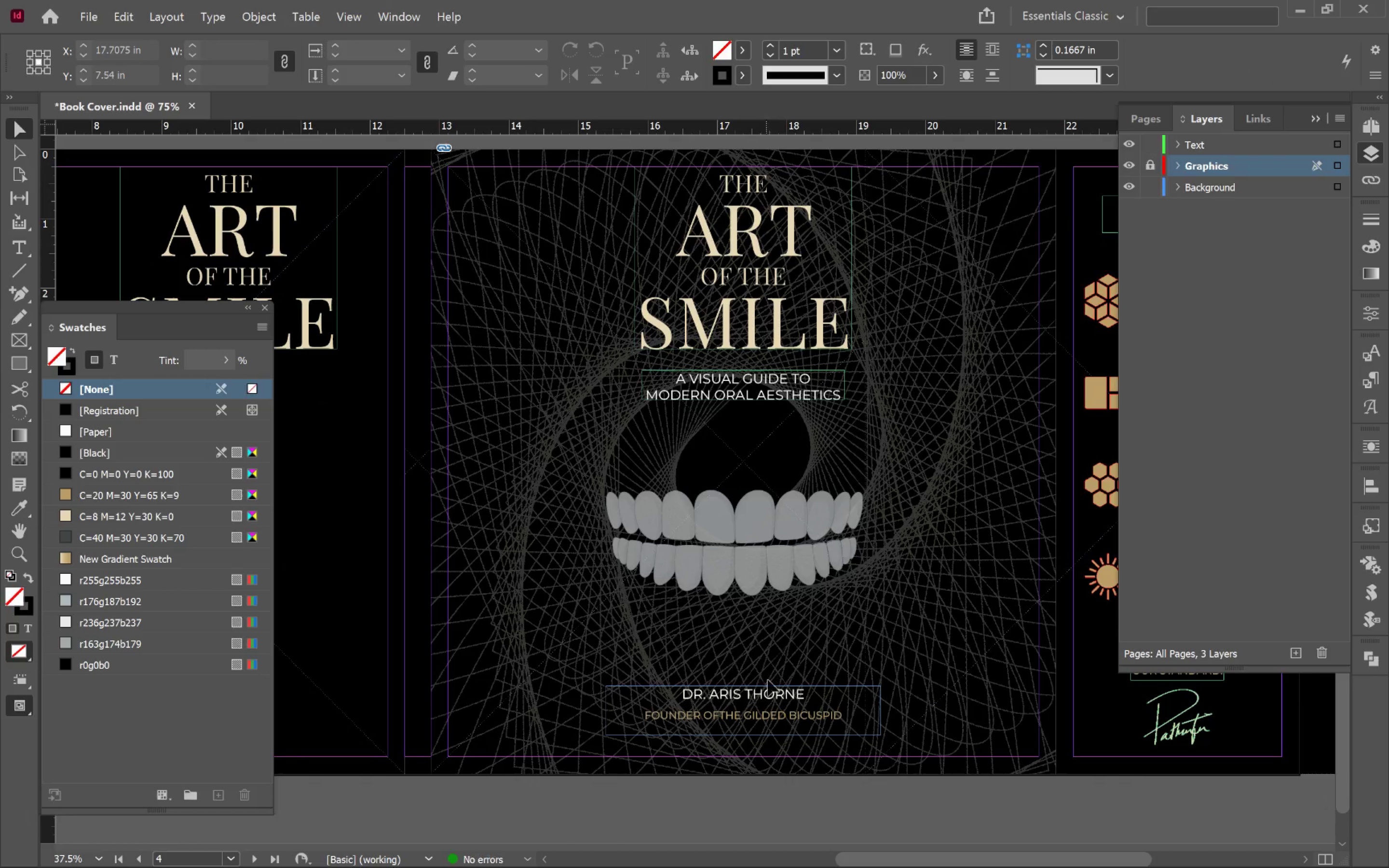 
left_click([788, 714])
 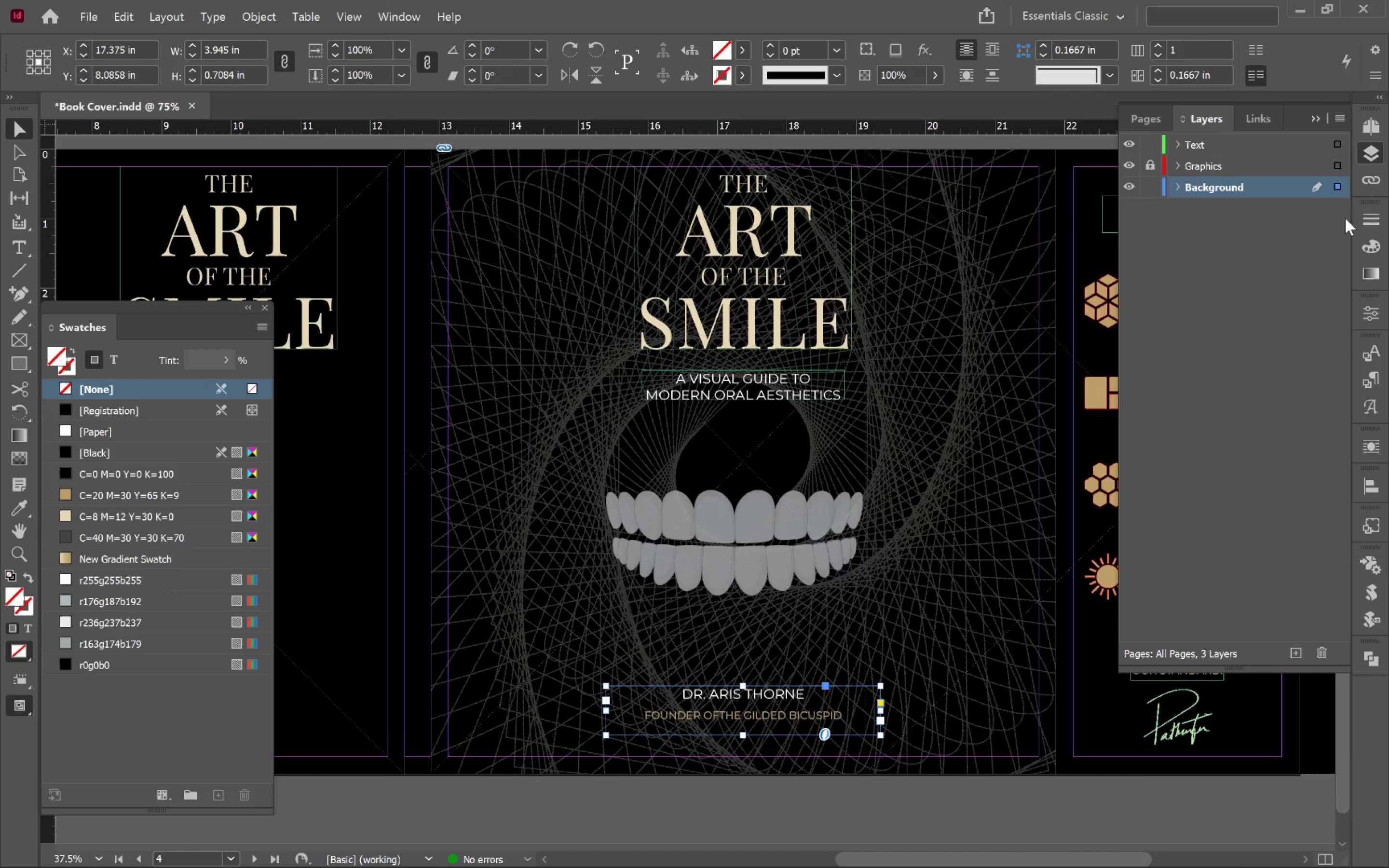 
left_click_drag(start_coordinate=[1338, 186], to_coordinate=[1336, 145])
 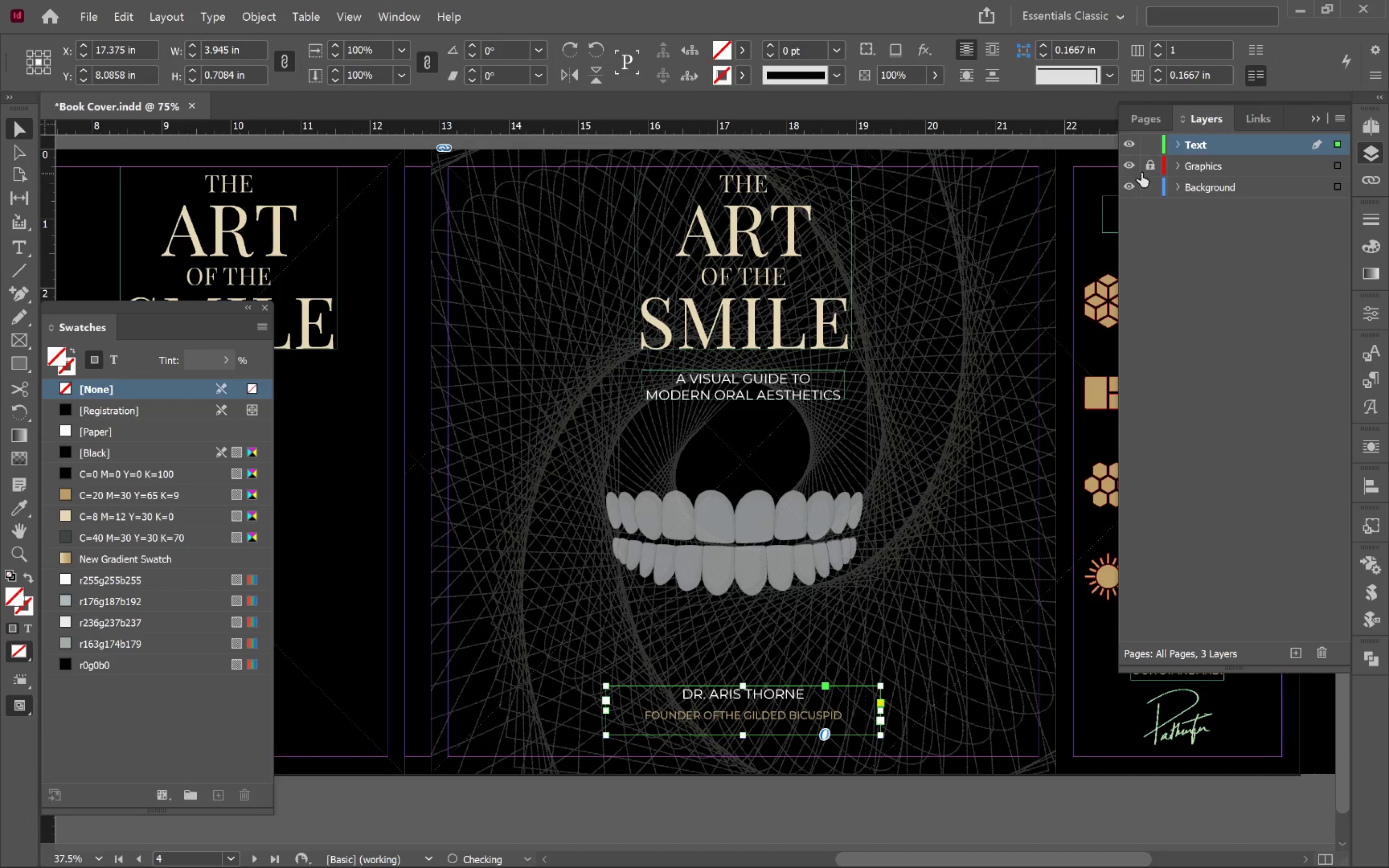 
left_click([1145, 168])
 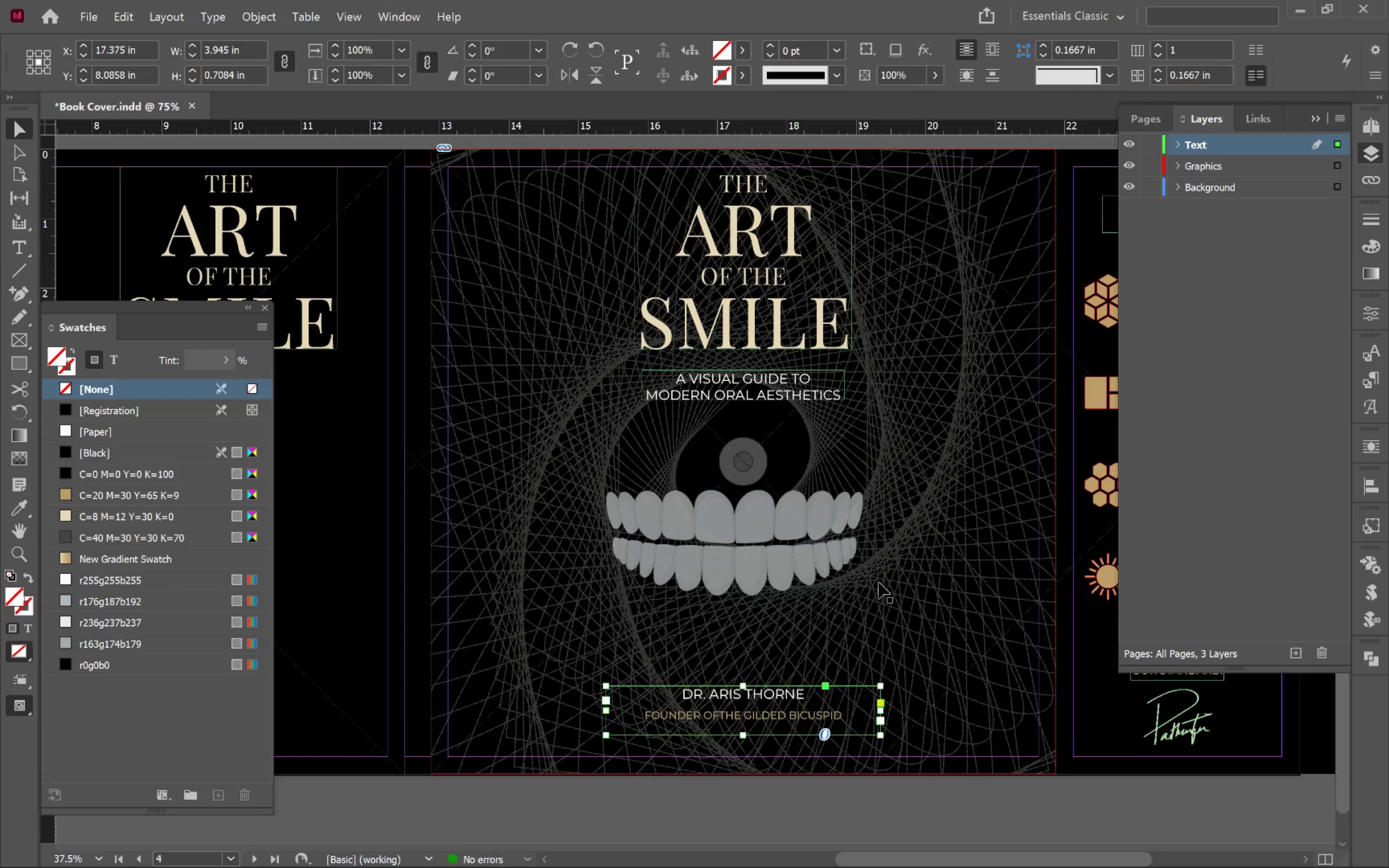 
hold_key(key=AltLeft, duration=0.83)
scroll: coordinate [903, 570], scroll_direction: down, amount: 1.0
 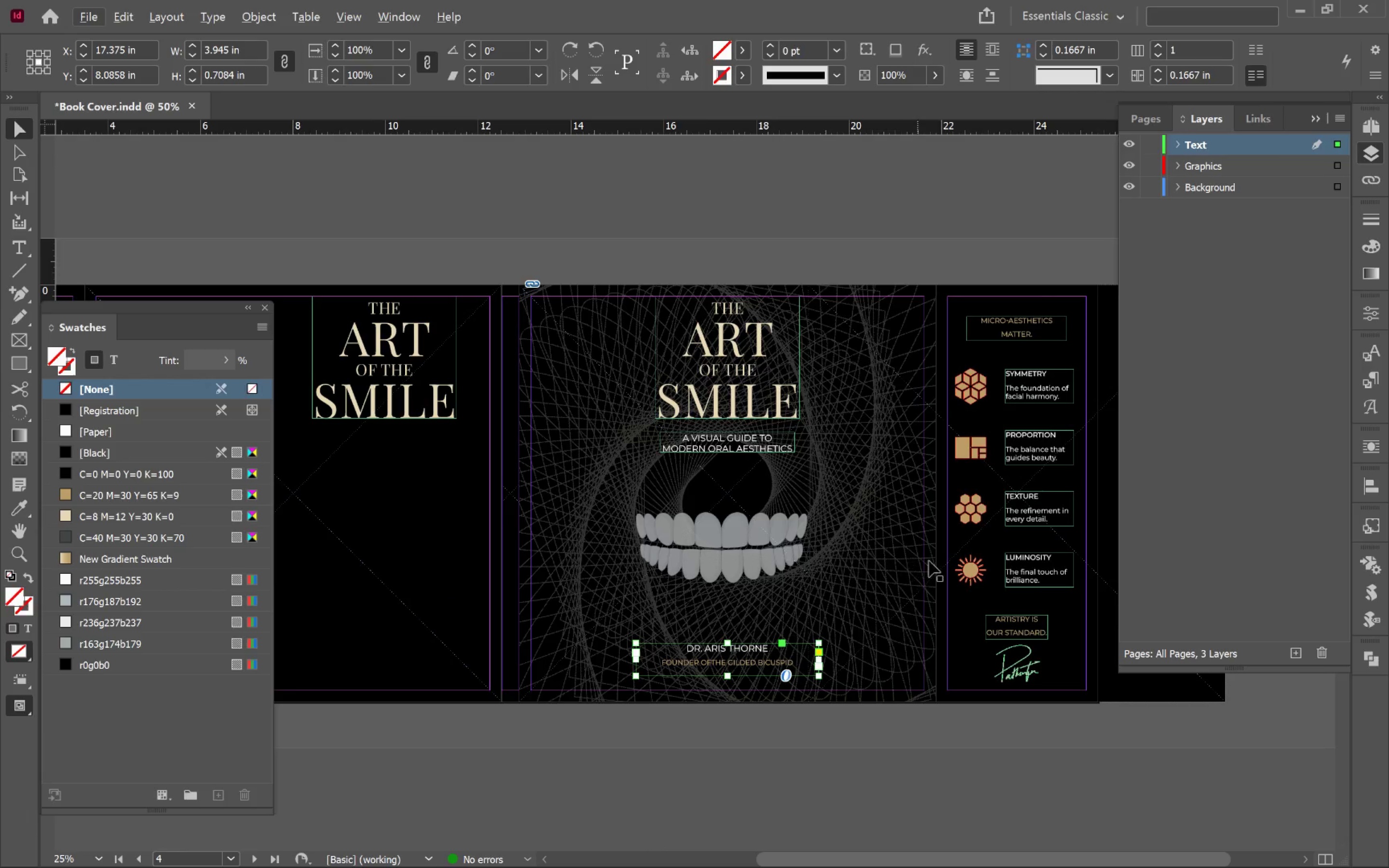 
hold_key(key=Space, duration=1.53)
 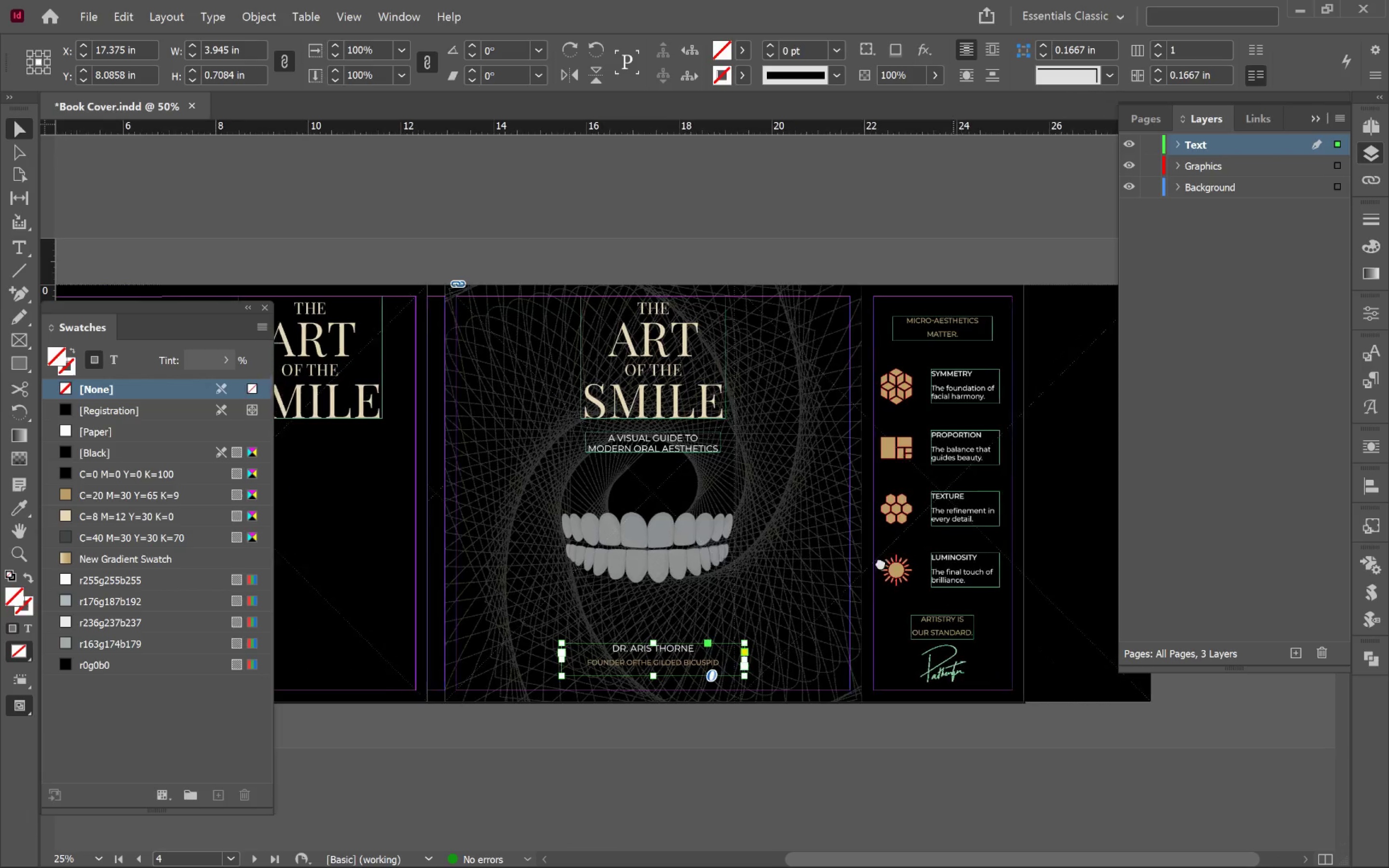 
left_click_drag(start_coordinate=[949, 571], to_coordinate=[974, 561])
 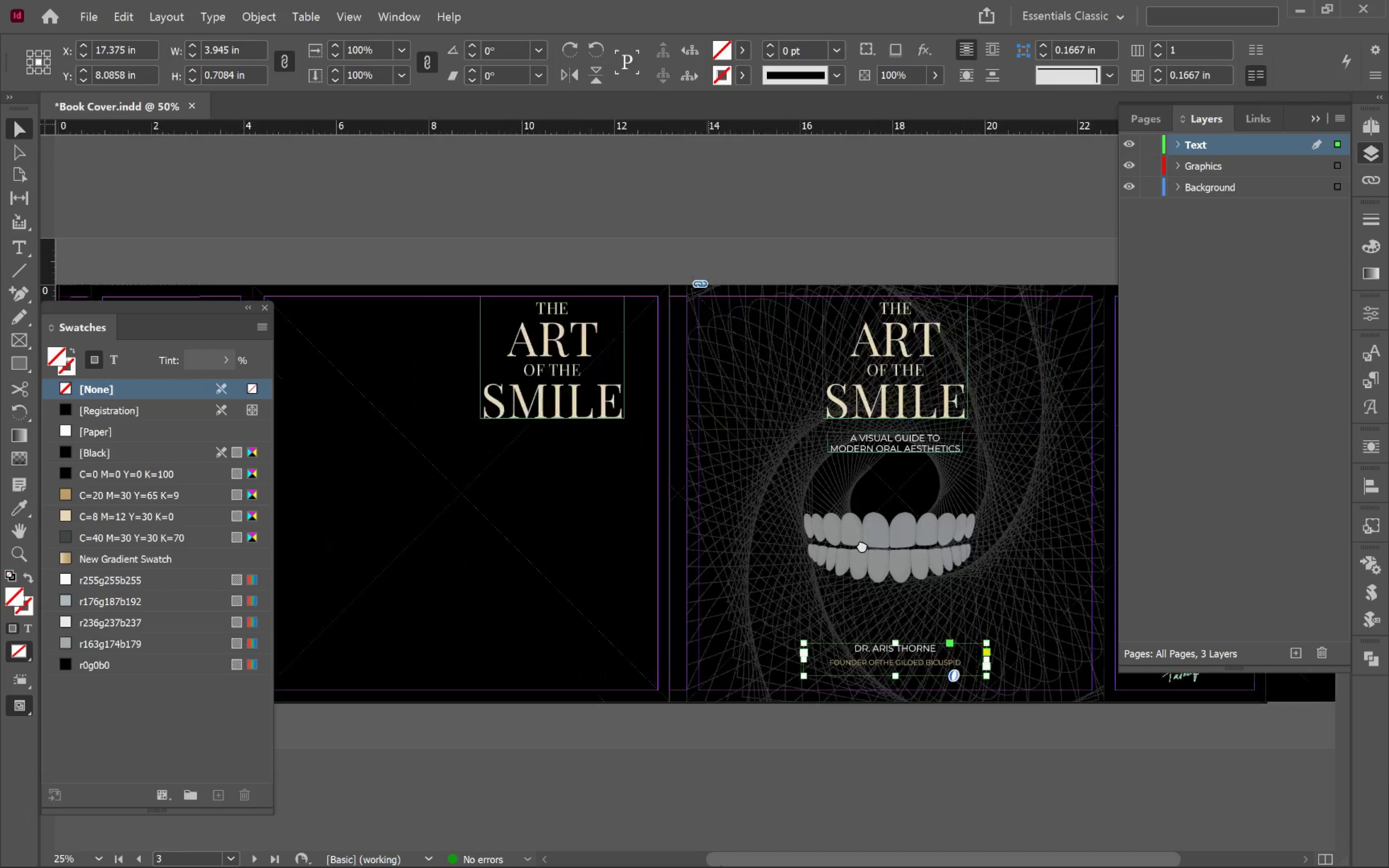 
hold_key(key=Space, duration=1.52)
 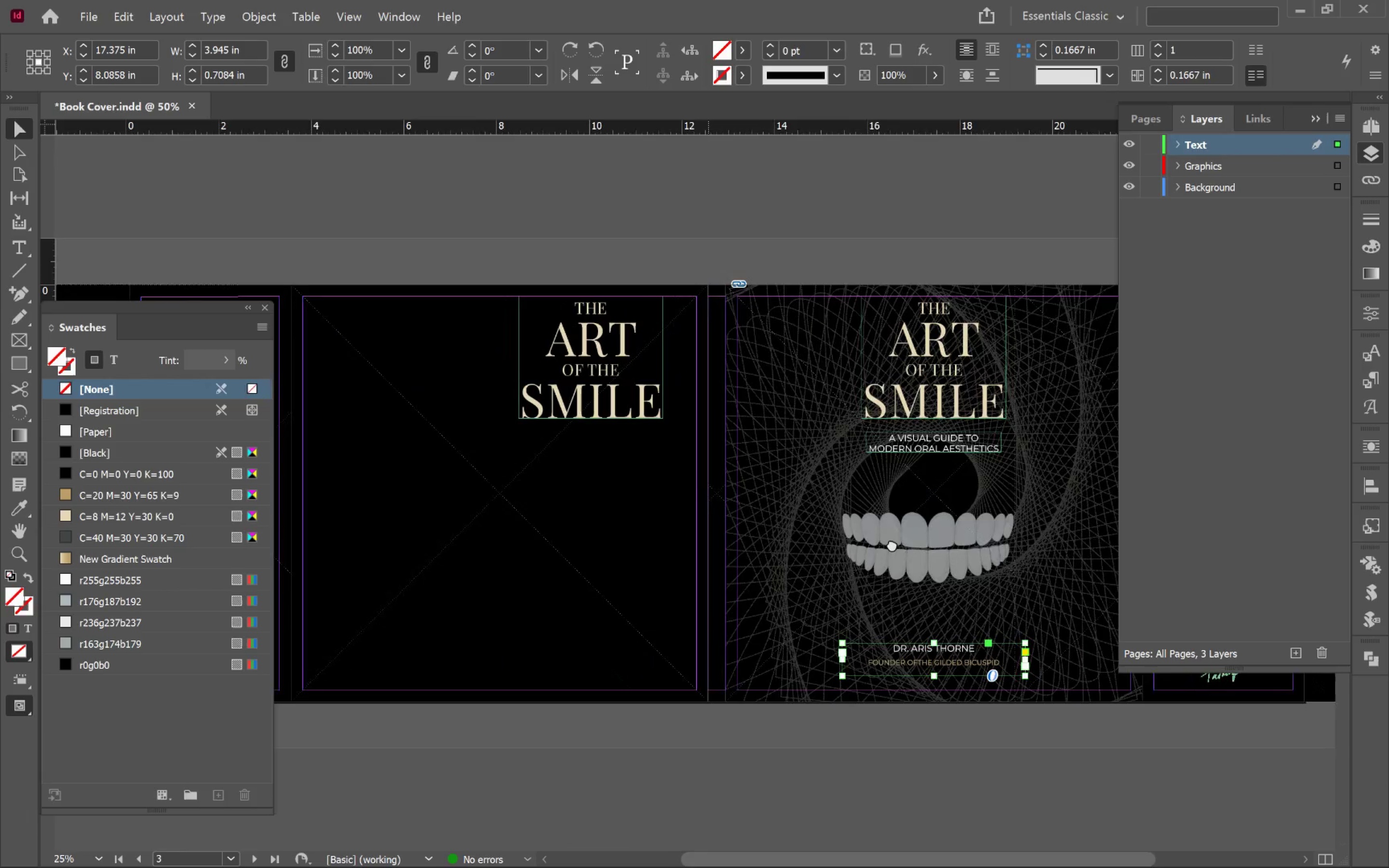 
hold_key(key=Space, duration=1.09)
 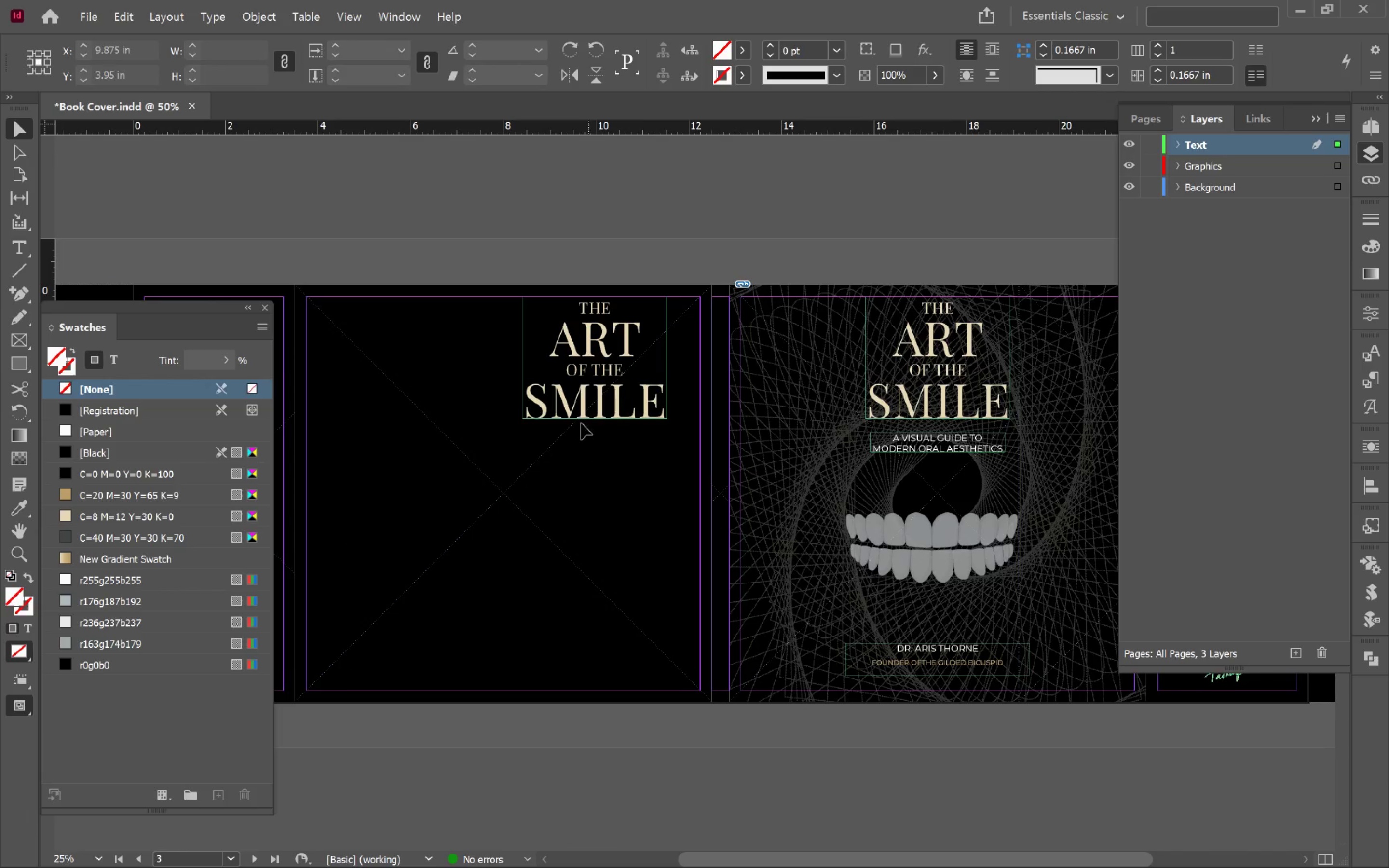 
left_click_drag(start_coordinate=[709, 553], to_coordinate=[894, 544])
 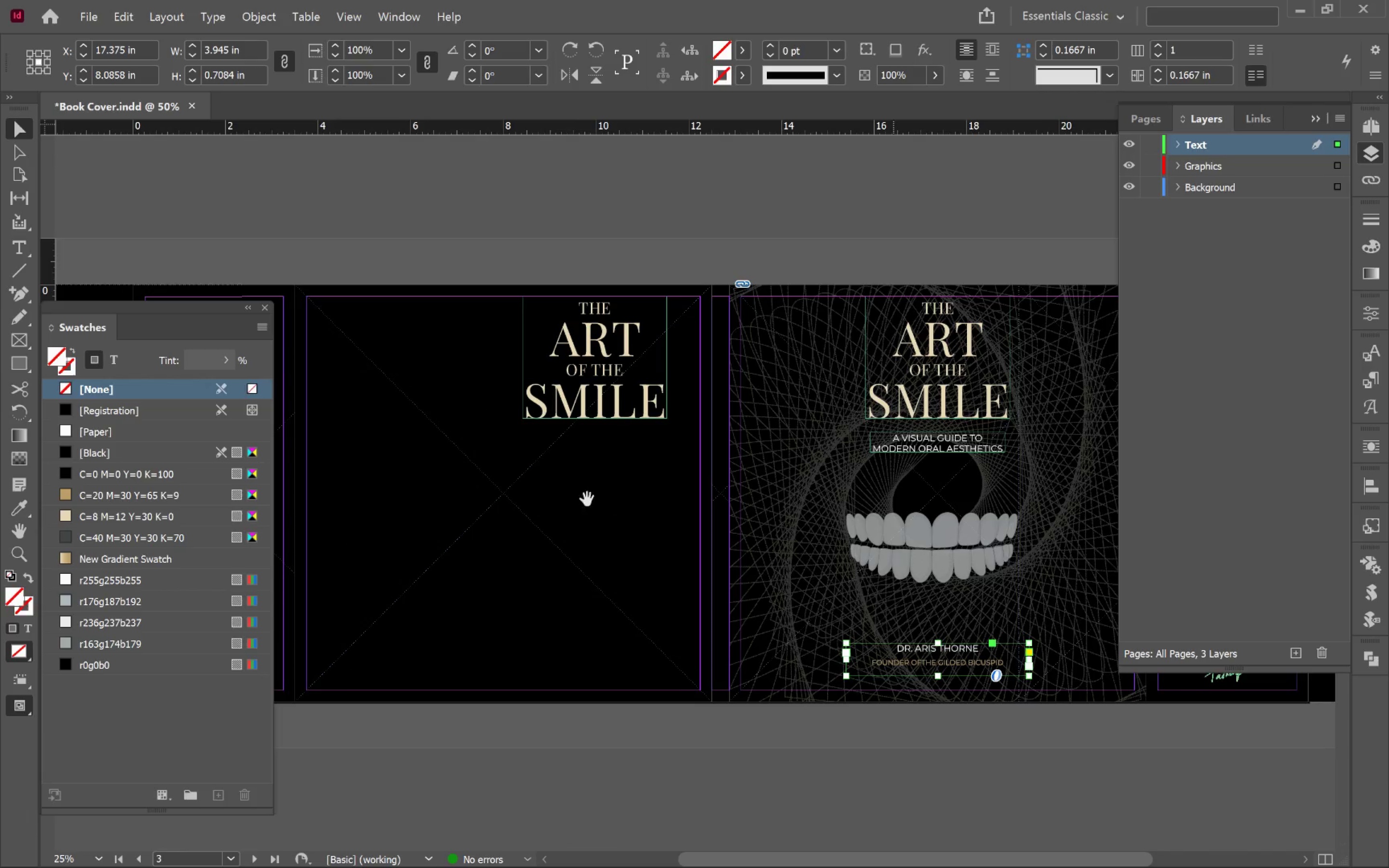 
left_click([582, 498])
 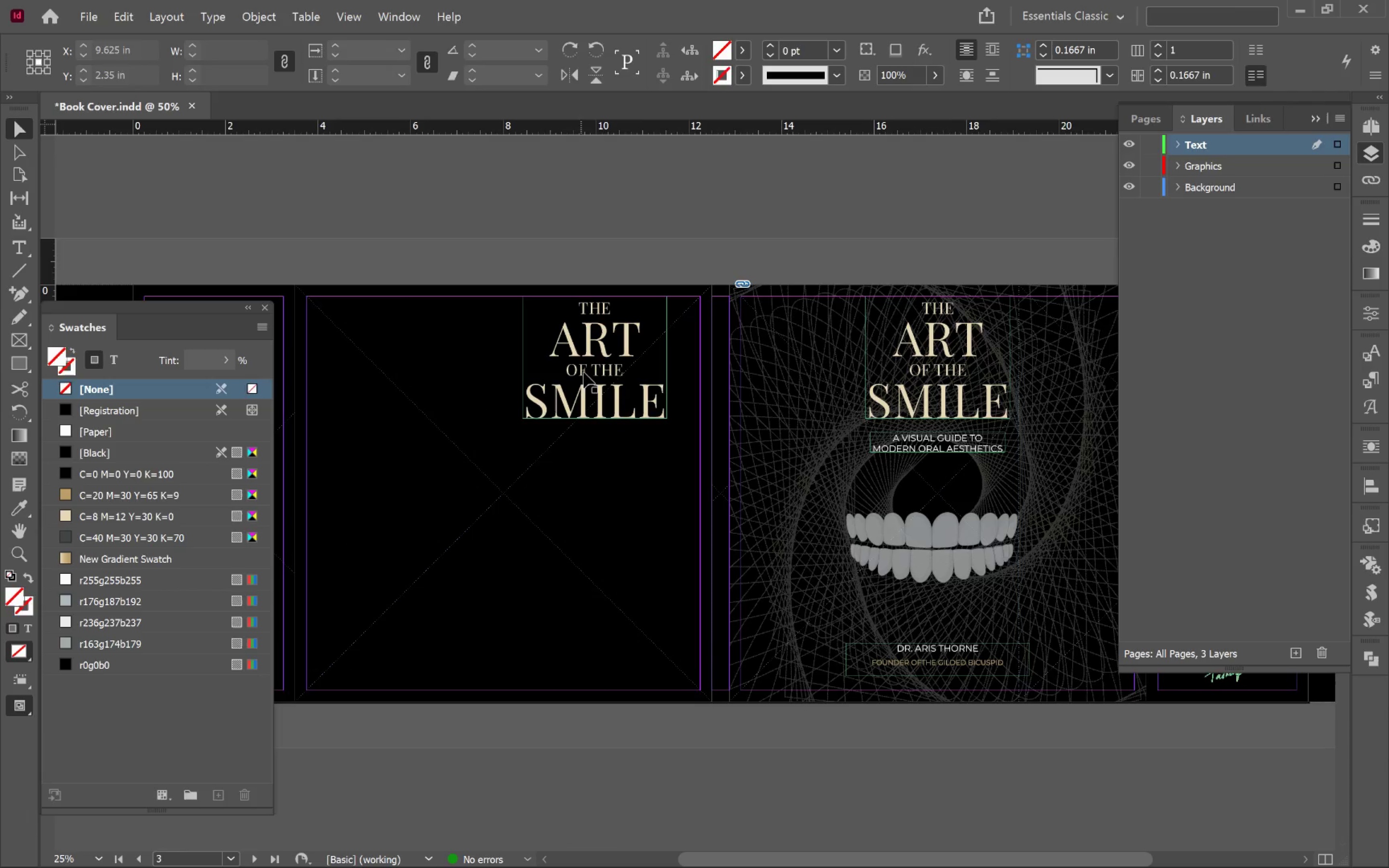 
left_click([601, 356])
 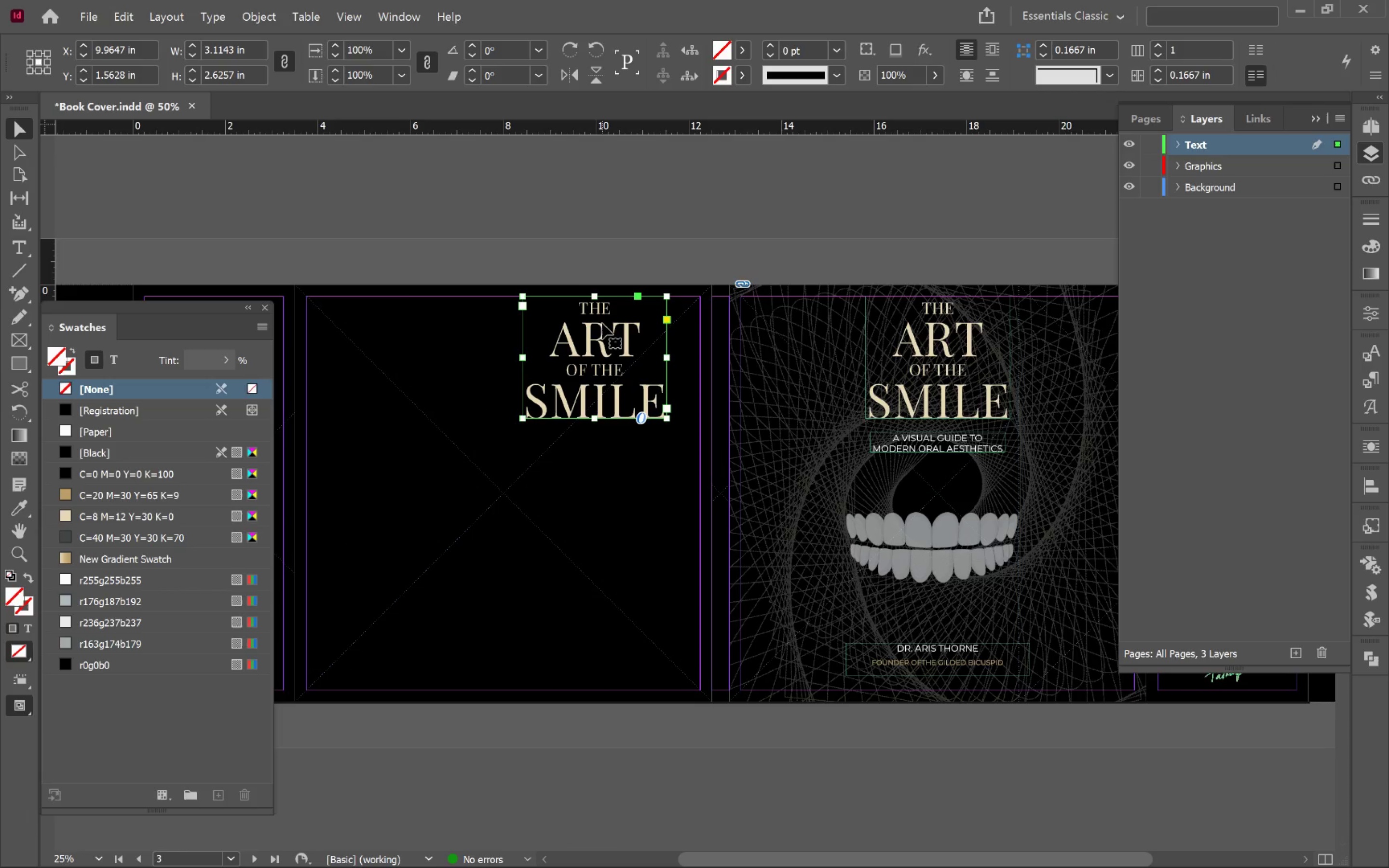 
left_click([602, 338])
 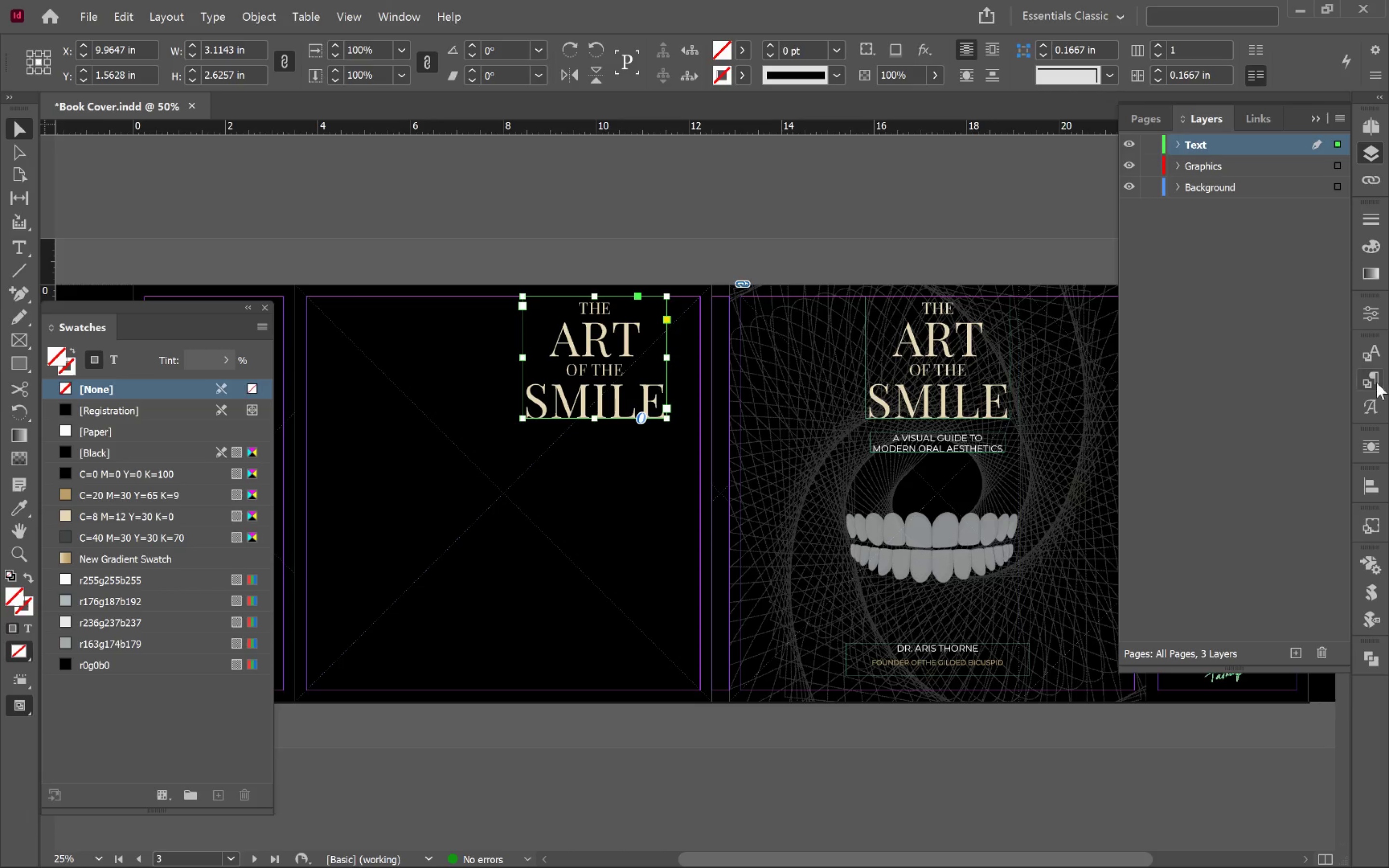 
left_click([1372, 383])
 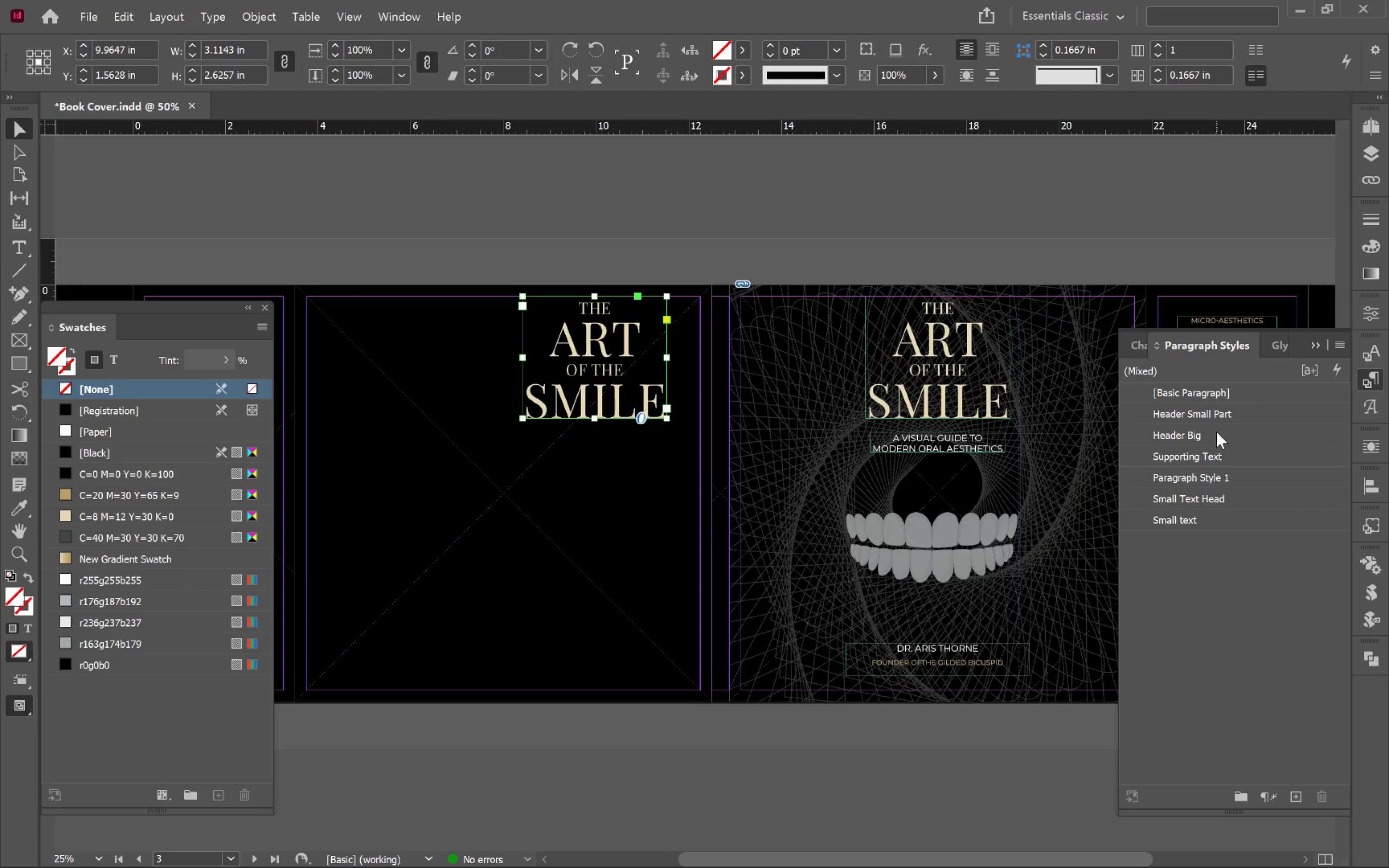 
left_click([1239, 410])
 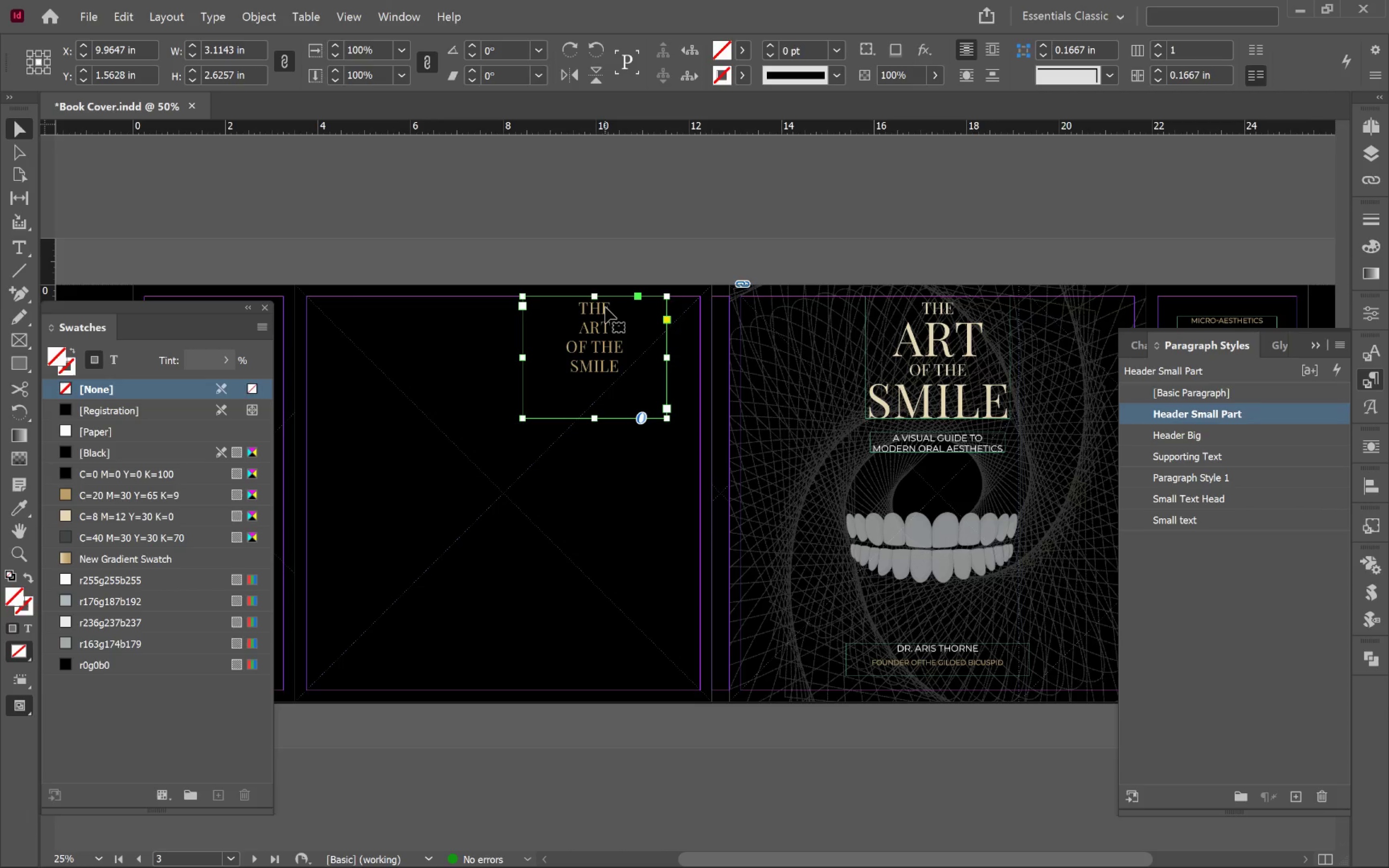 
double_click([611, 312])
 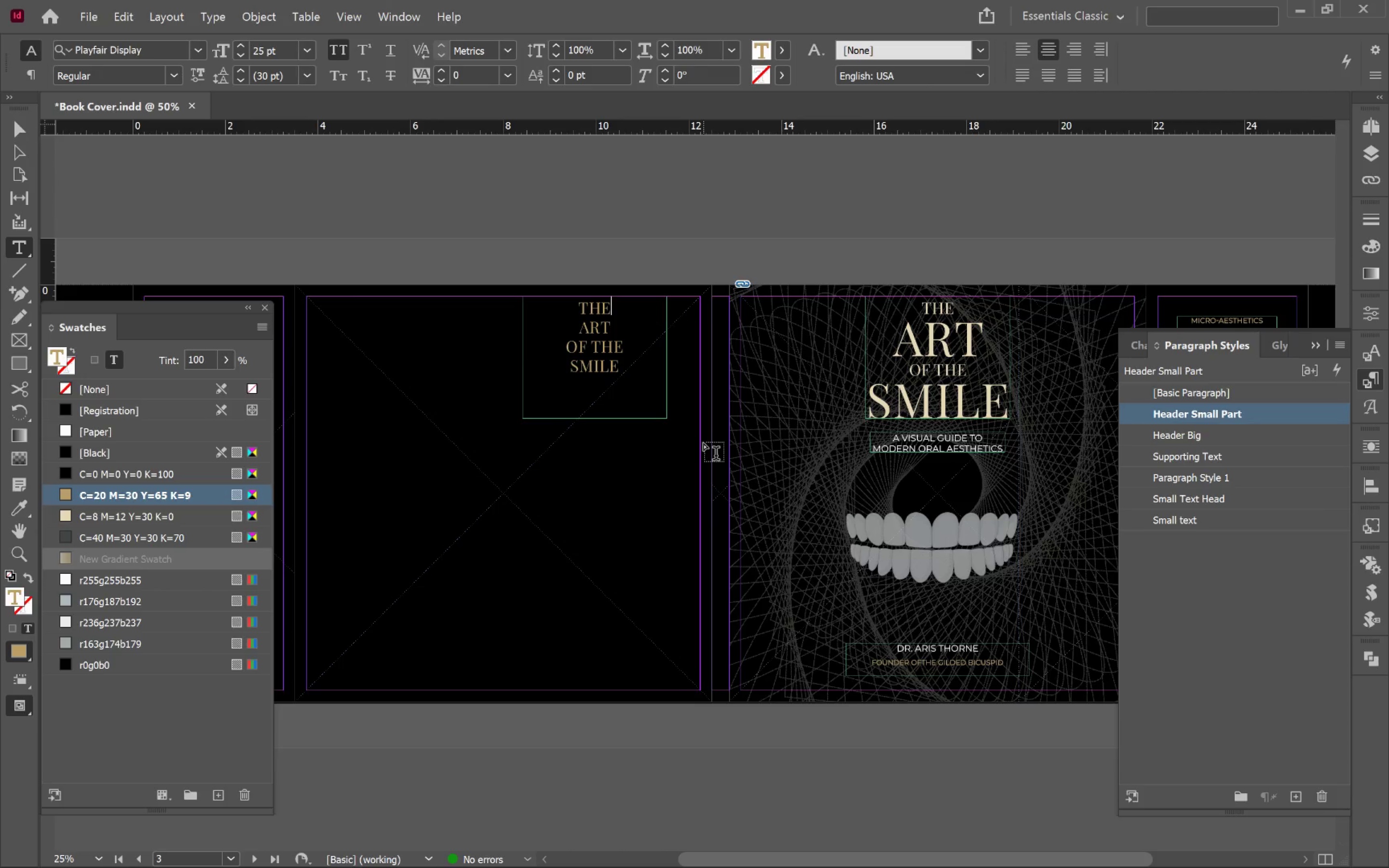 
key(Space)
 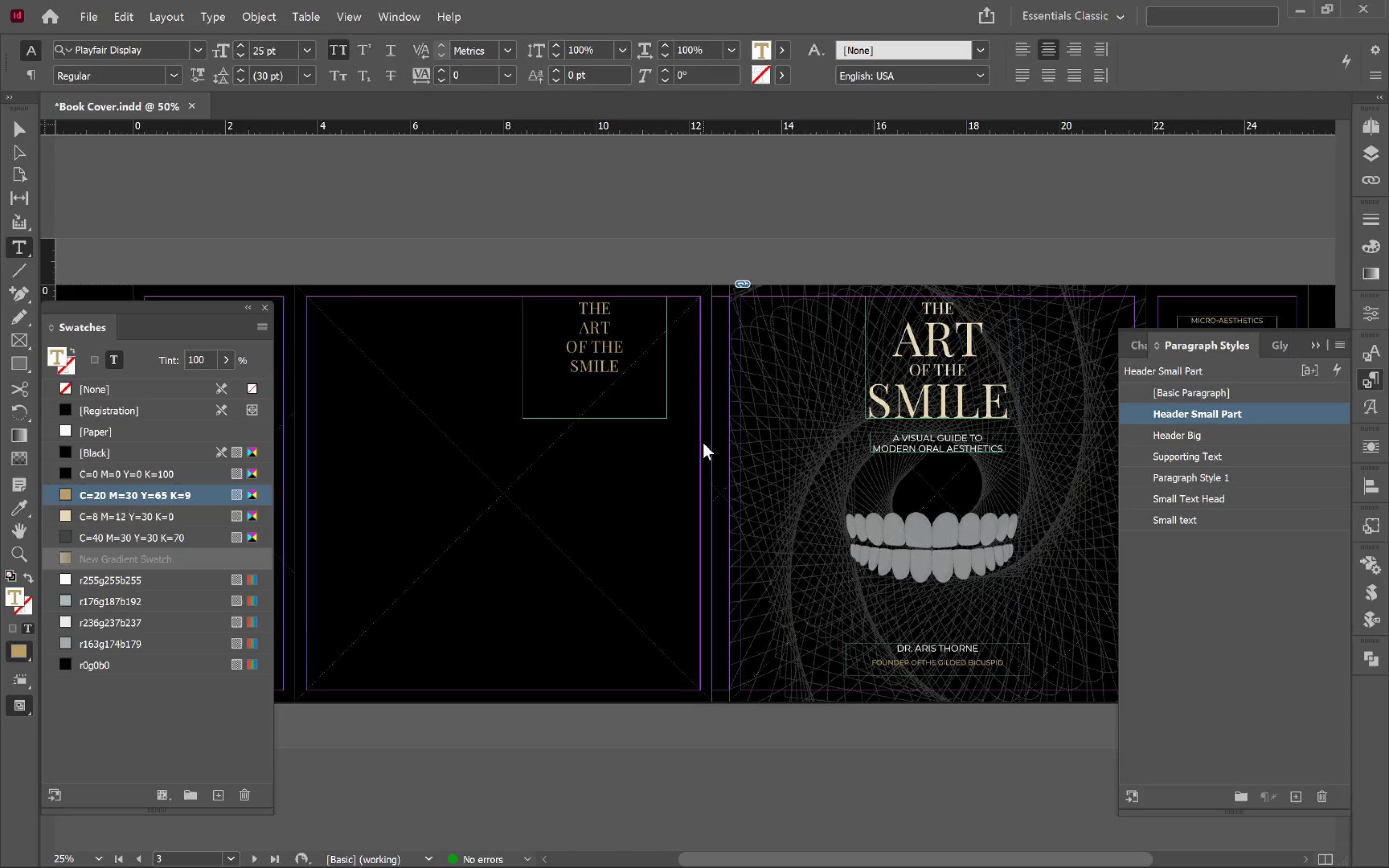 
key(Delete)
 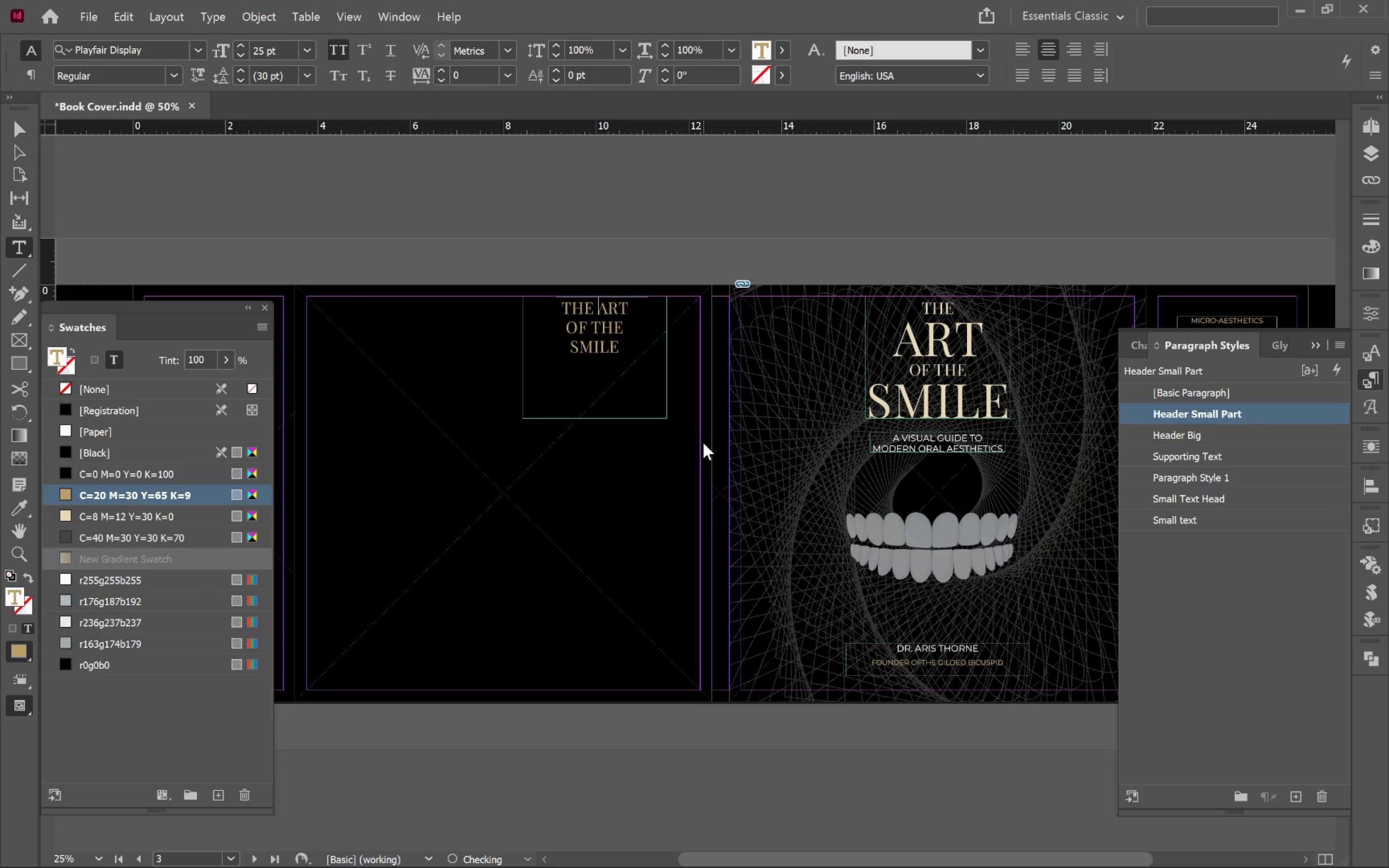 
key(Control+ArrowDown)
 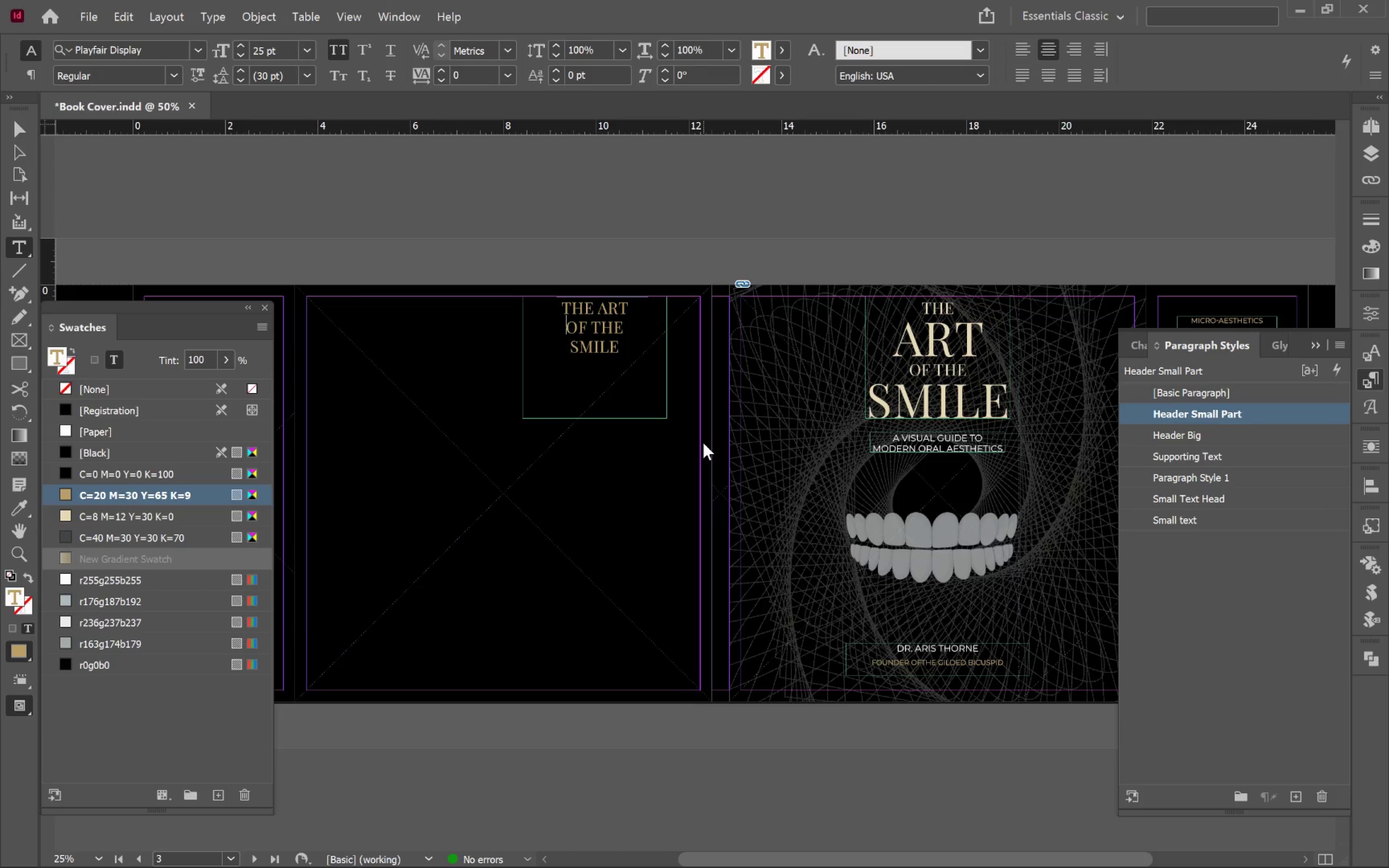 
key(ArrowLeft)
 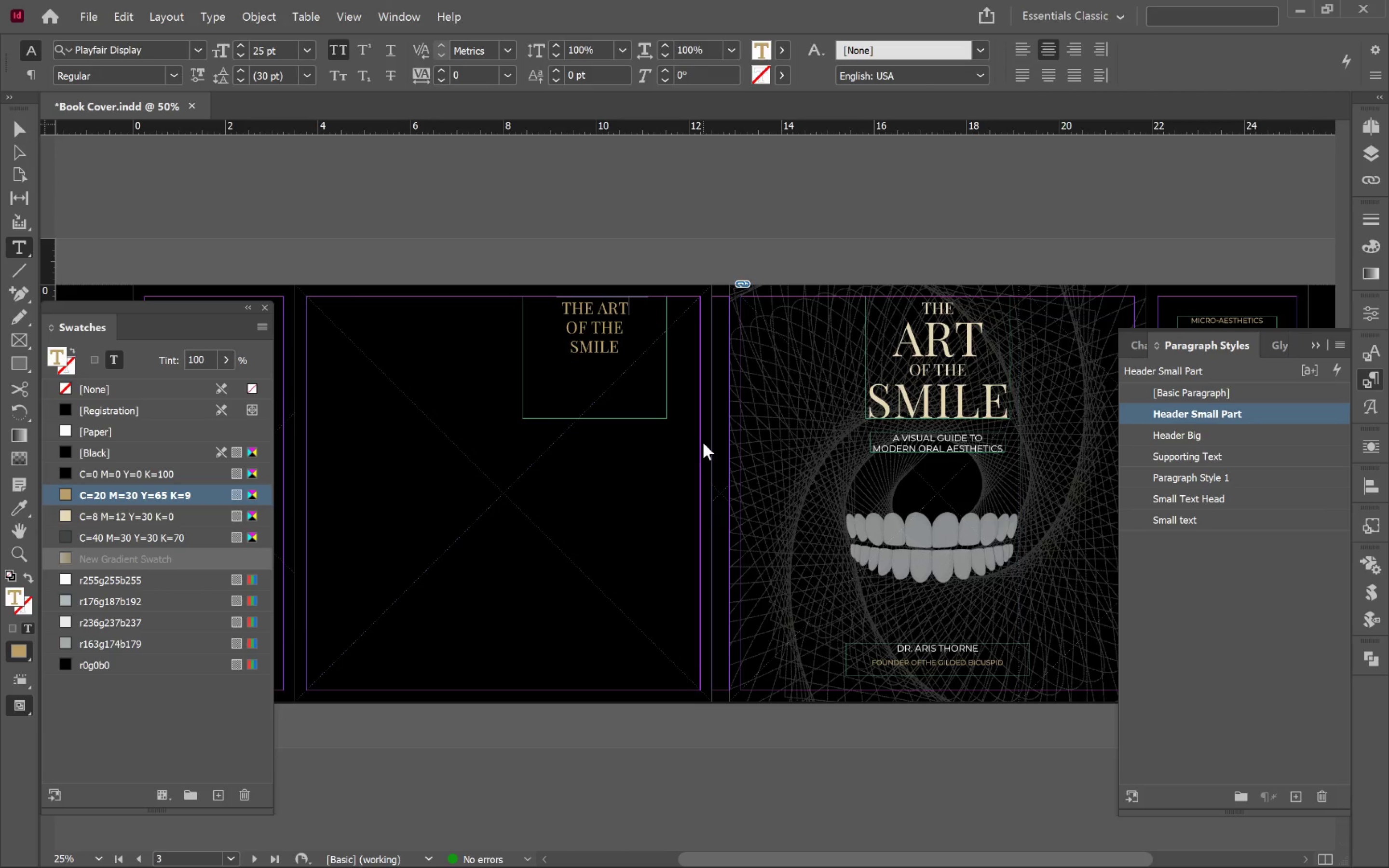 
key(Space)
 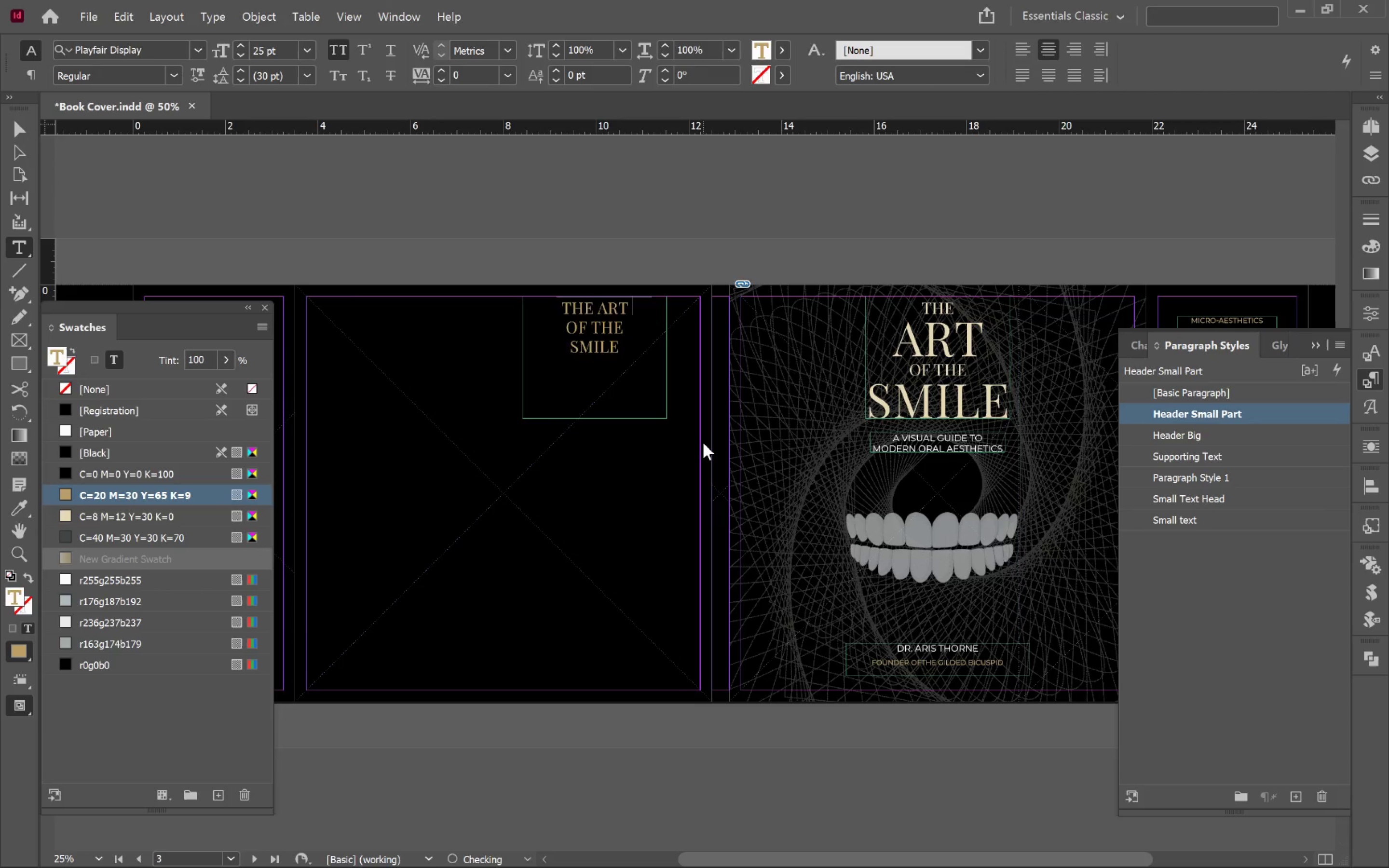 
key(Delete)
 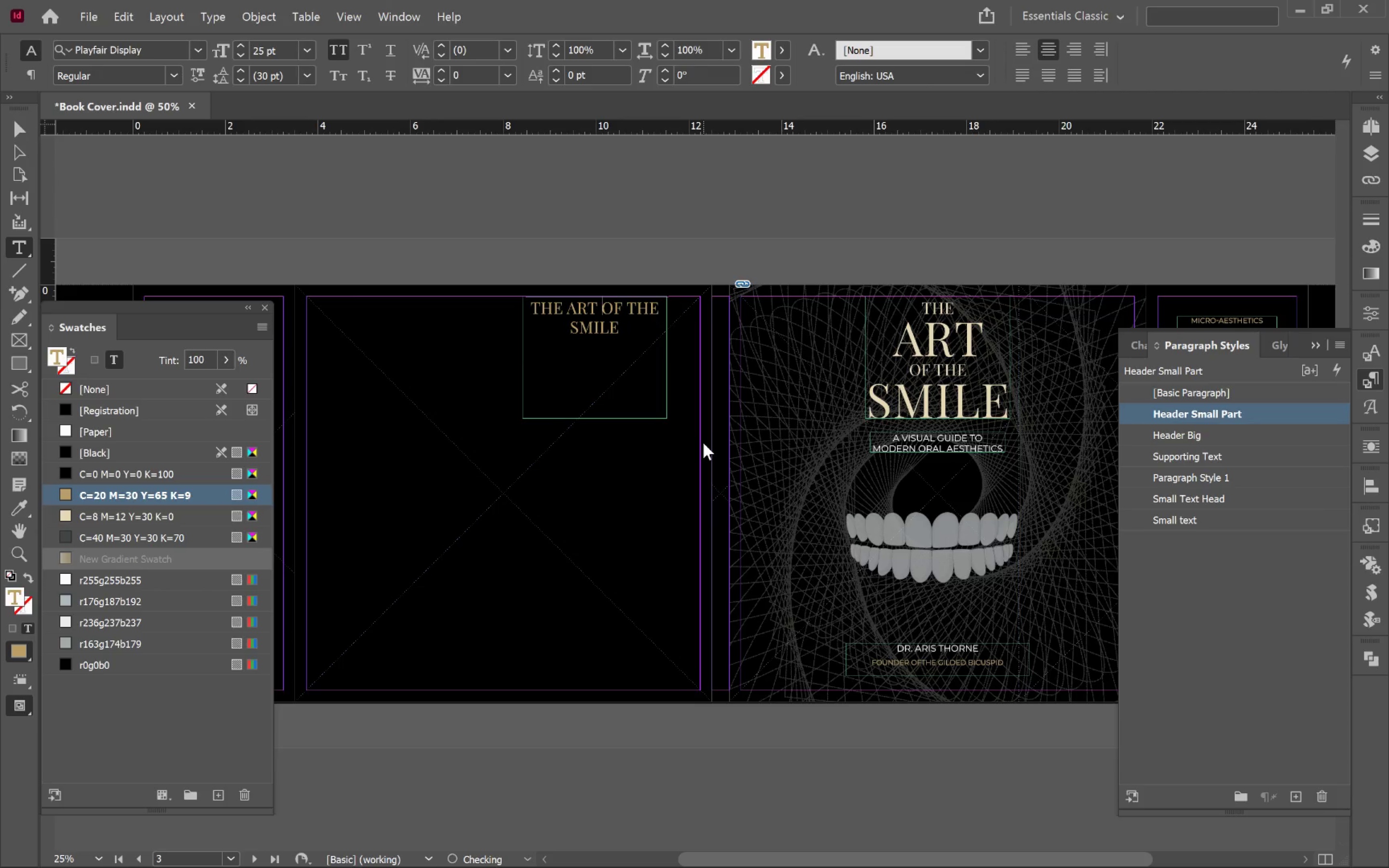 
key(Control+ControlLeft)
 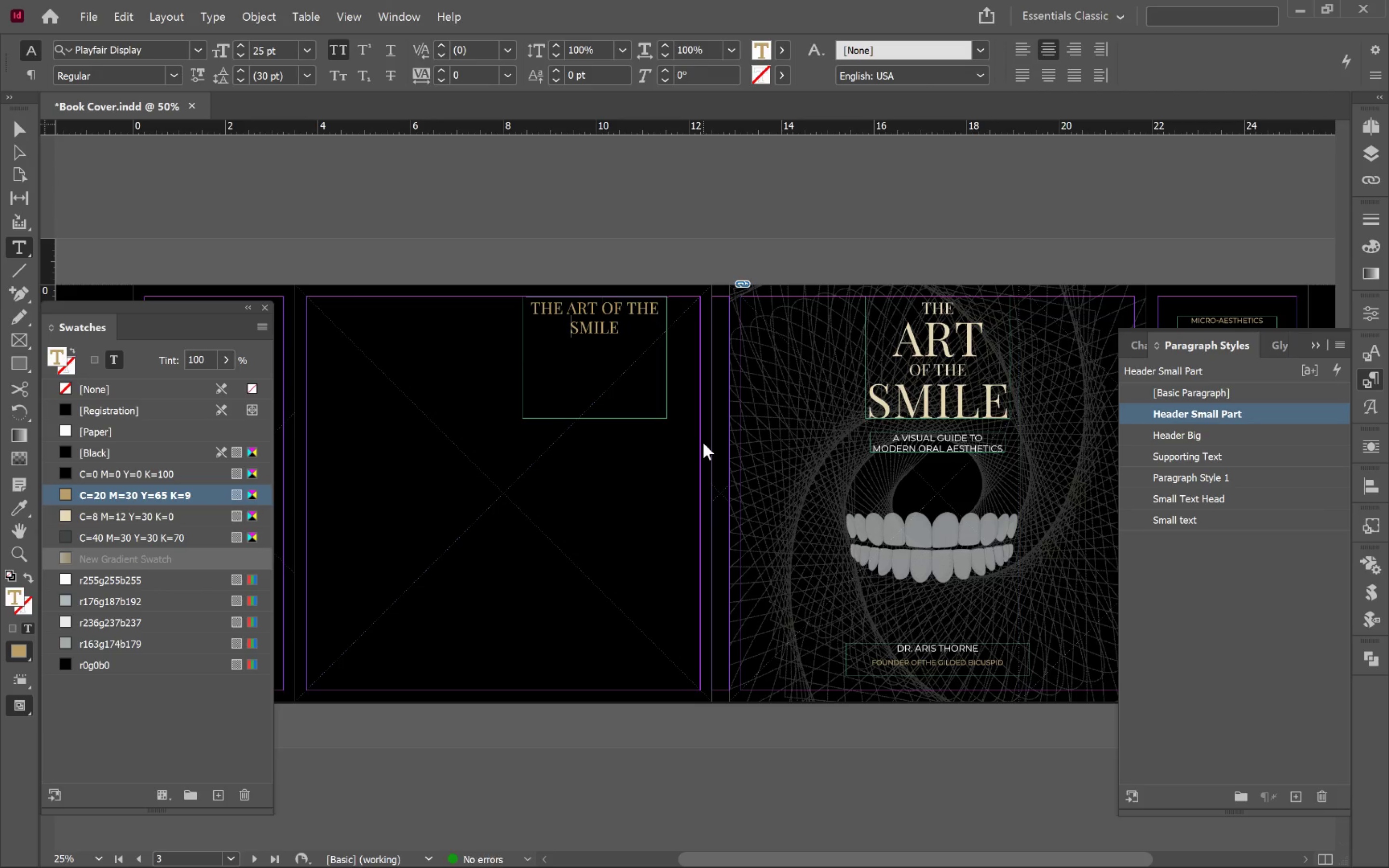 
key(Control+ArrowDown)
 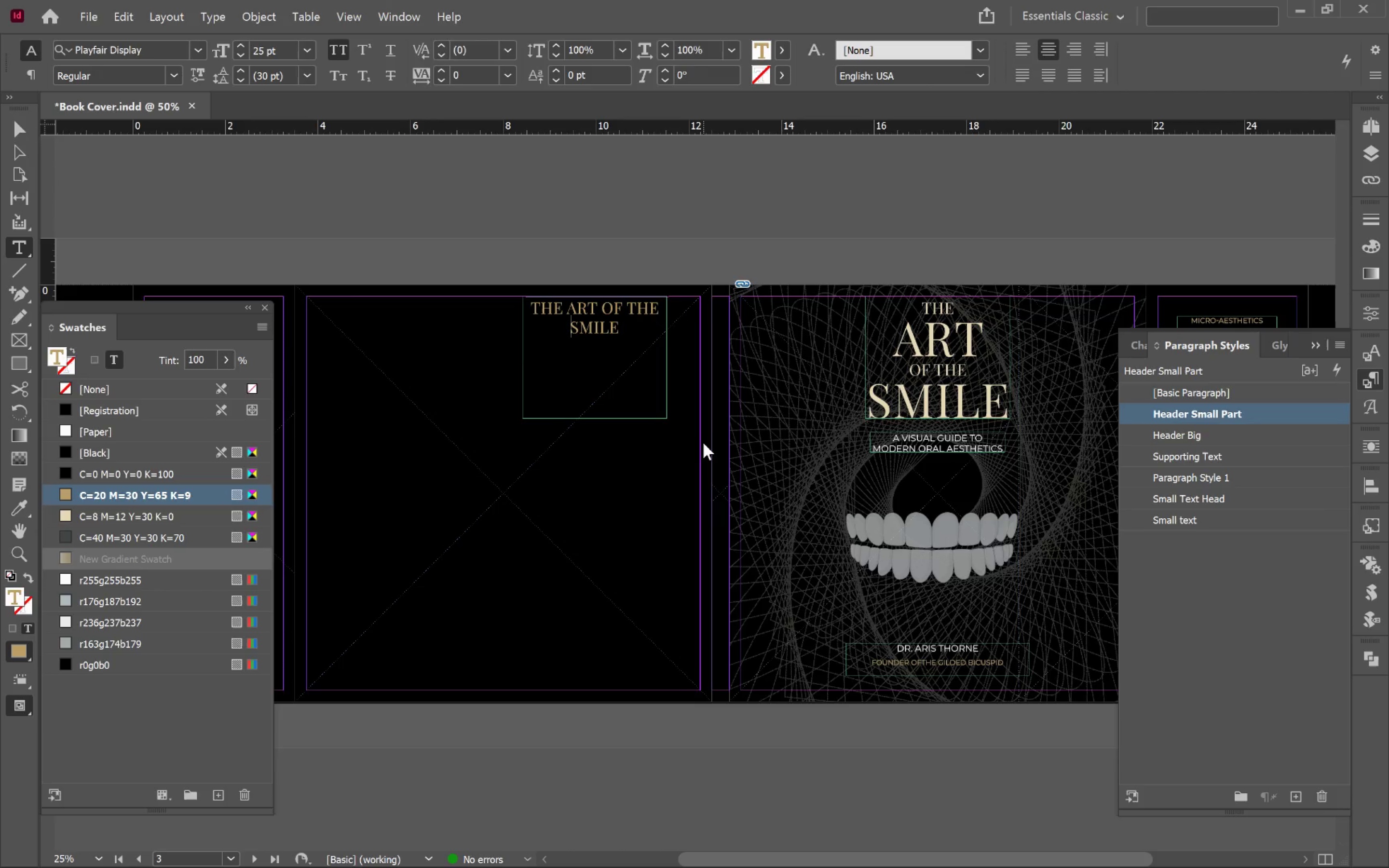 
key(ArrowLeft)
 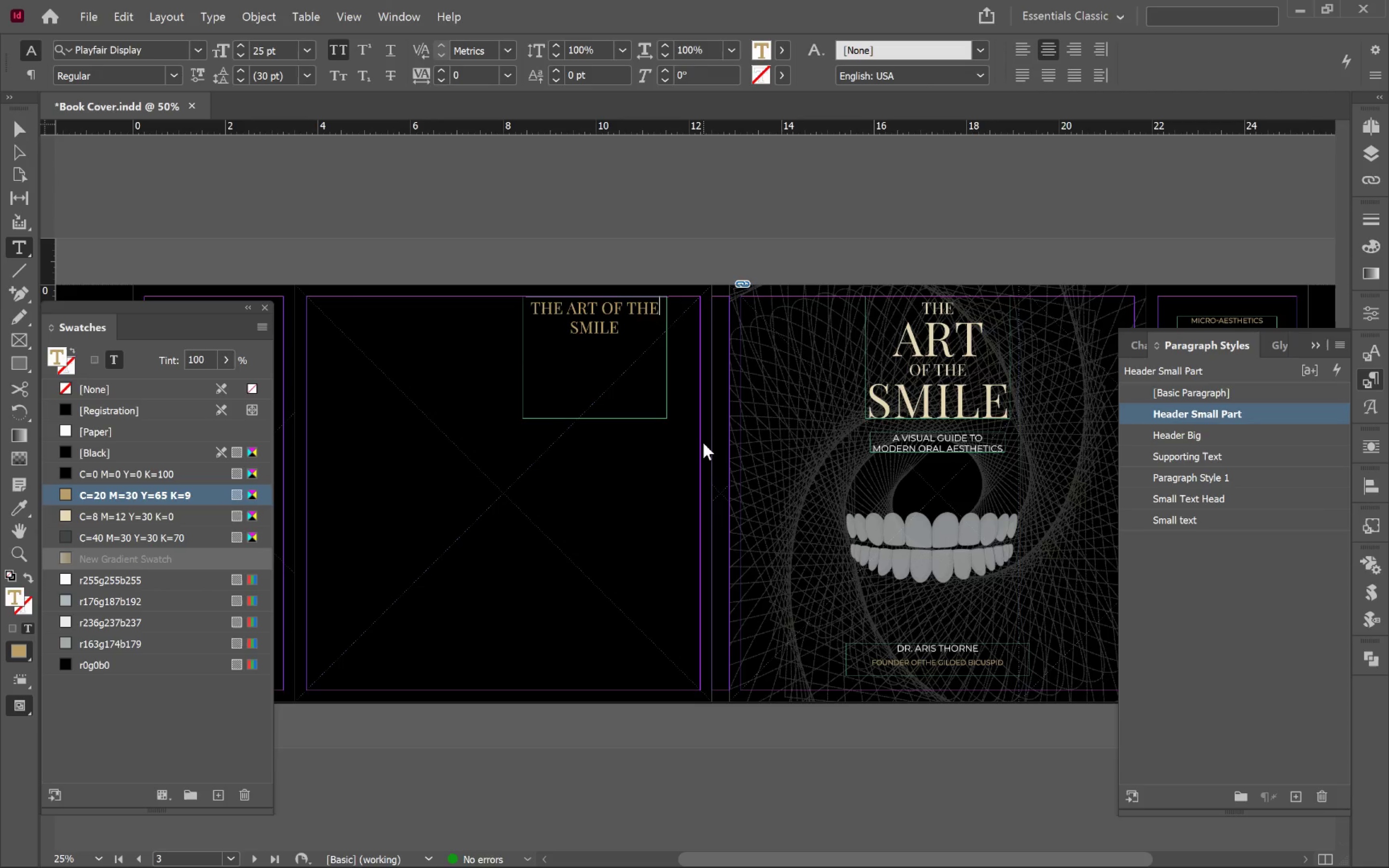 
key(Space)
 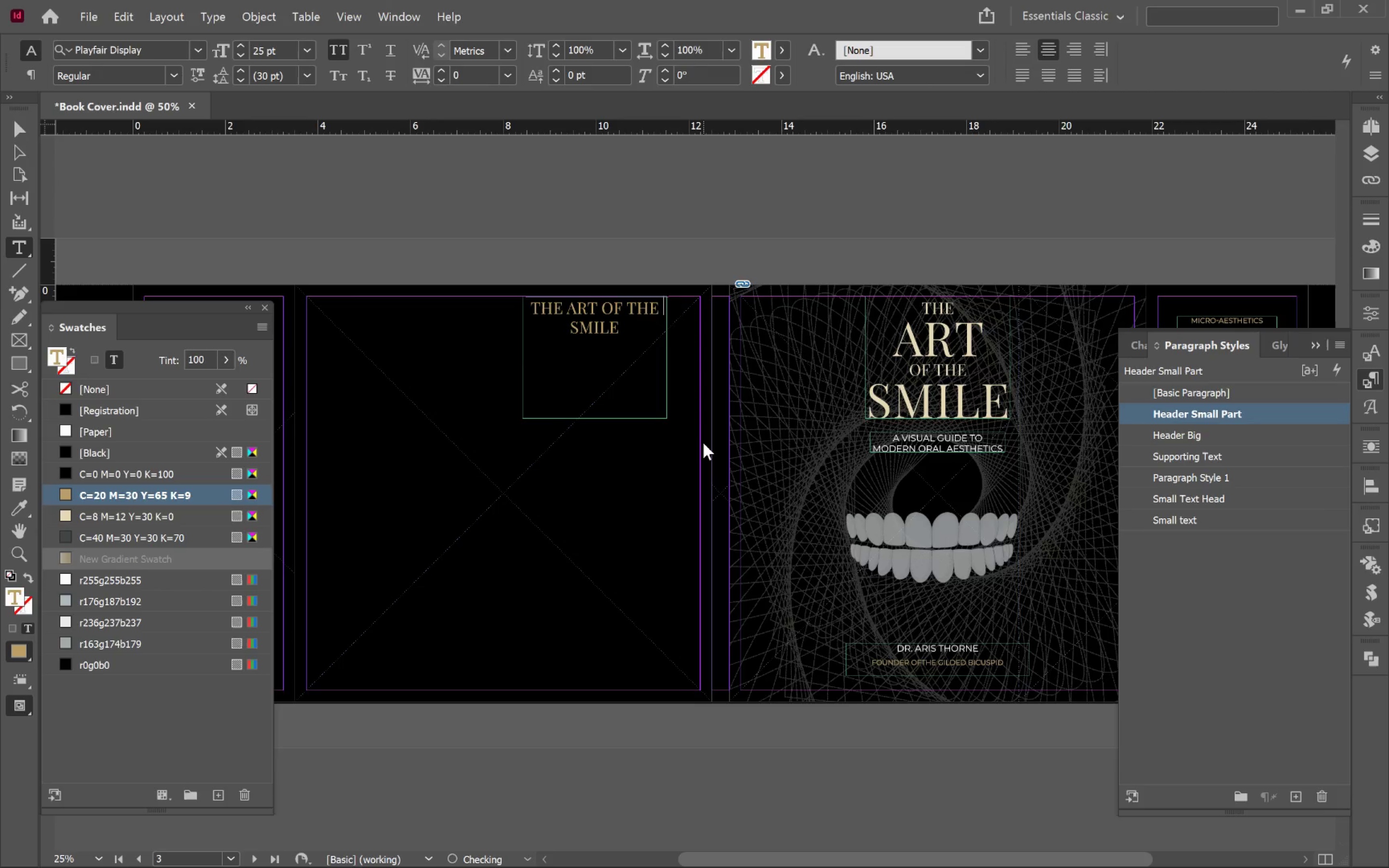 
key(Delete)
 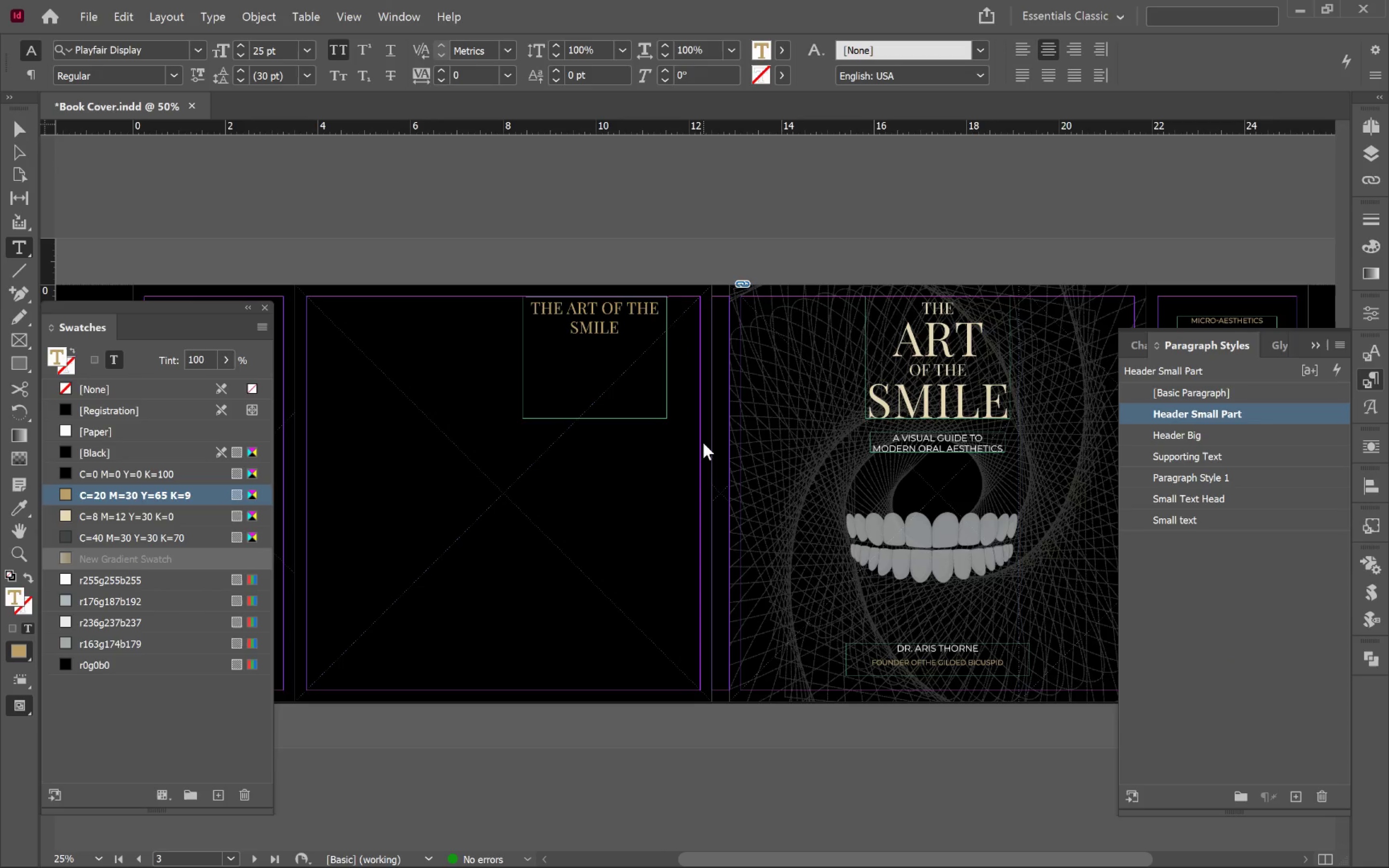 
hold_key(key=ControlLeft, duration=0.49)
left_click([597, 558])
 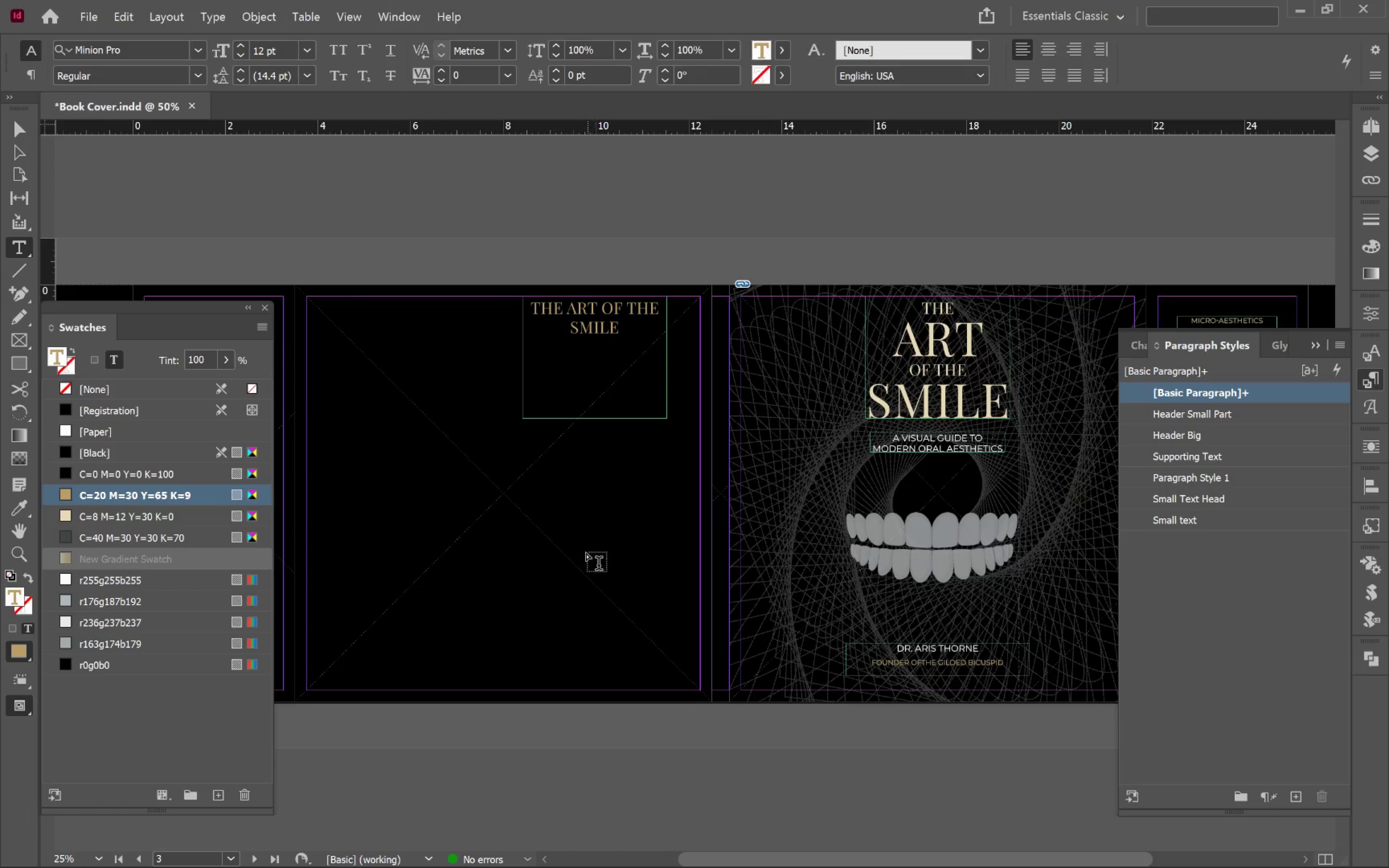 
key(V)
 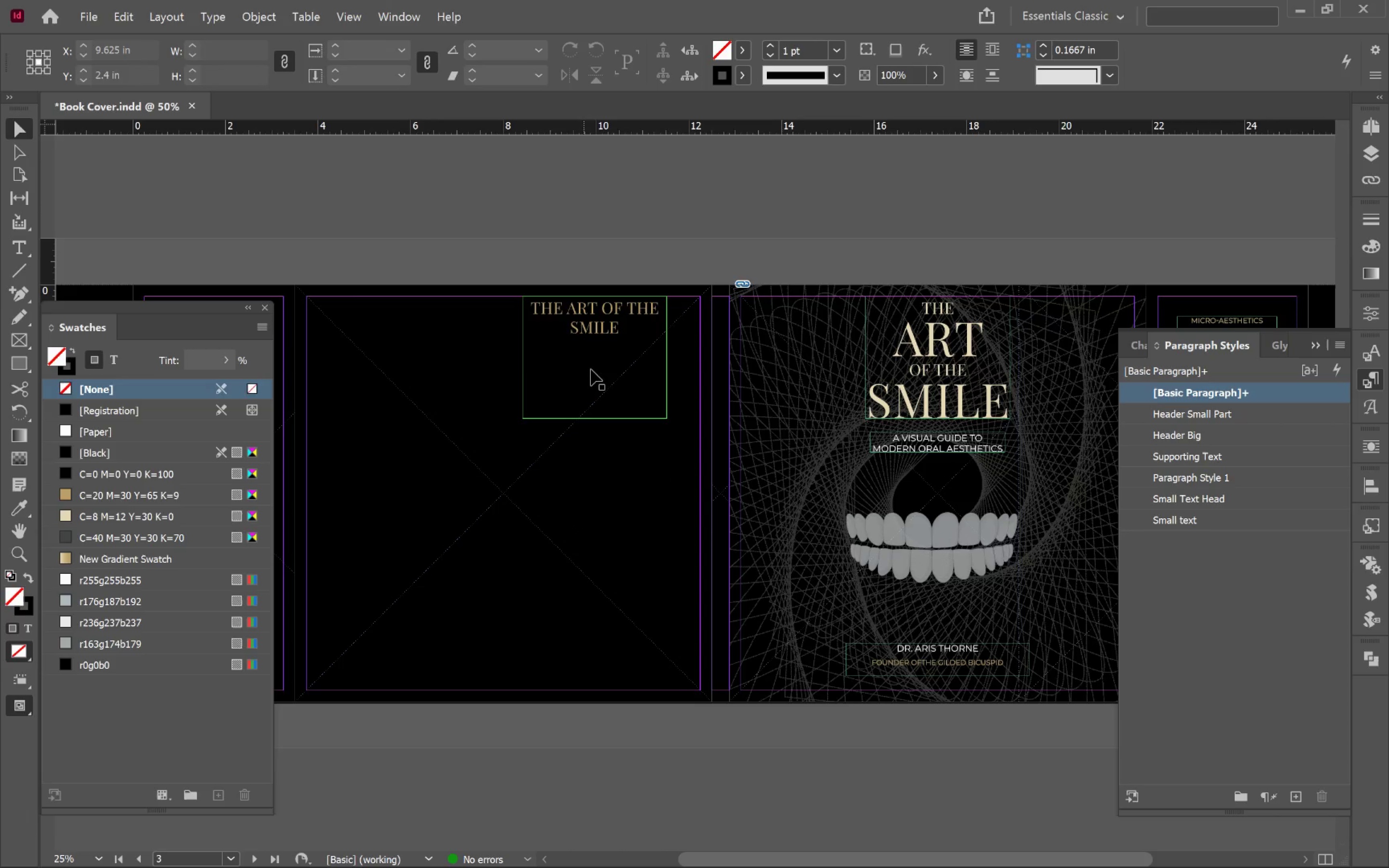 
left_click([596, 356])
 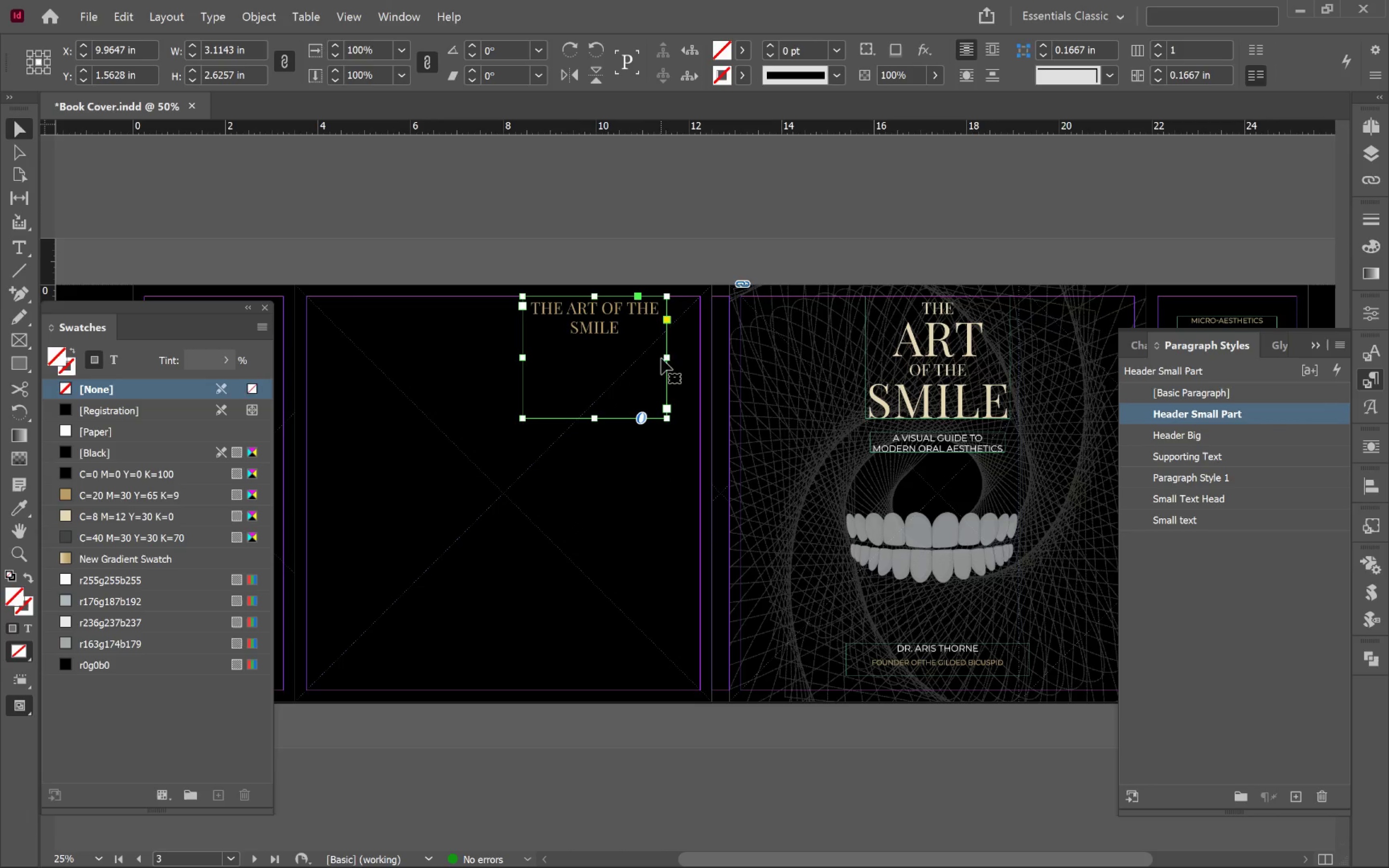 
left_click_drag(start_coordinate=[667, 358], to_coordinate=[735, 364])
 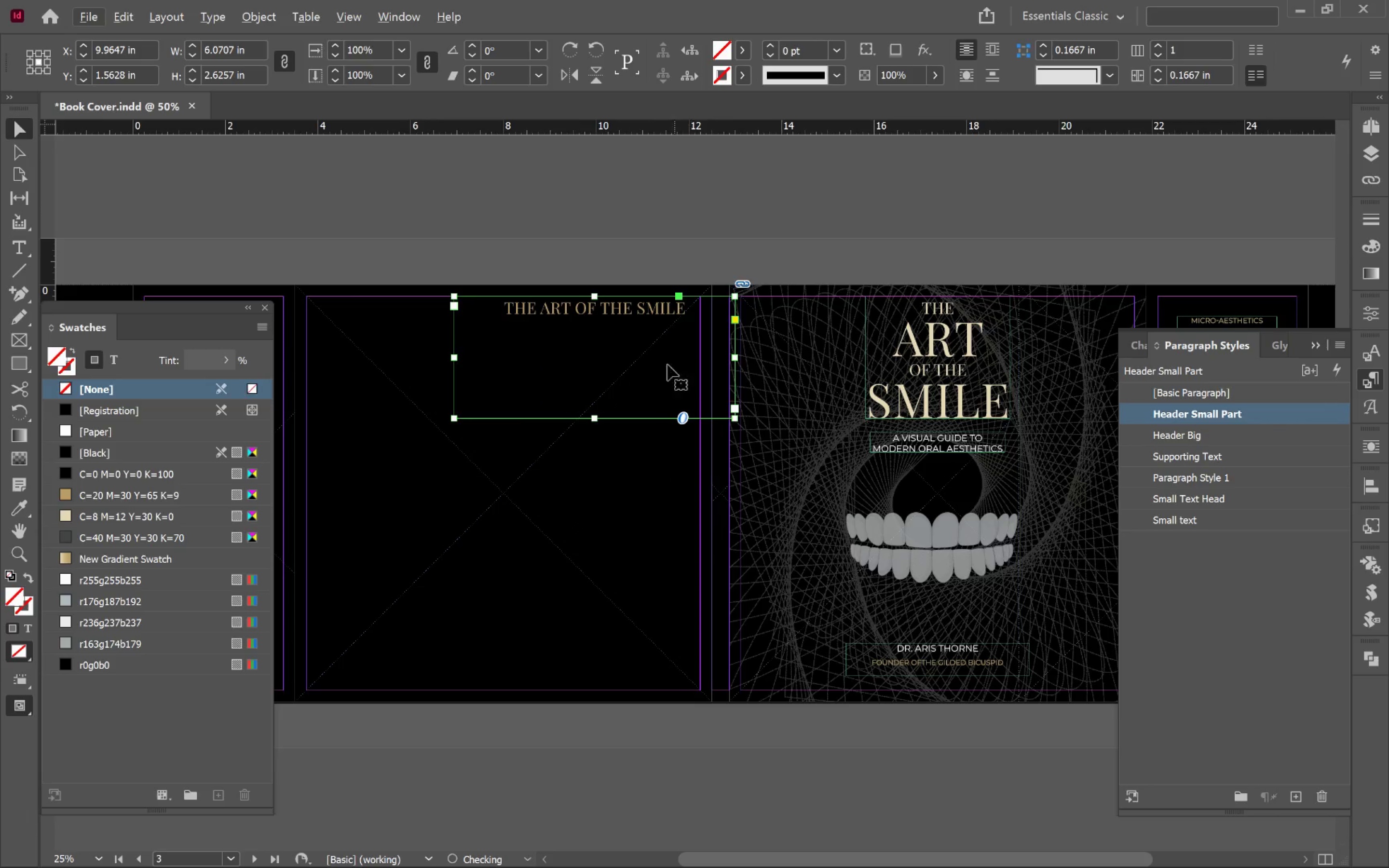 
hold_key(key=AltLeft, duration=2.07)
 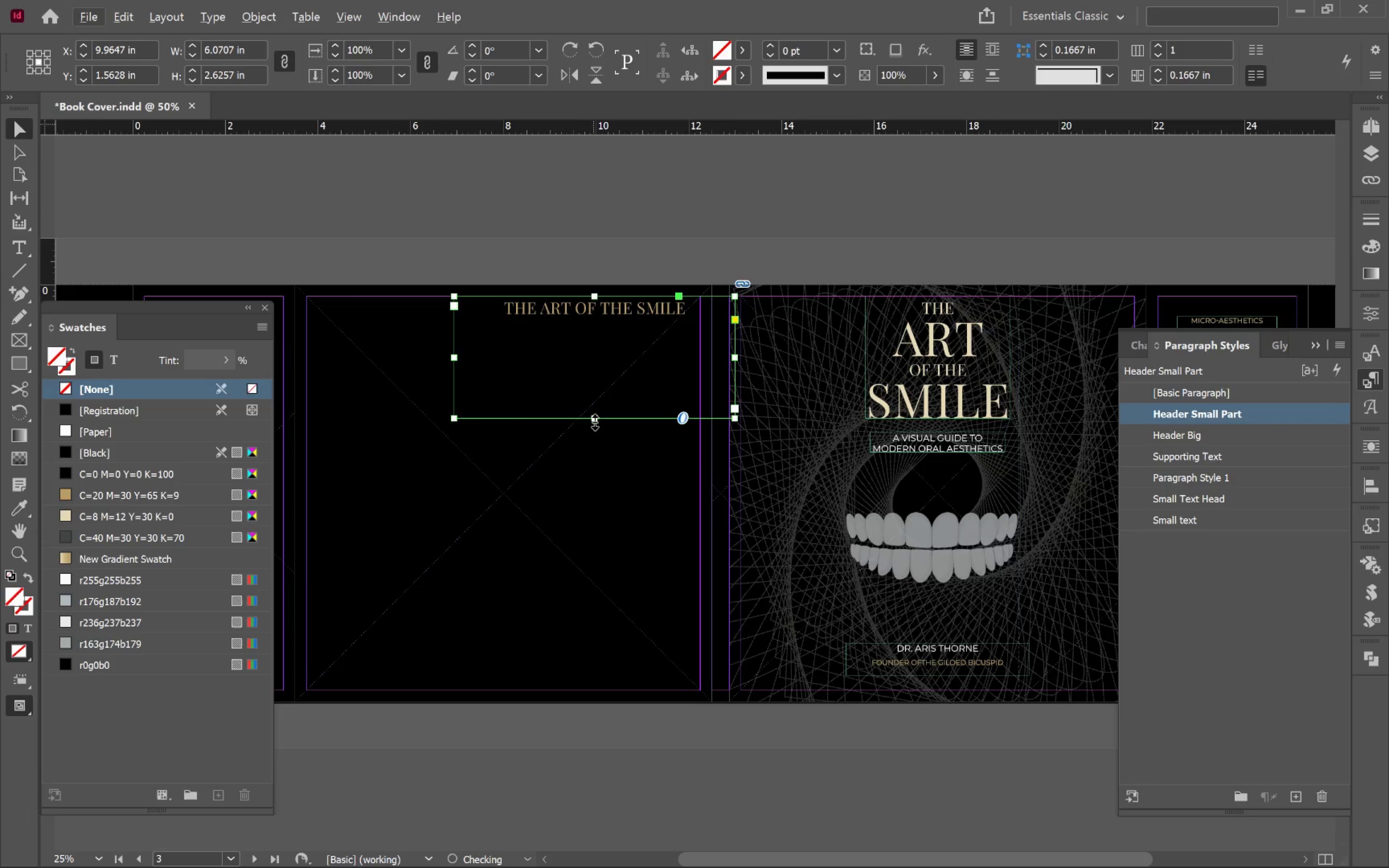 
double_click([595, 420])
 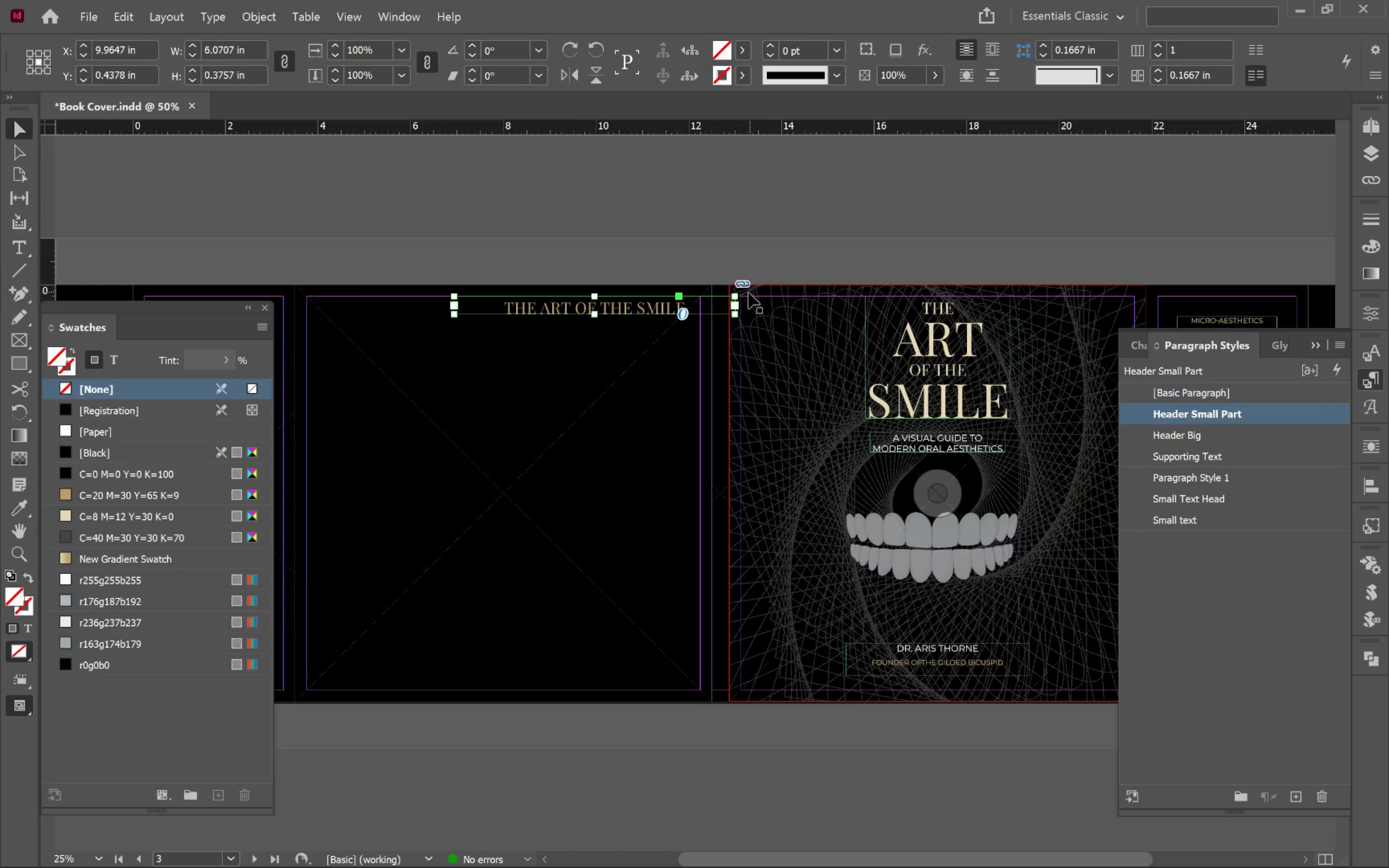 
left_click_drag(start_coordinate=[746, 293], to_coordinate=[619, 477])
 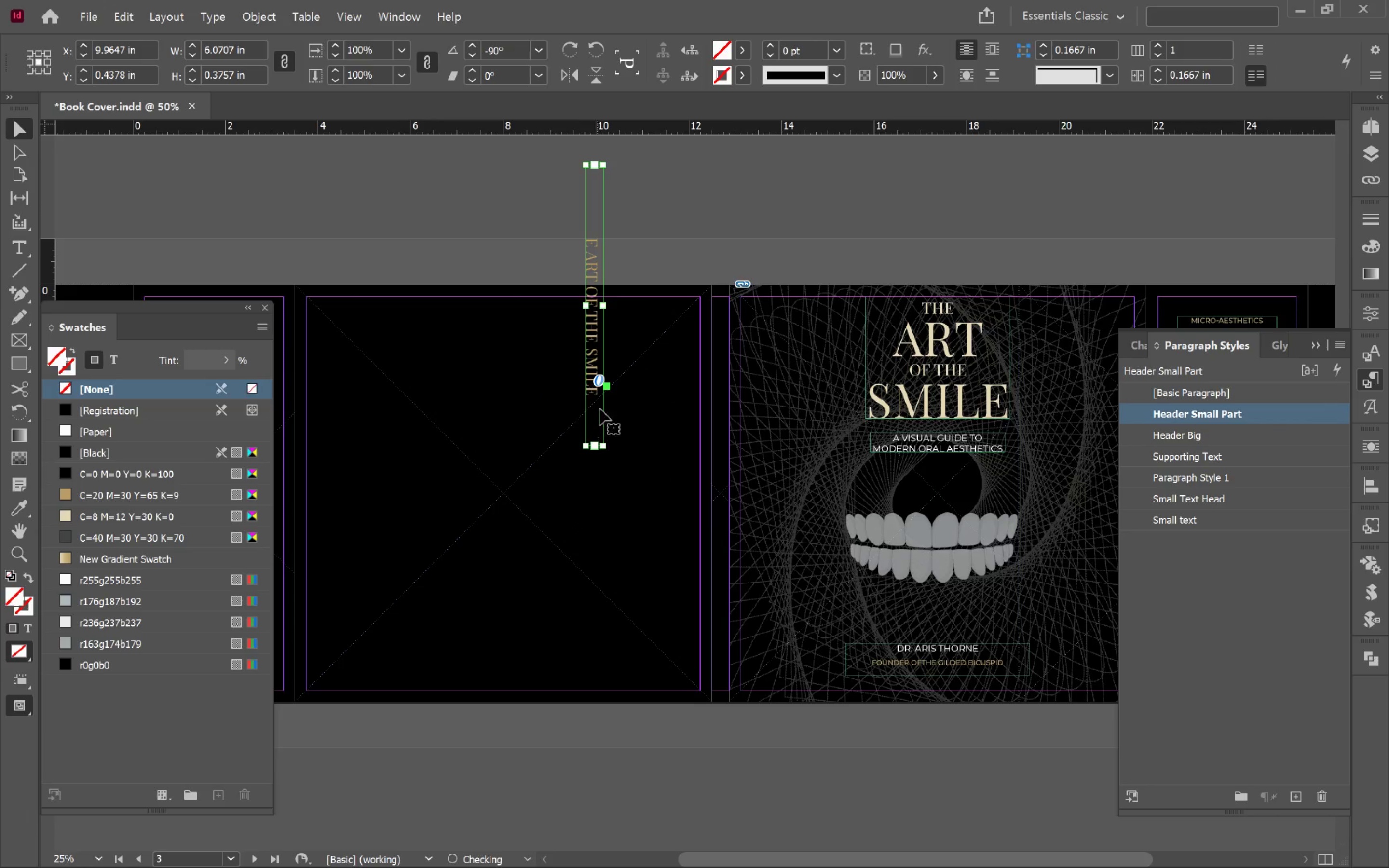 
hold_key(key=ShiftLeft, duration=1.45)
 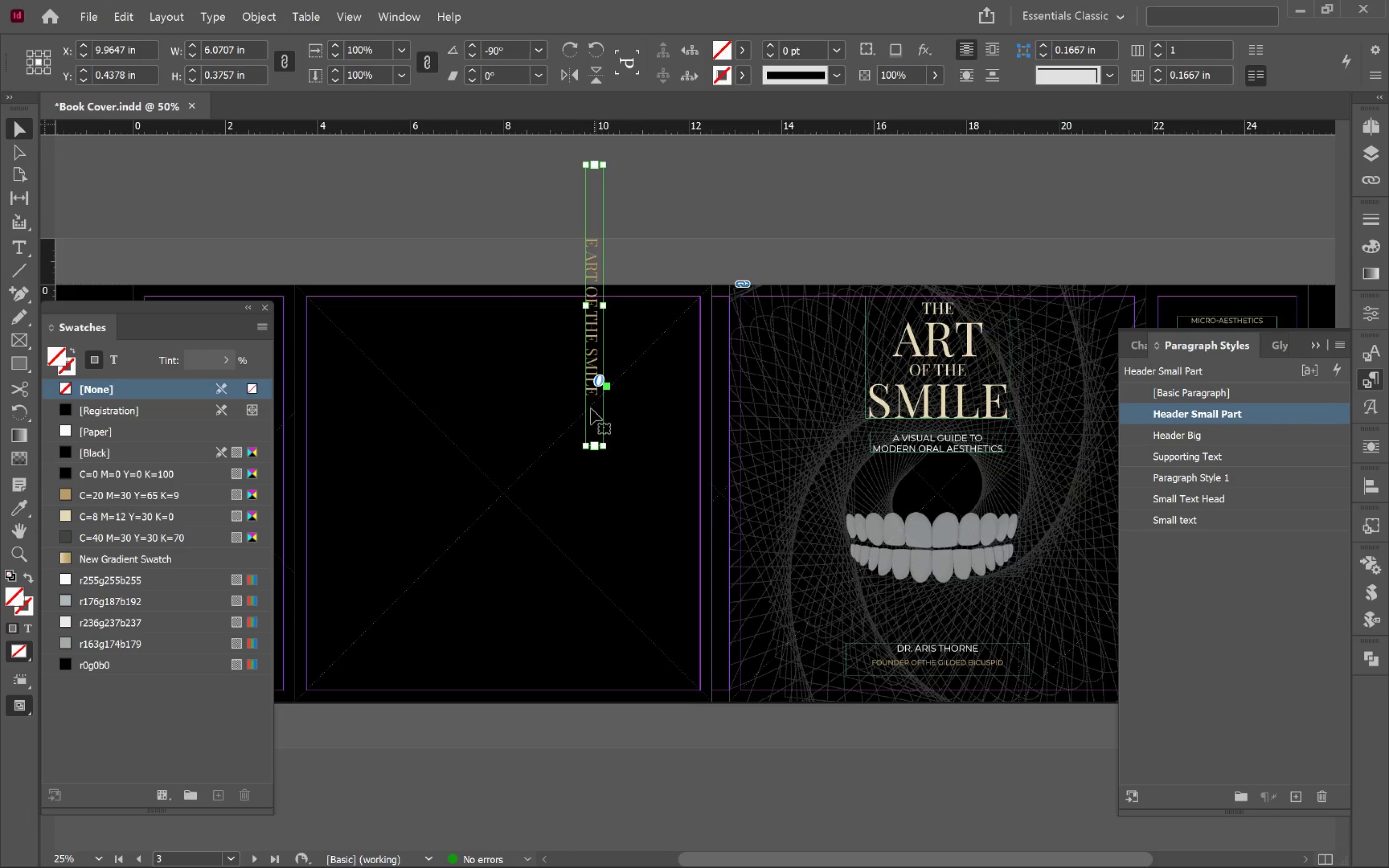 
left_click_drag(start_coordinate=[588, 412], to_coordinate=[716, 580])
 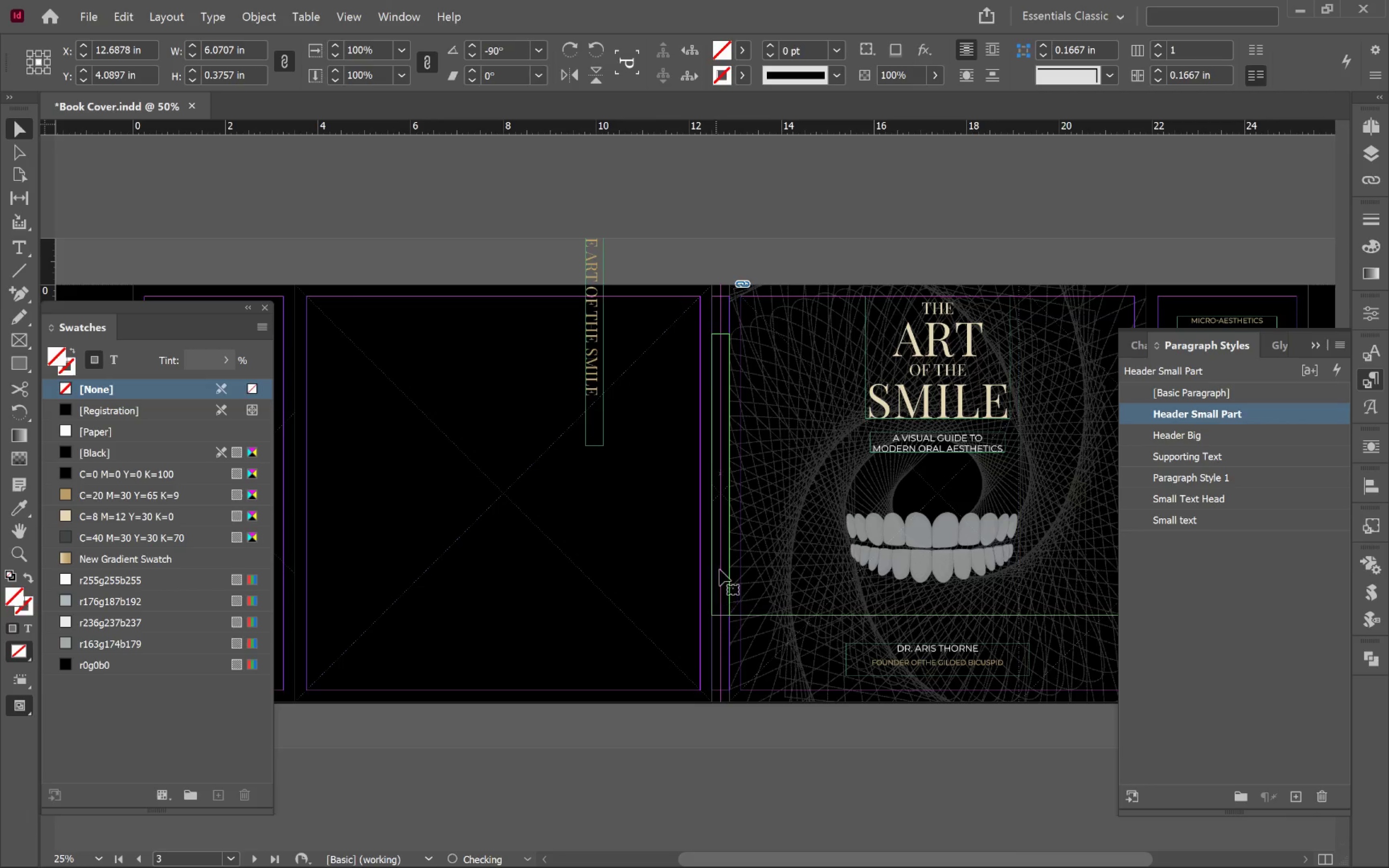 
hold_key(key=AltLeft, duration=1.55)
scroll: coordinate [734, 394], scroll_direction: up, amount: 3.0
 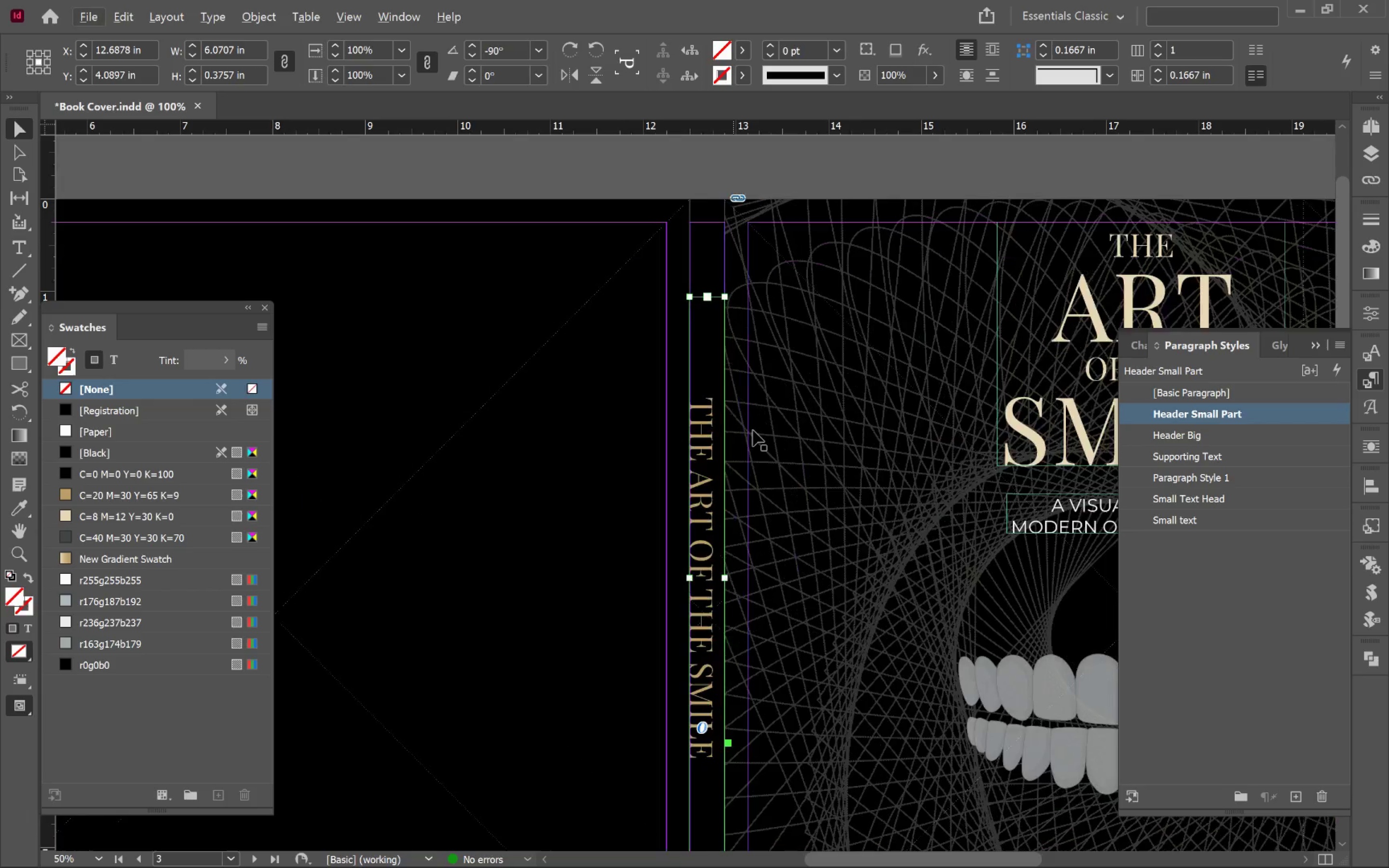 
hold_key(key=Space, duration=0.86)
 